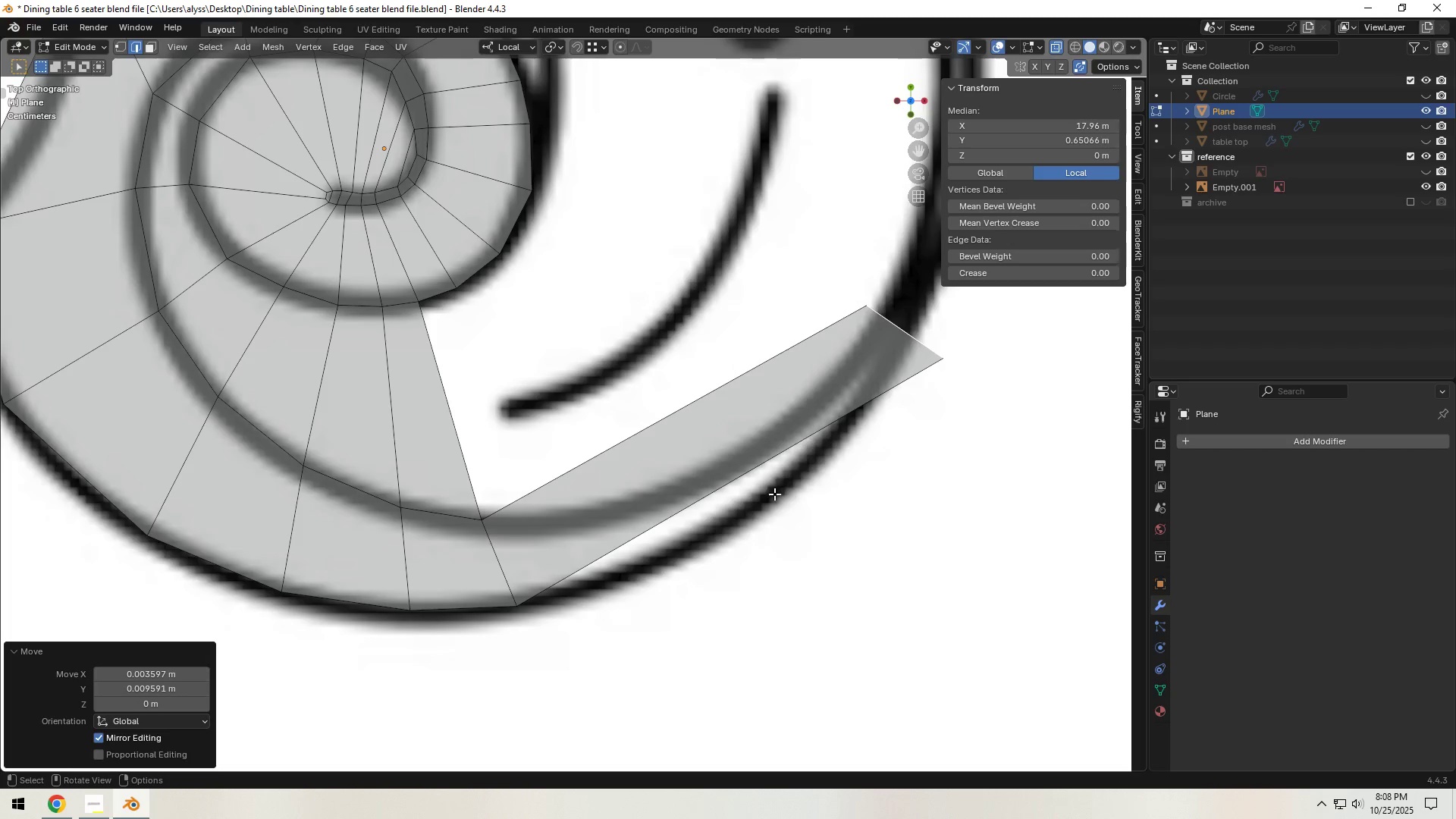 
key(Control+R)
 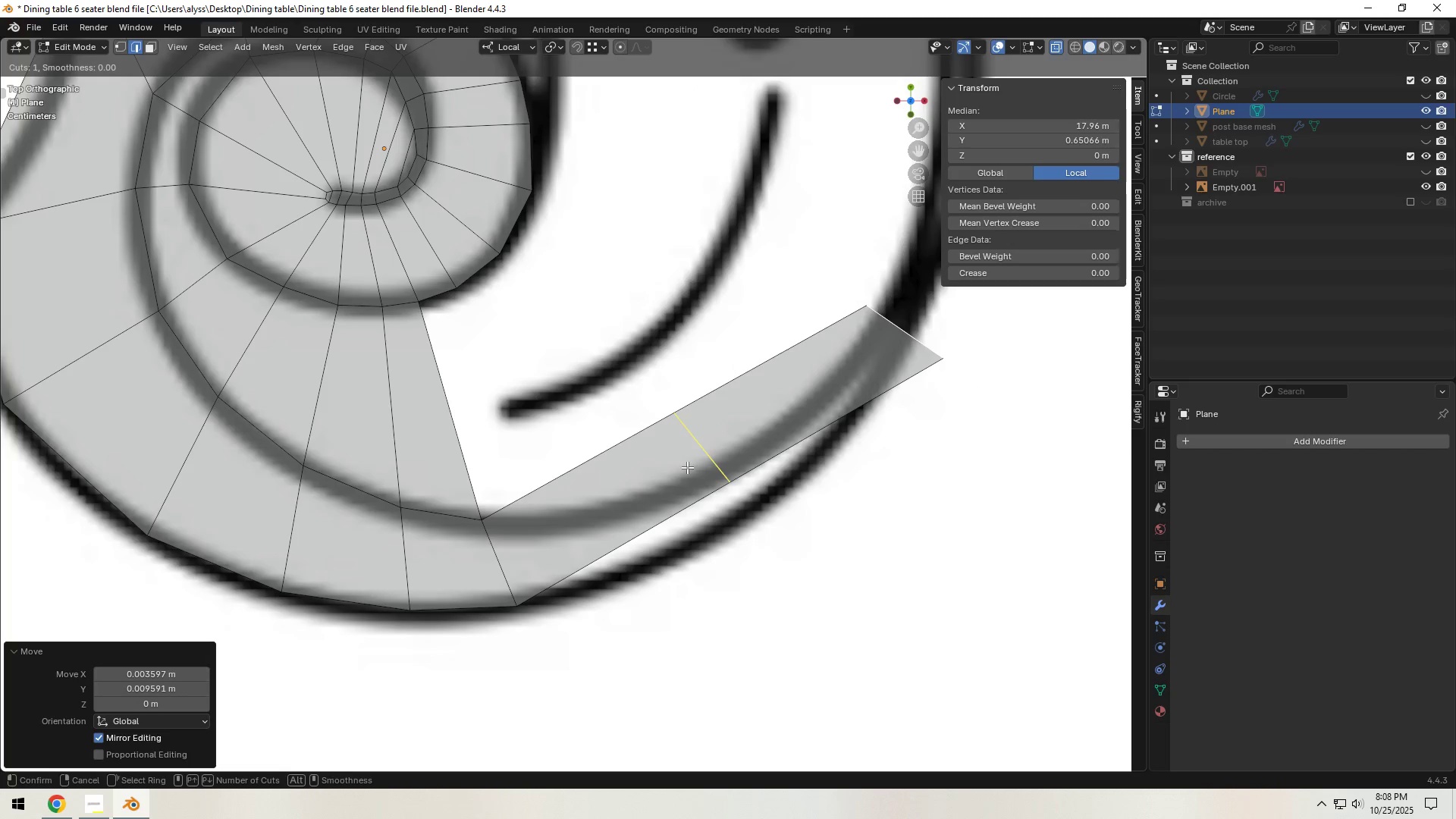 
scroll: coordinate [687, 467], scroll_direction: up, amount: 4.0
 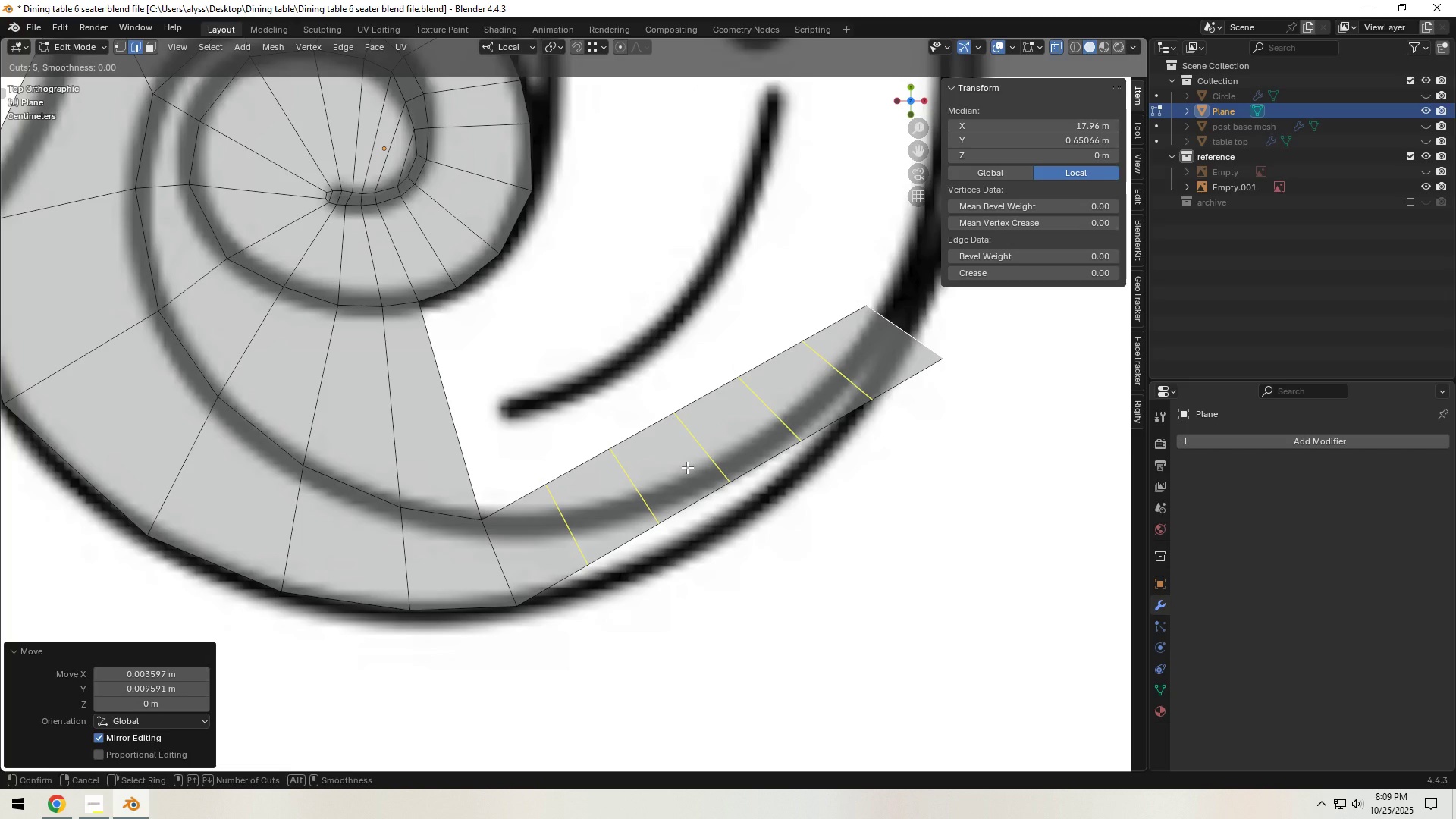 
scroll: coordinate [687, 467], scroll_direction: down, amount: 1.0
 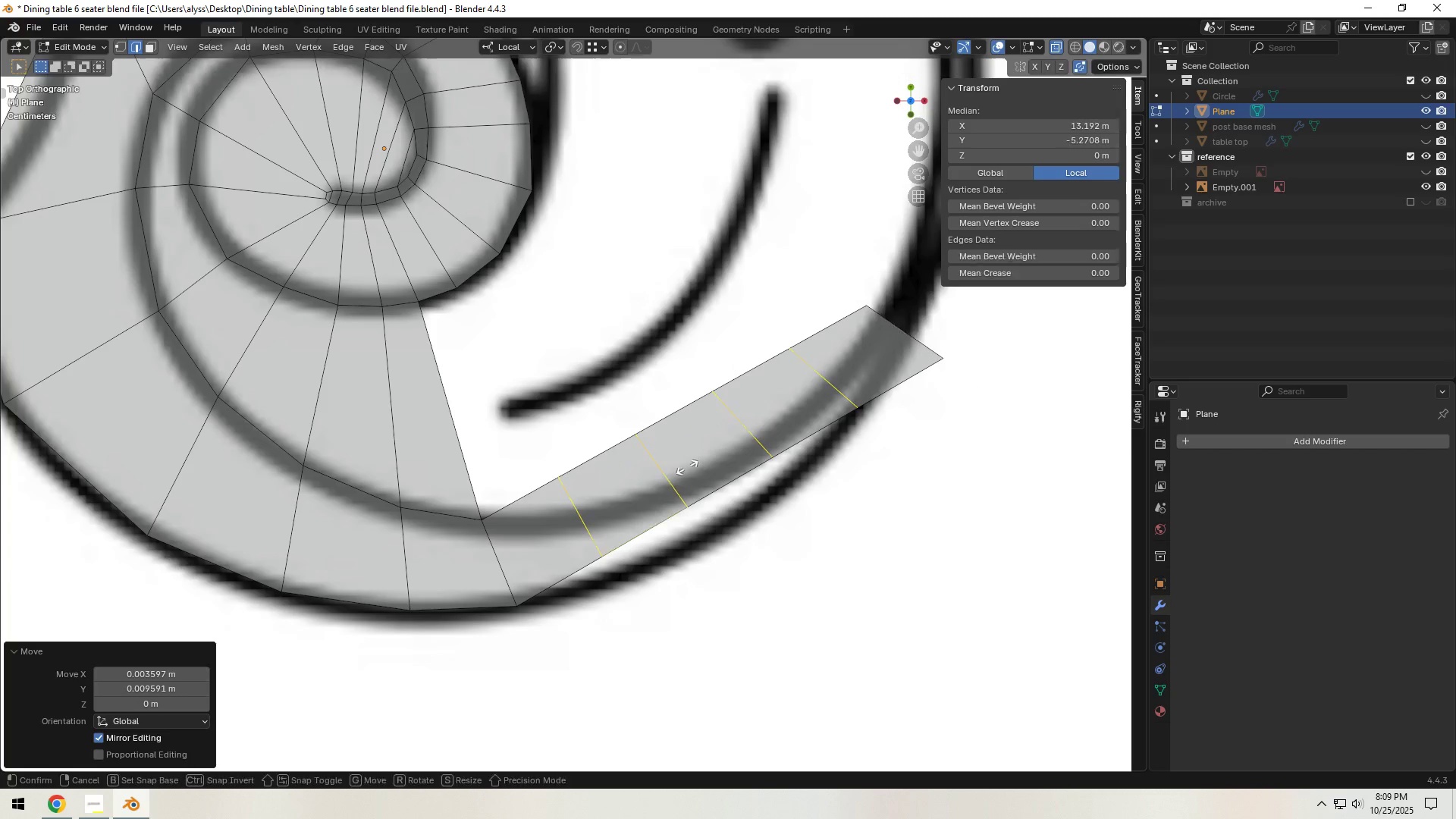 
left_click([687, 467])
 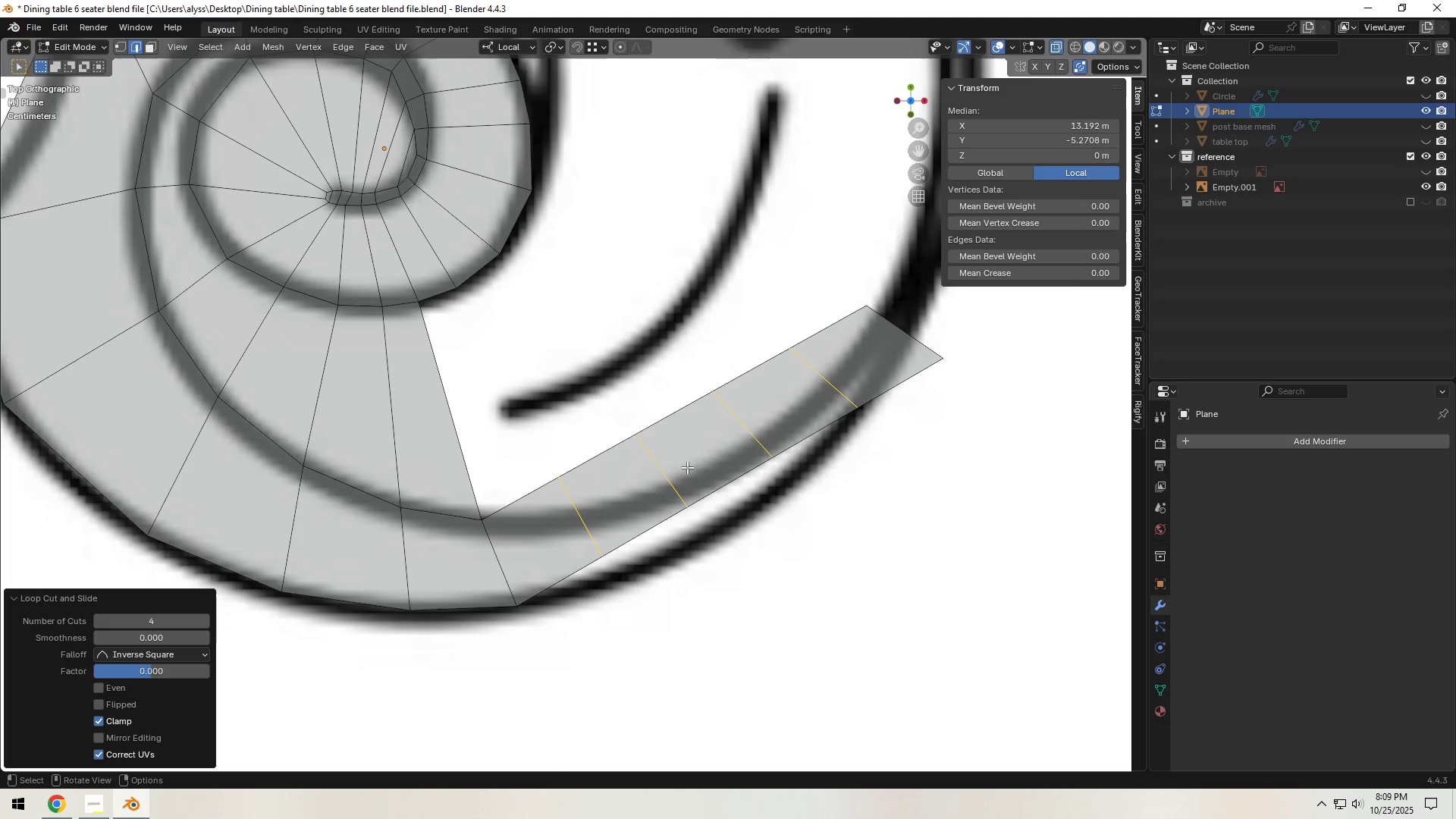 
right_click([687, 467])
 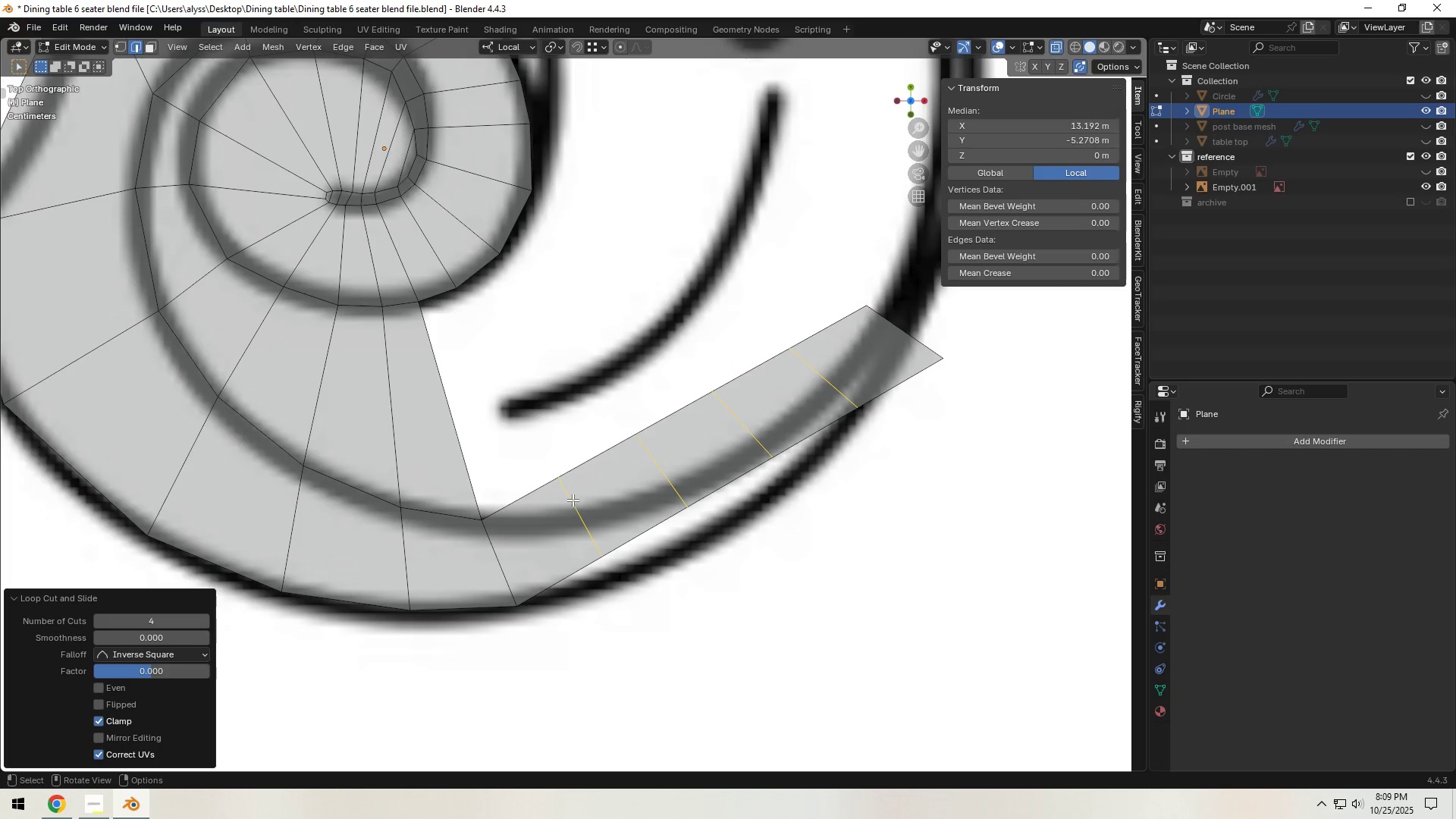 
key(1)
 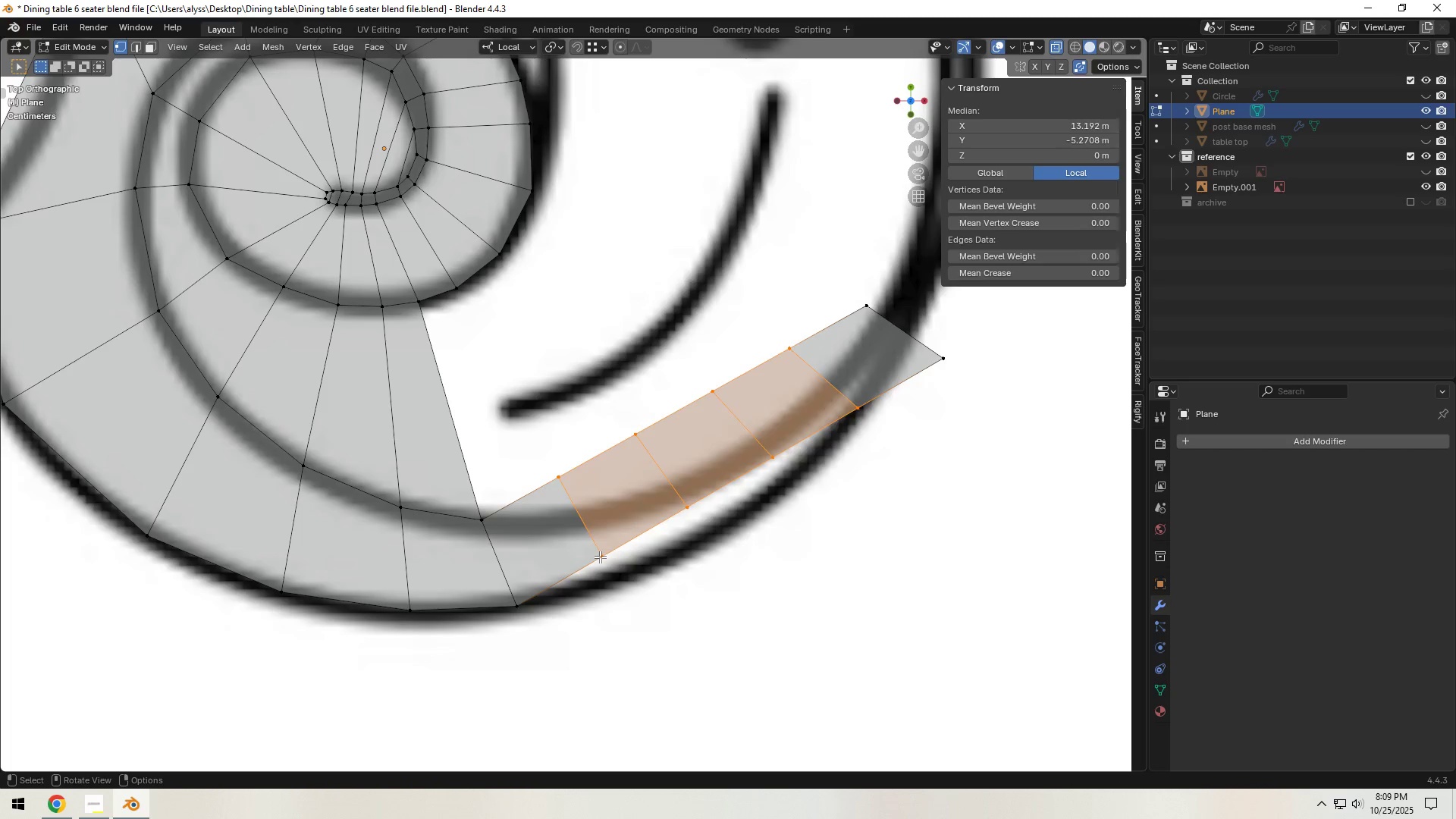 
left_click([600, 557])
 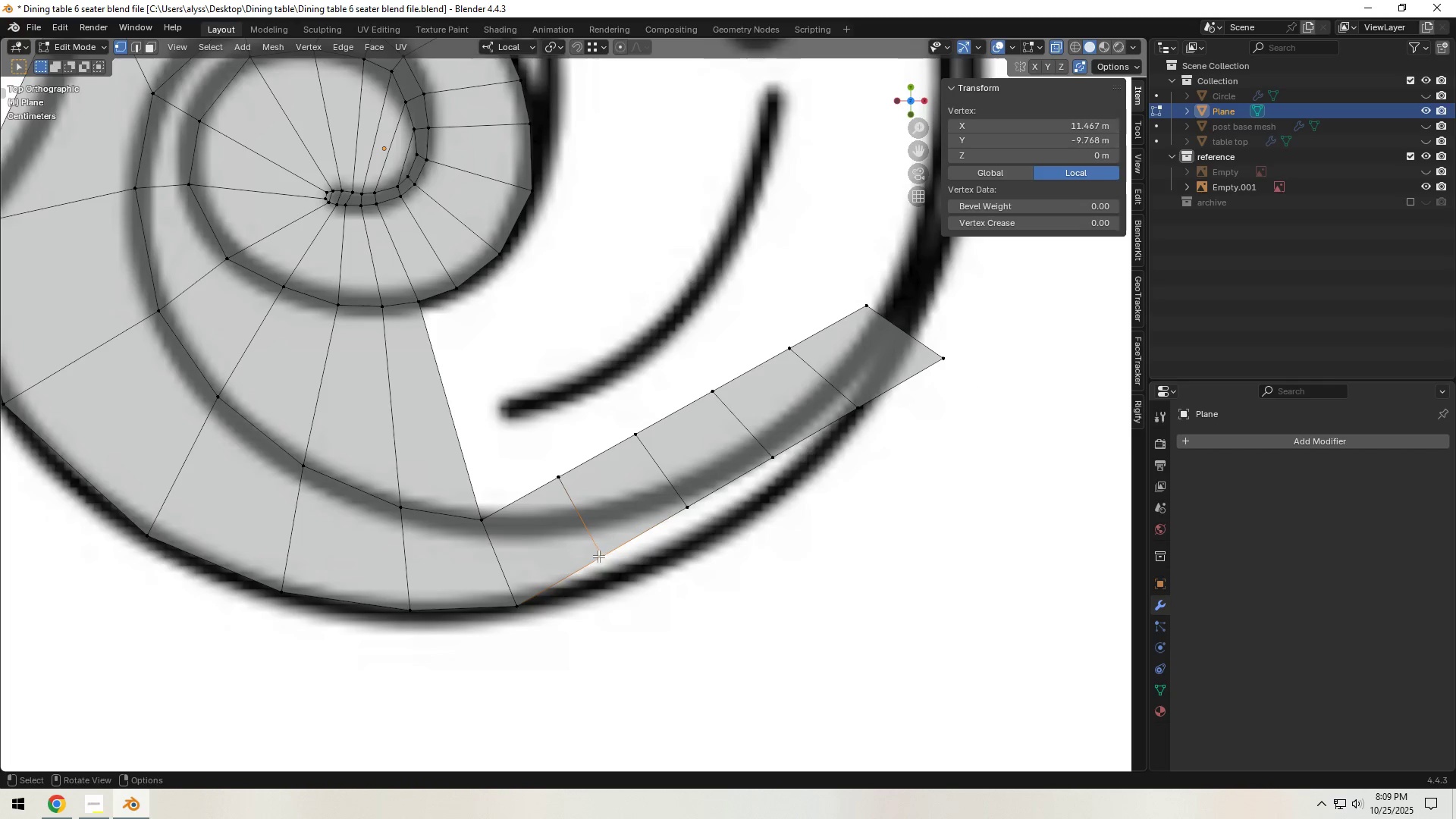 
key(G)
 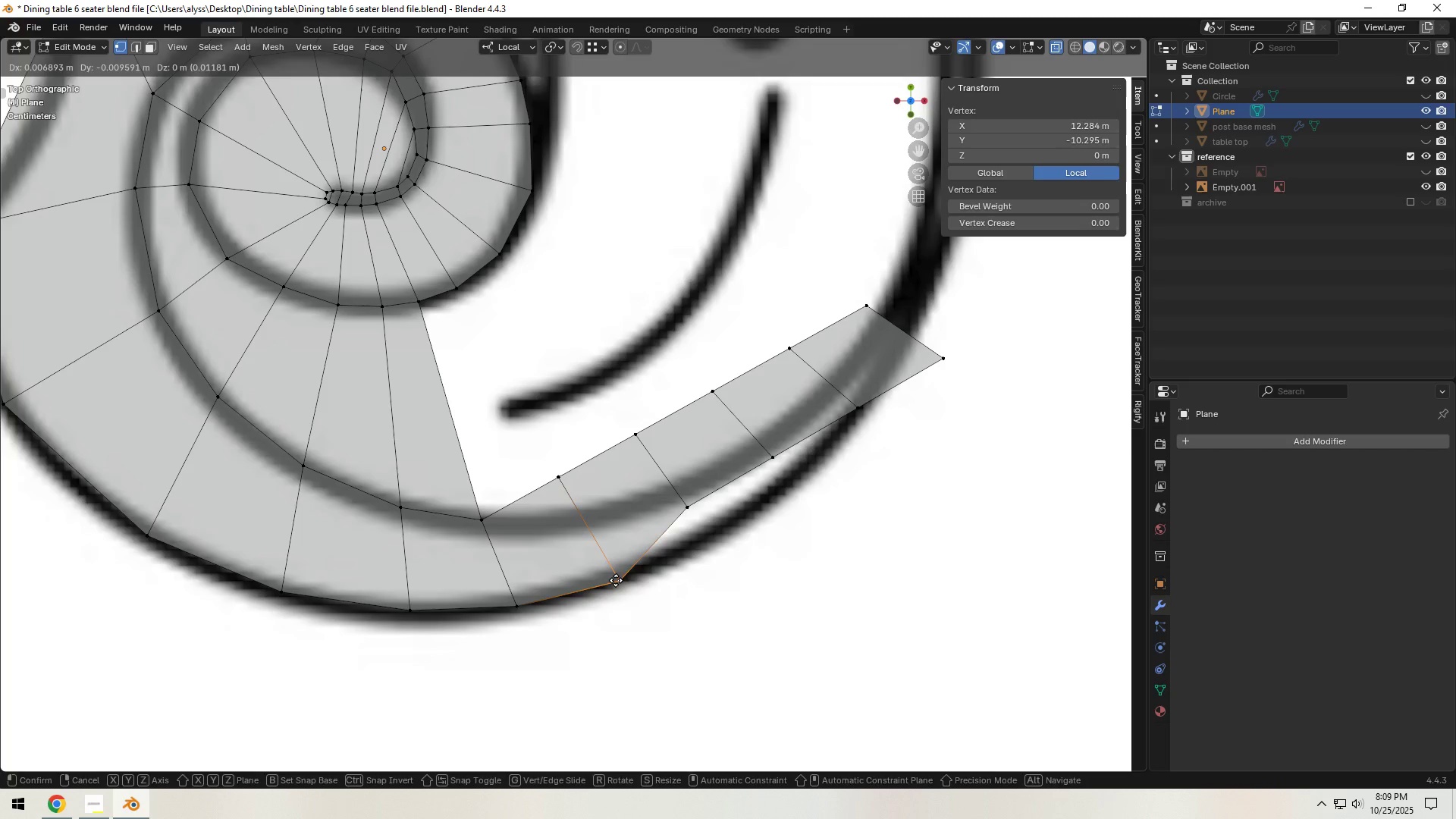 
left_click([616, 580])
 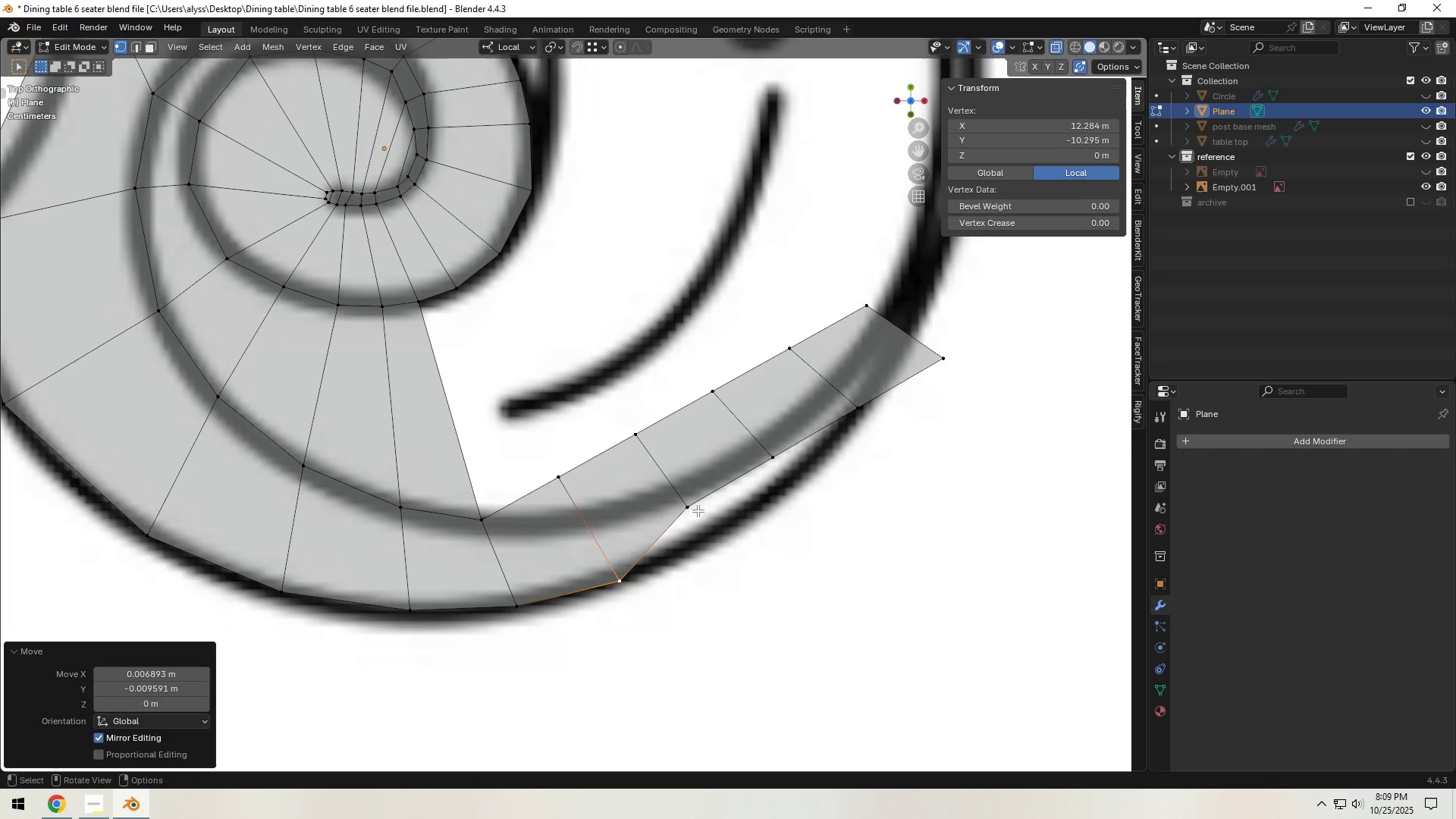 
left_click([698, 511])
 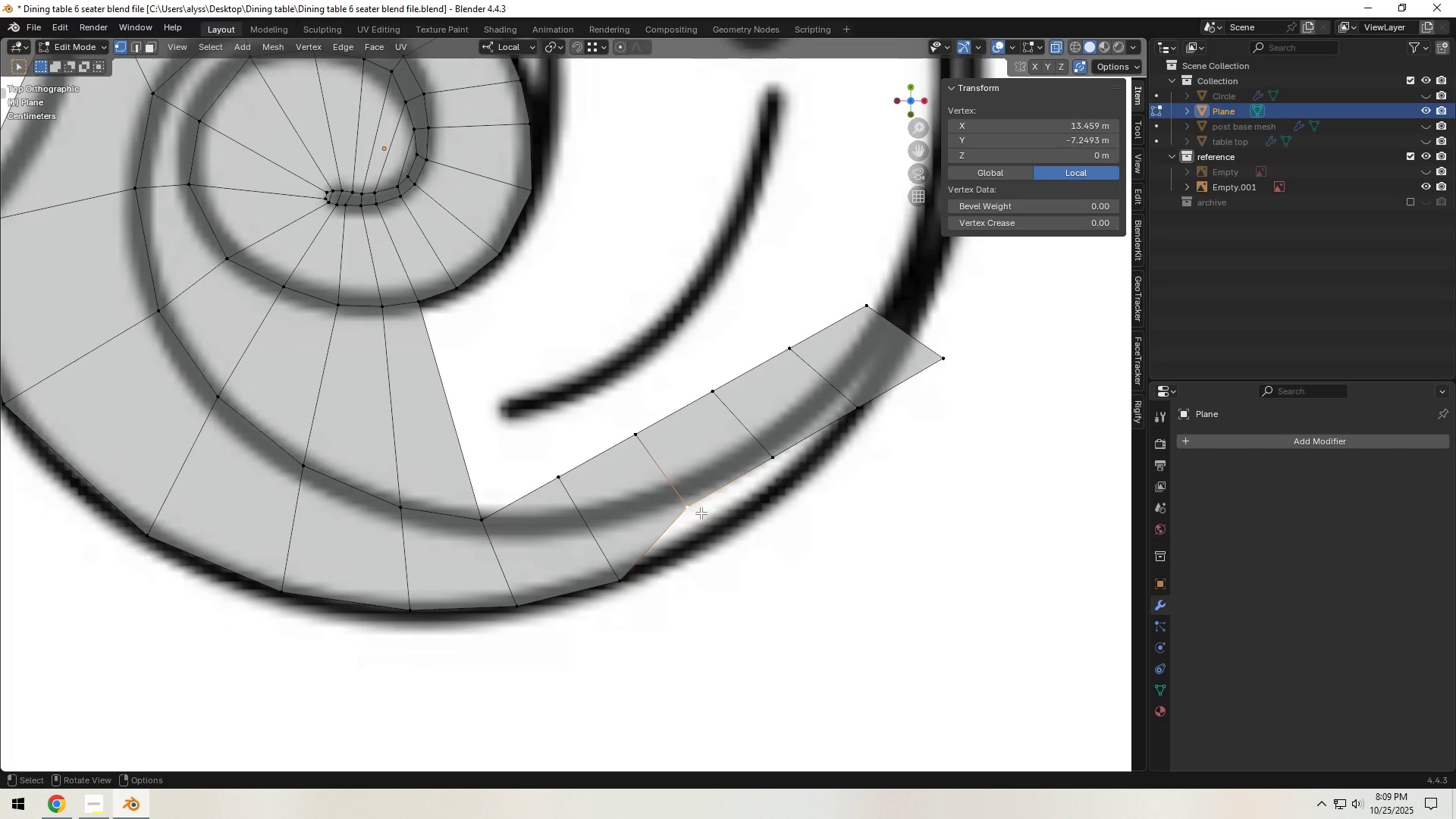 
key(G)
 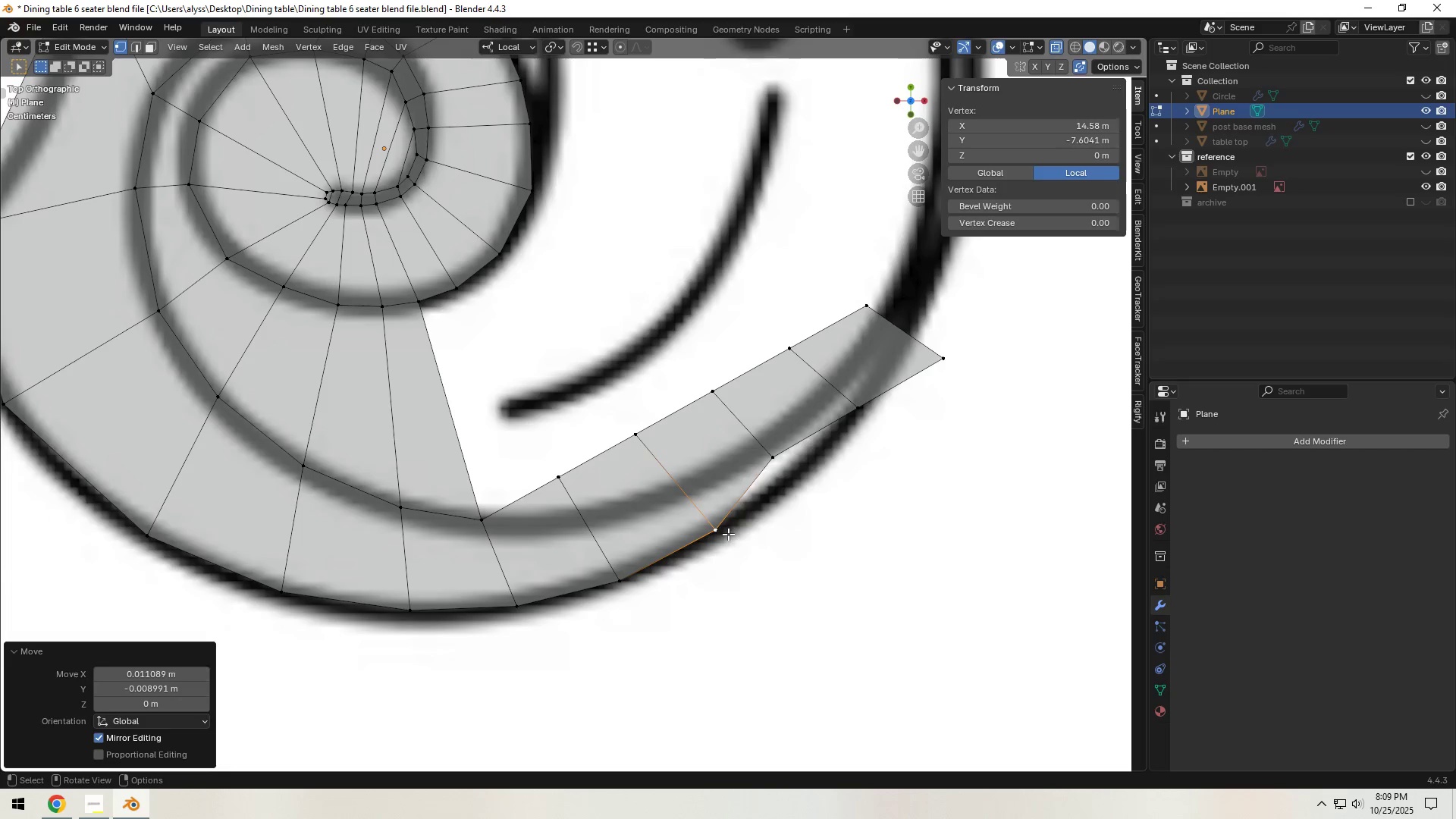 
double_click([769, 463])
 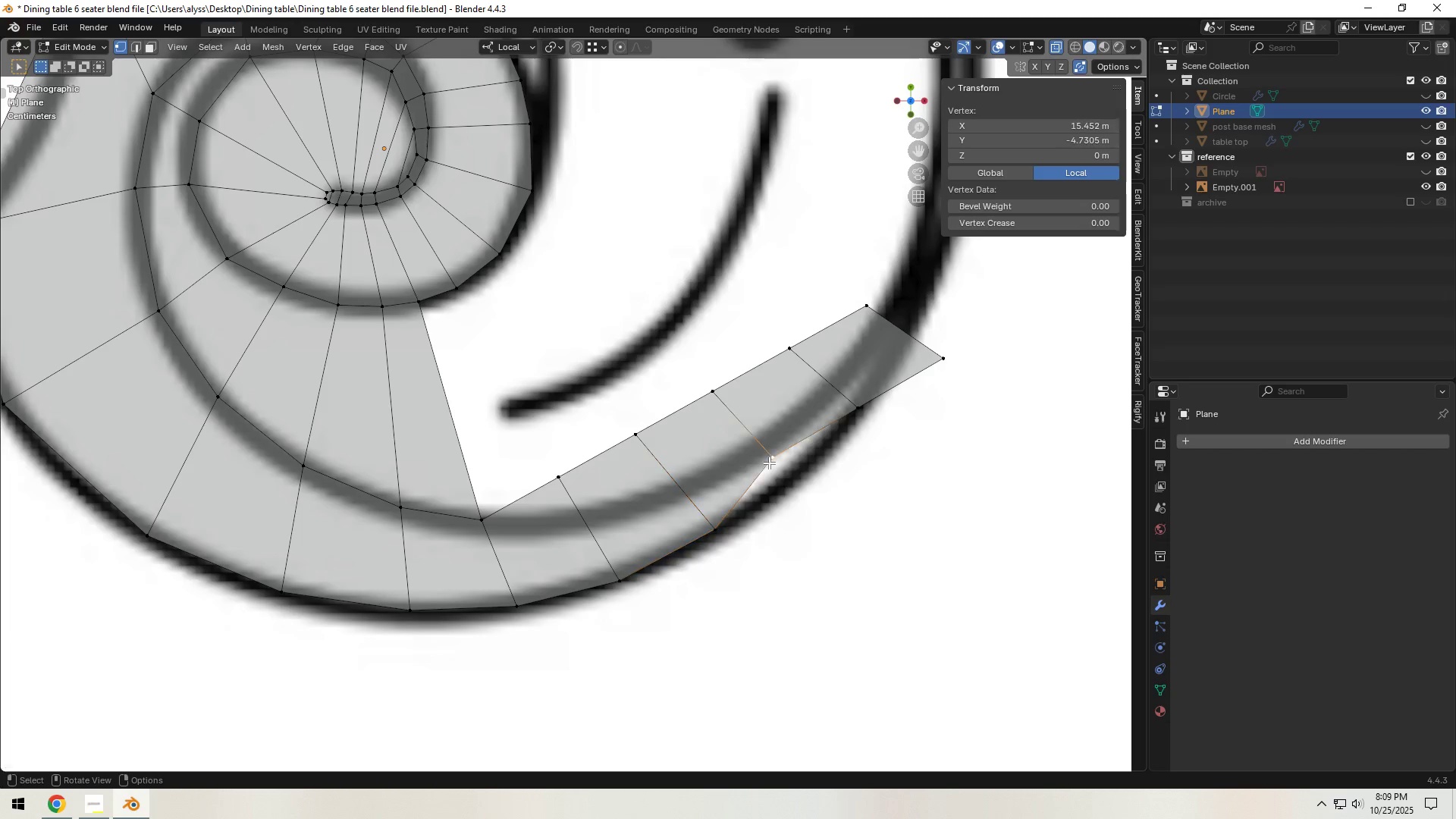 
key(G)
 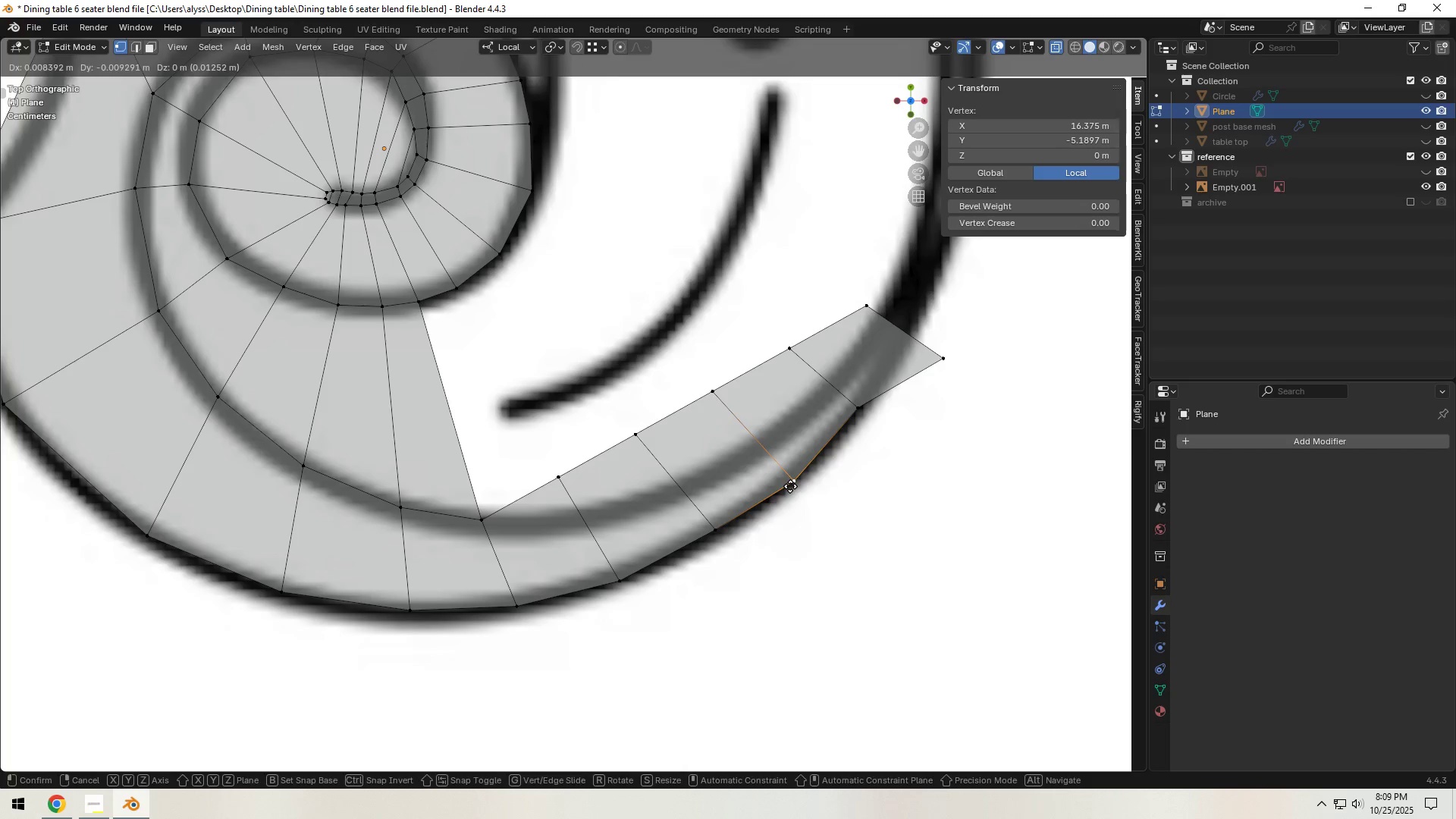 
left_click([790, 486])
 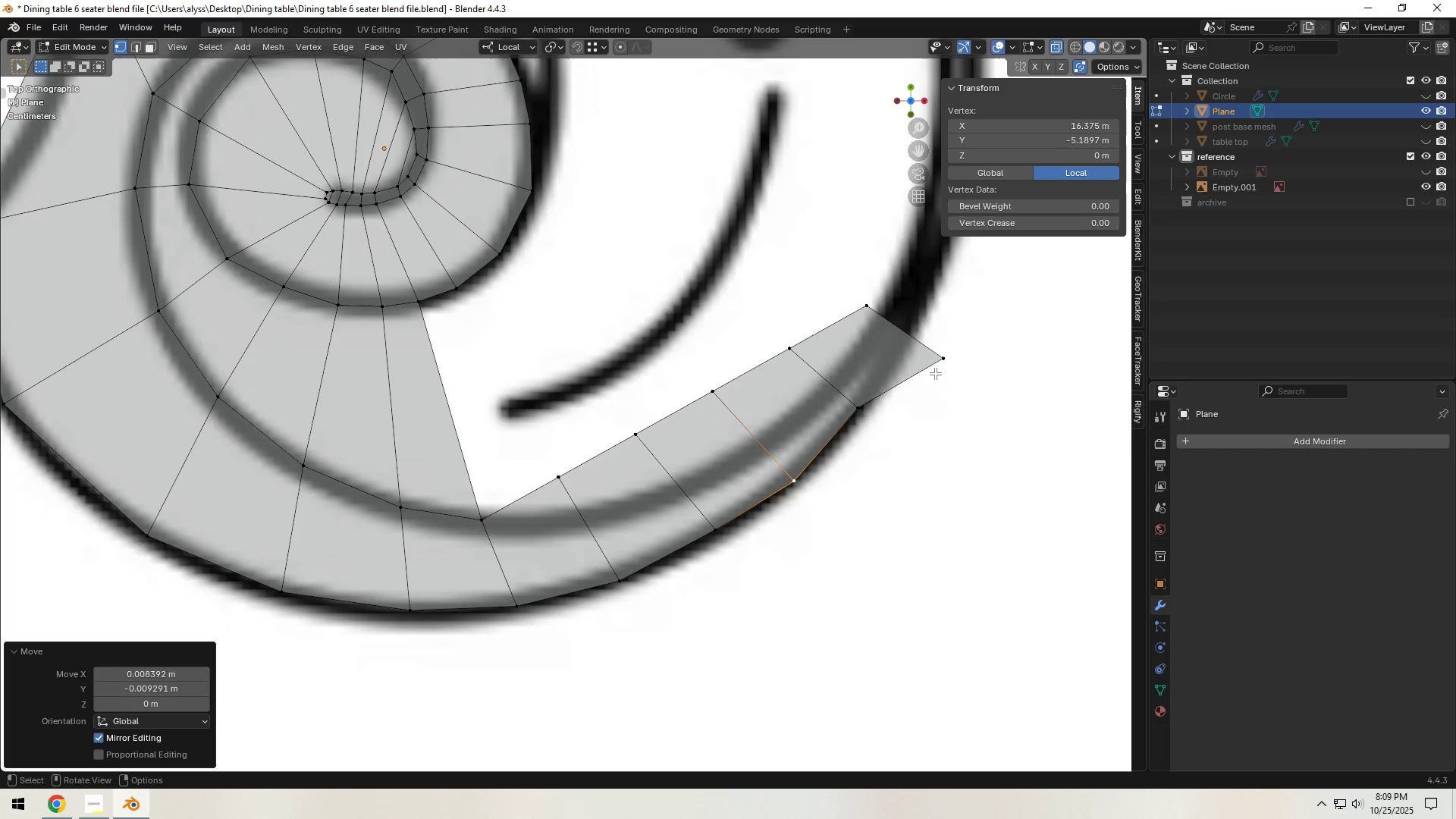 
left_click([944, 366])
 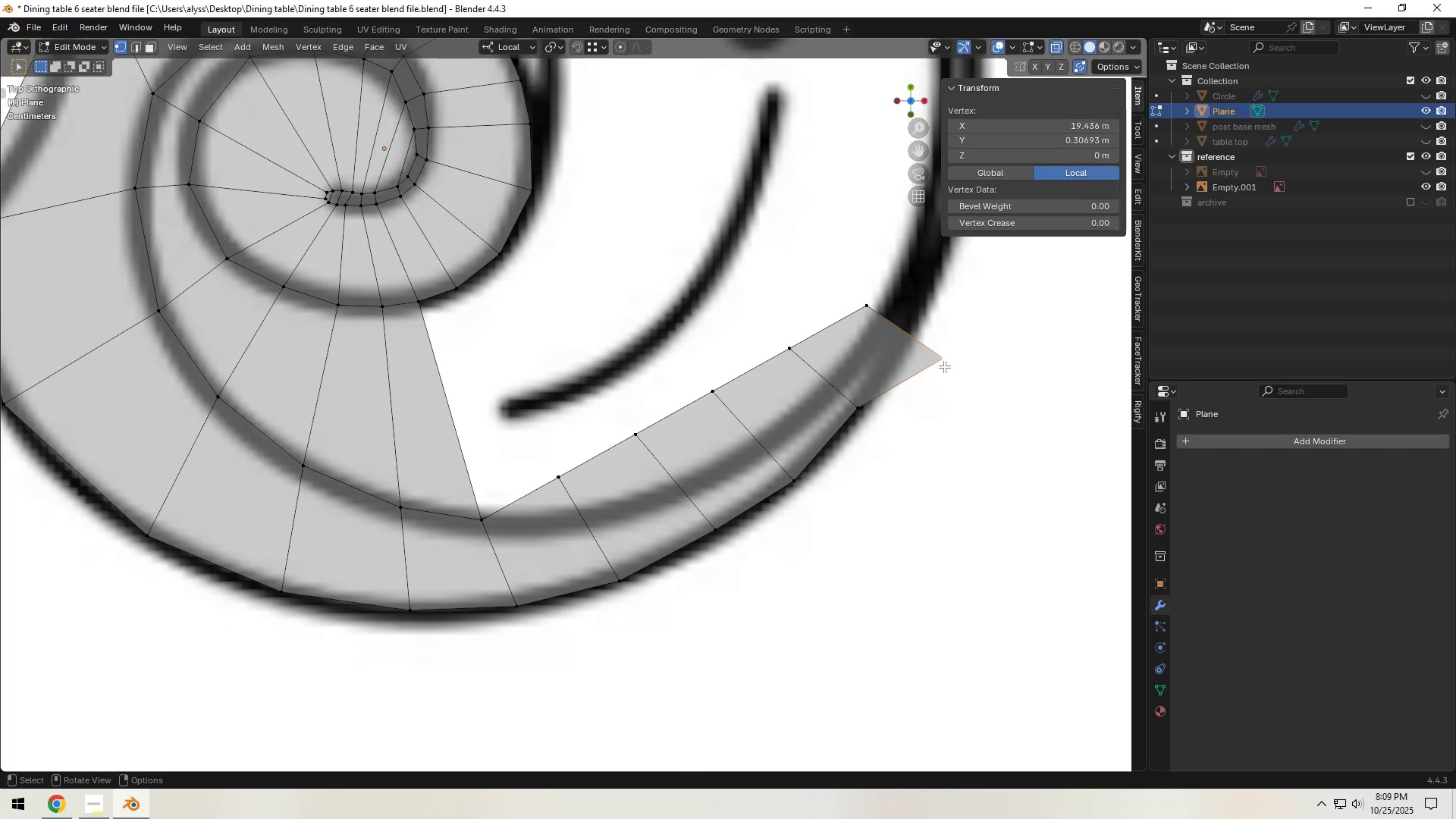 
key(G)
 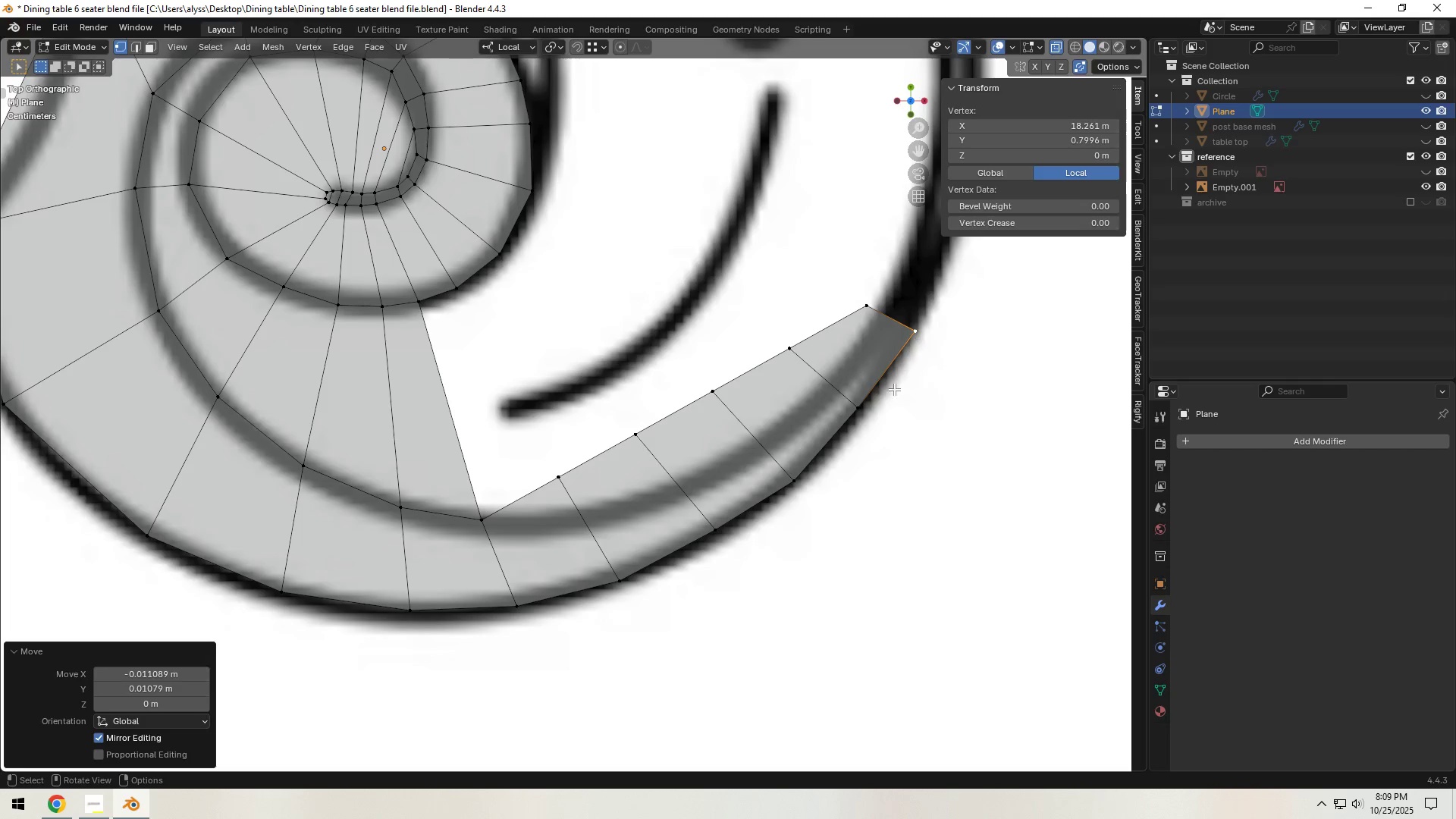 
double_click([869, 411])
 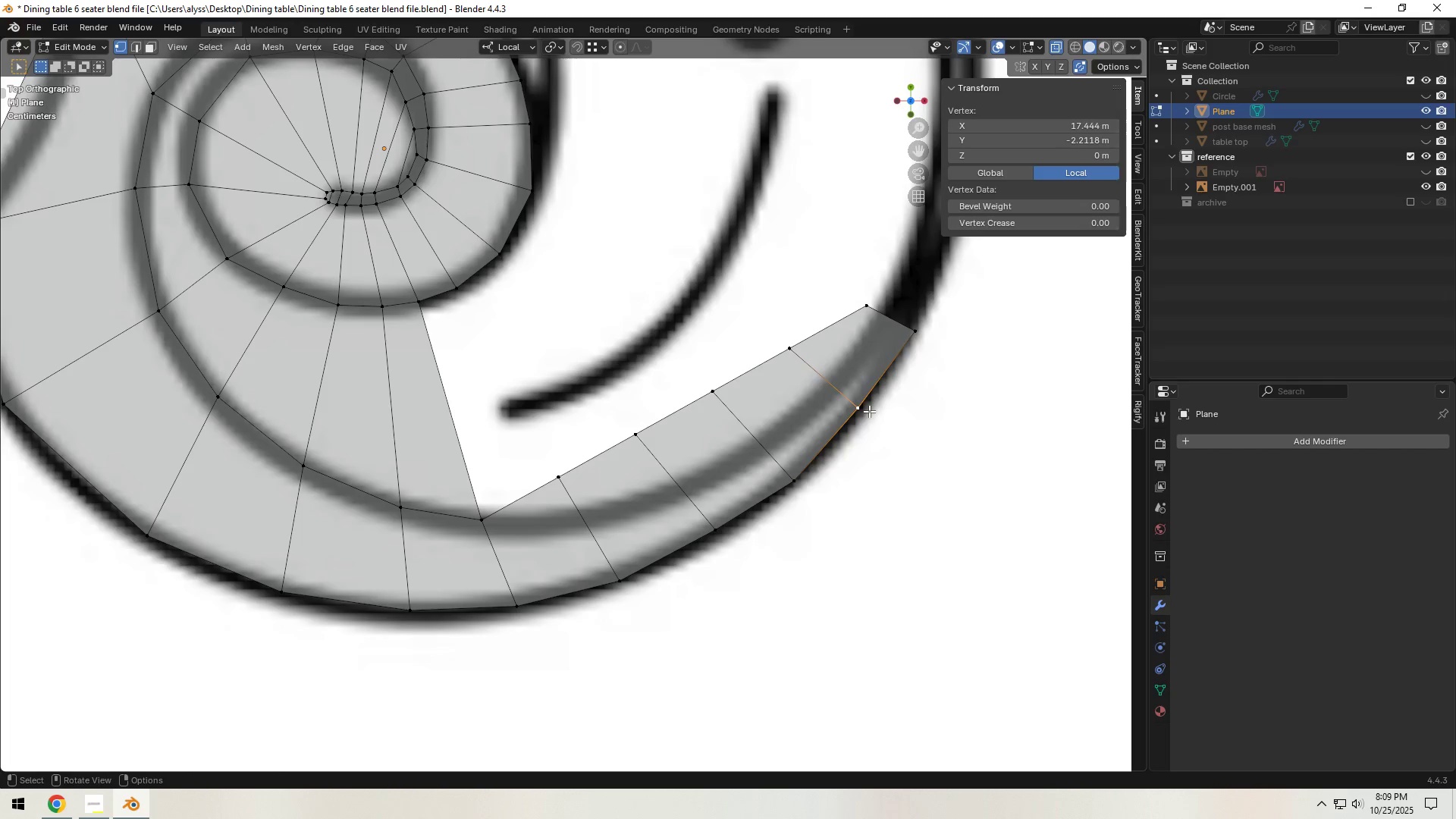 
key(G)
 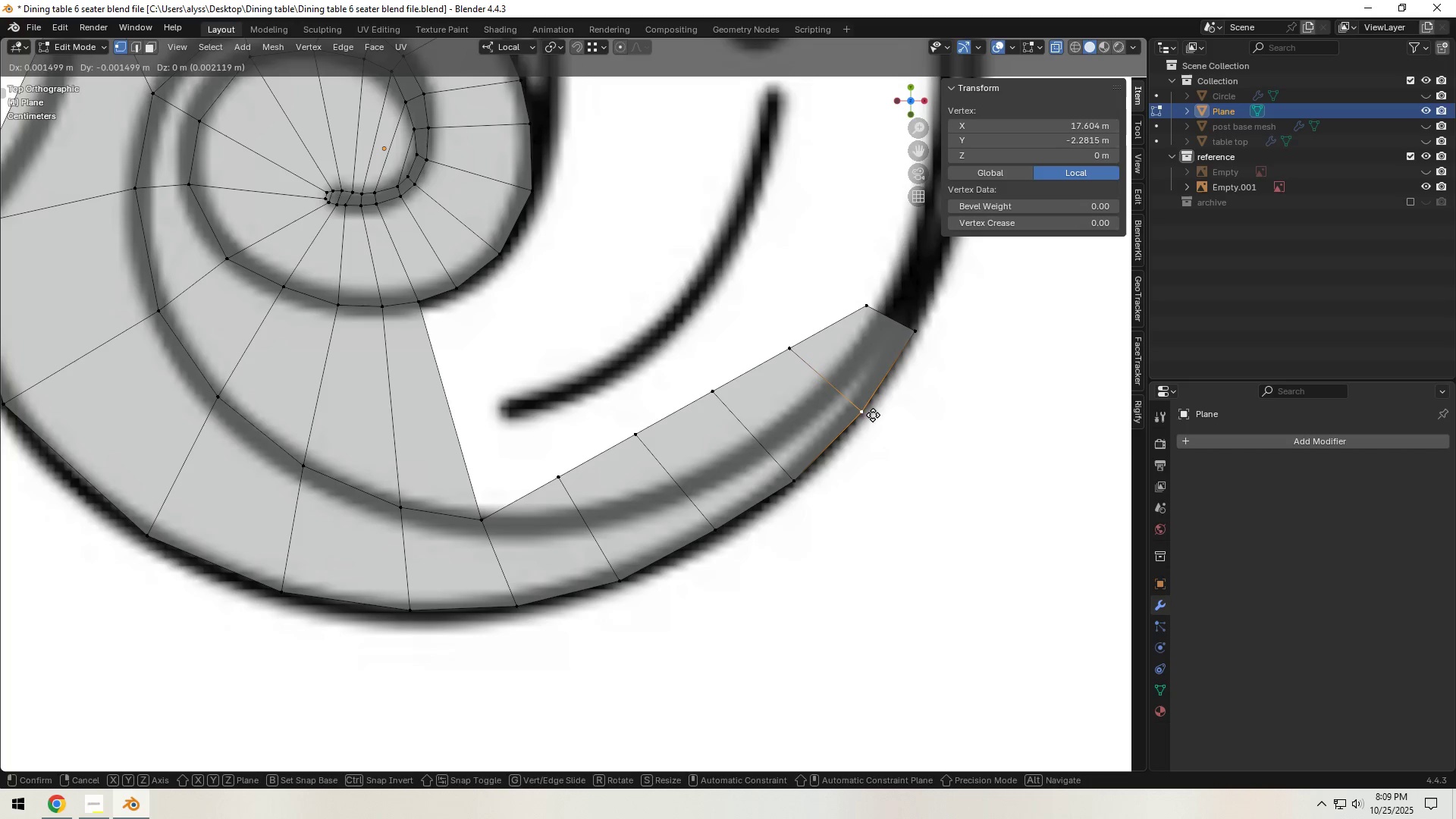 
left_click([873, 415])
 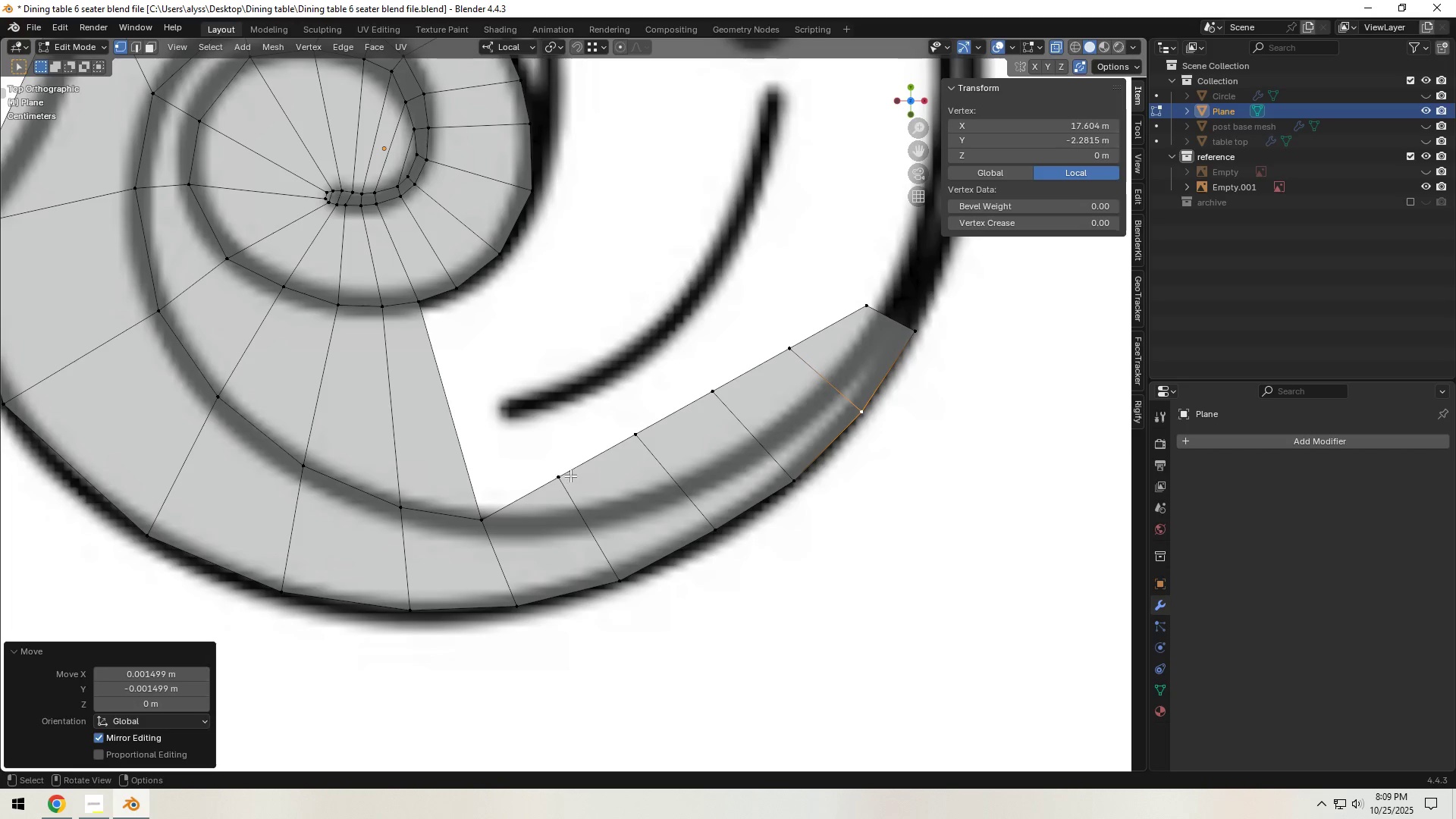 
left_click([563, 479])
 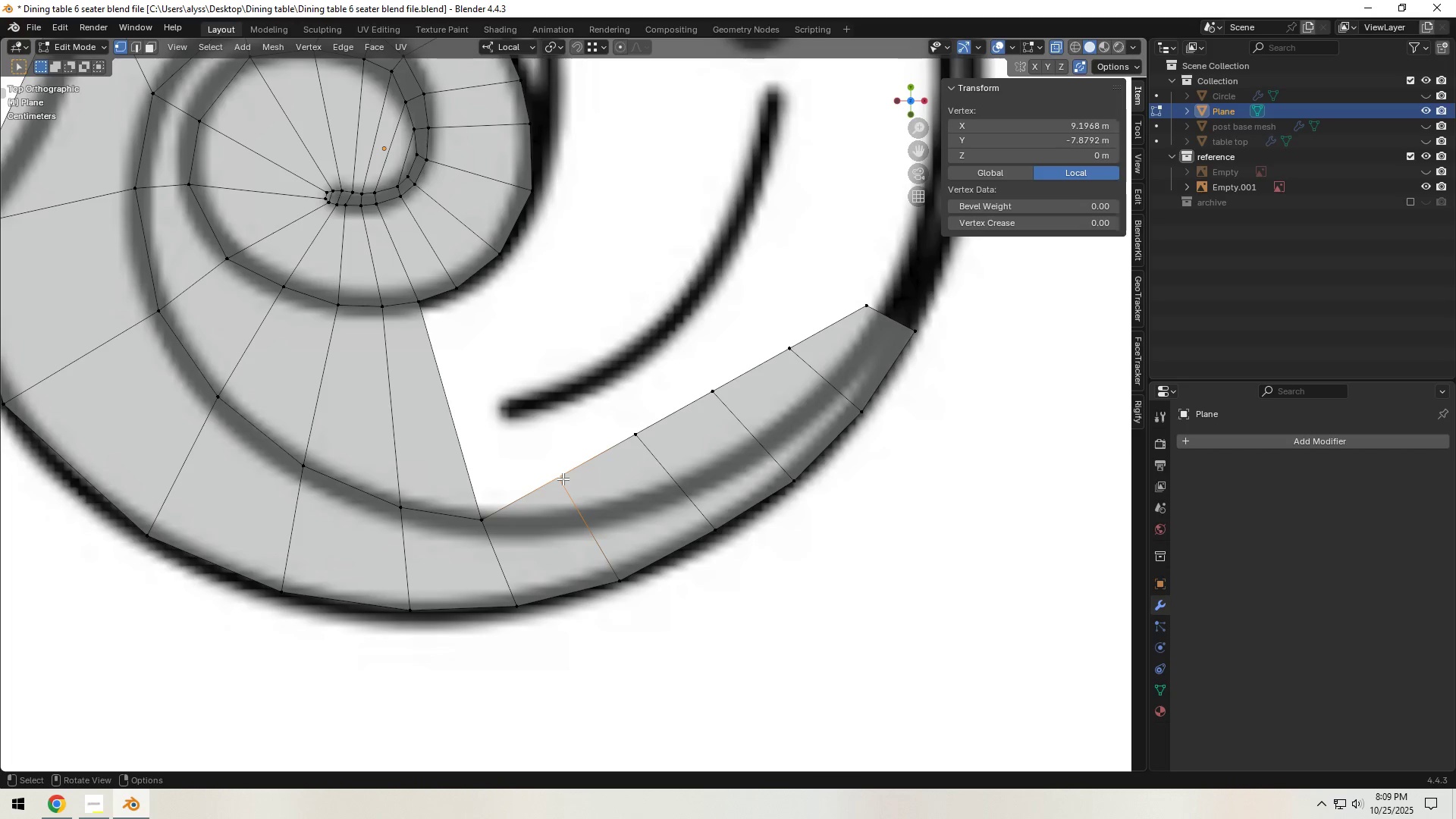 
key(G)
 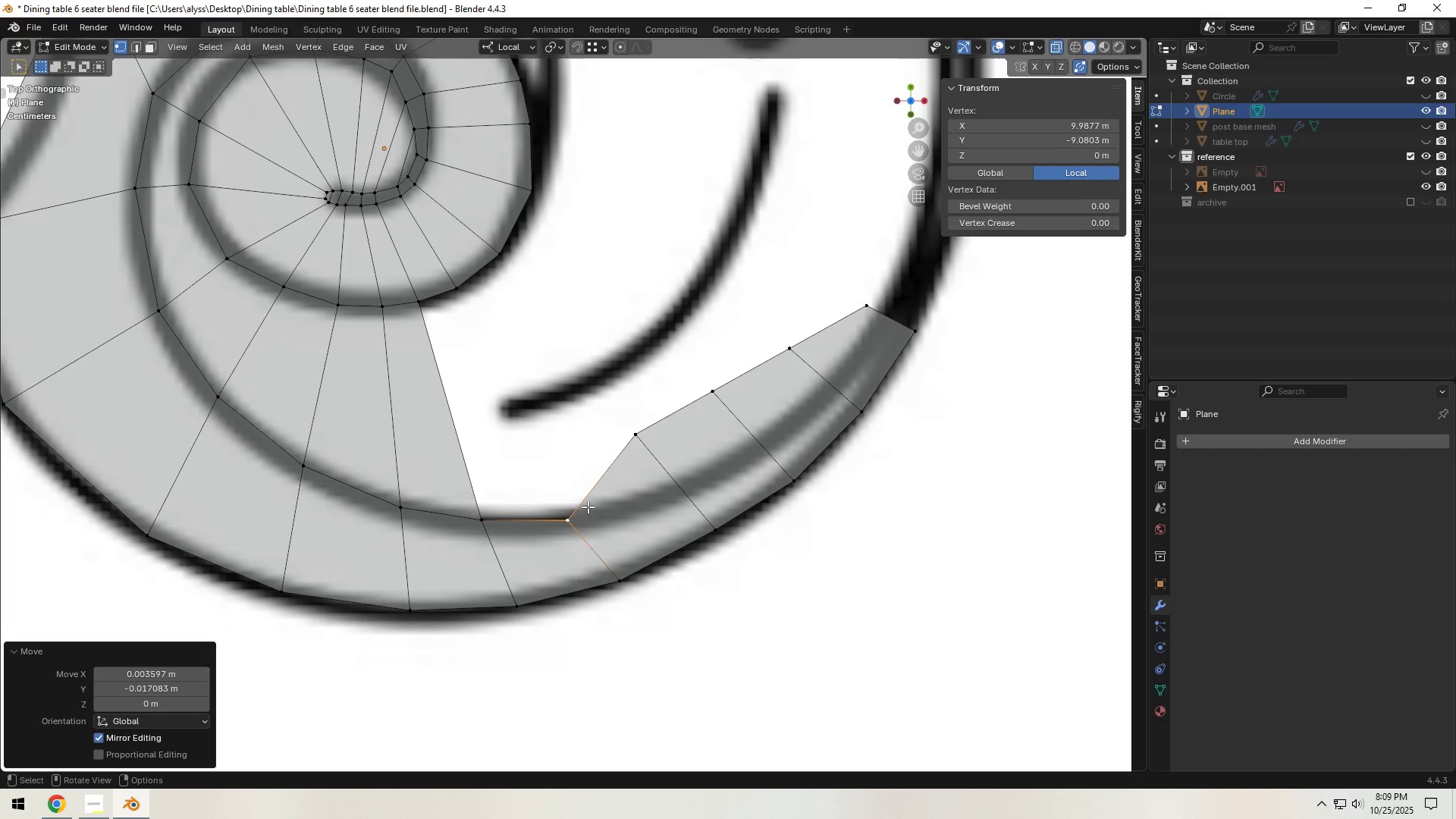 
double_click([633, 438])
 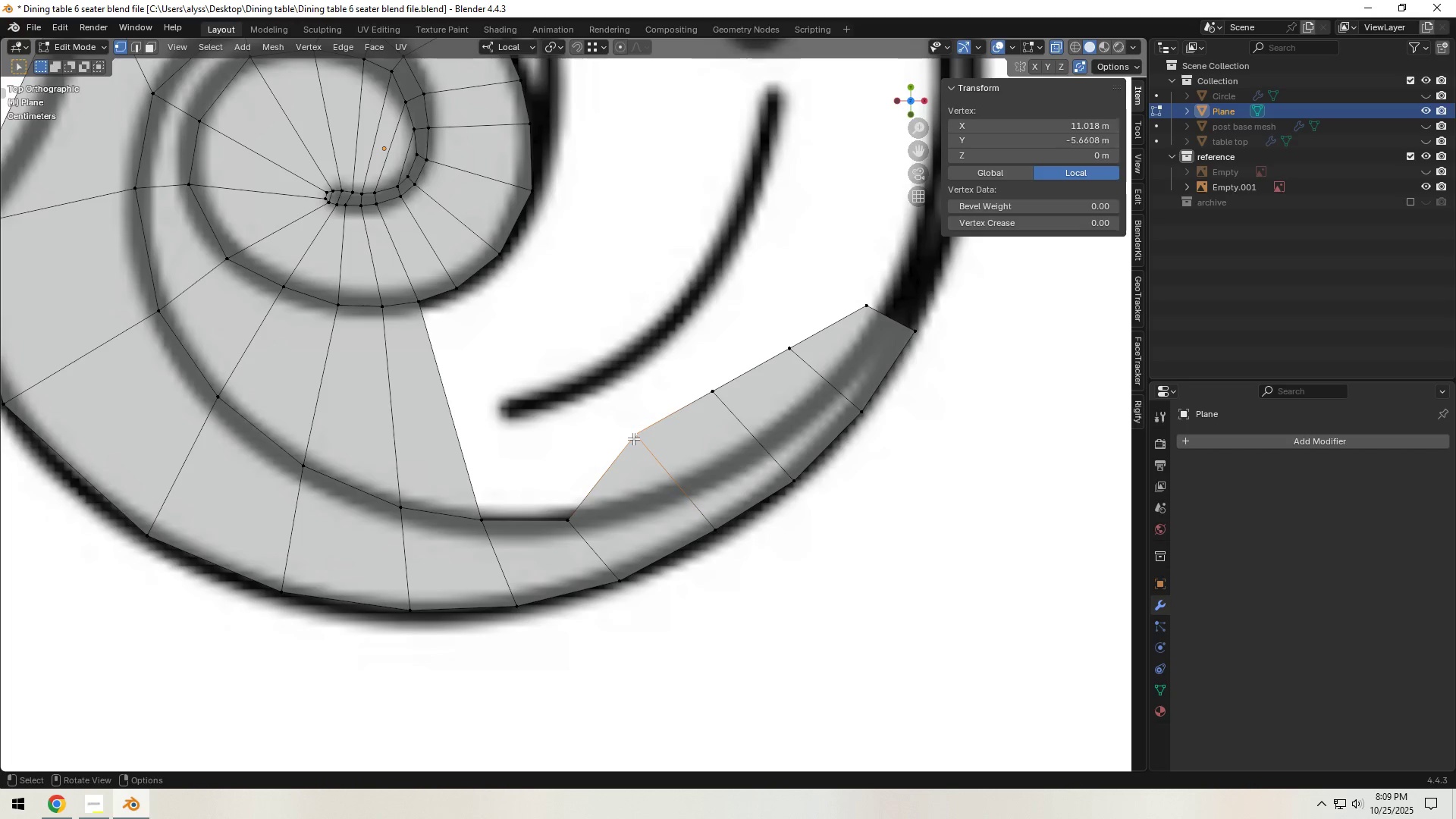 
key(G)
 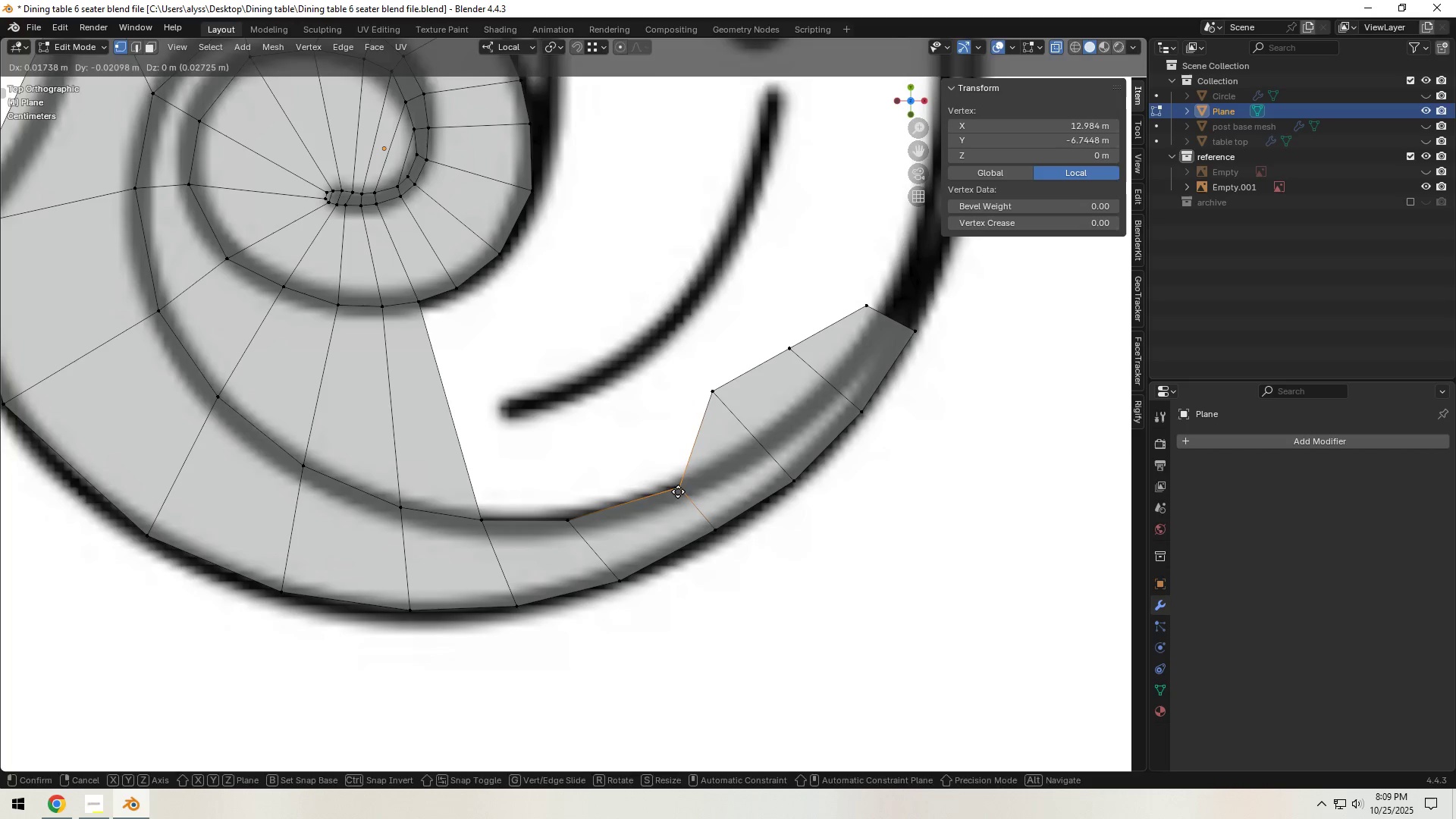 
double_click([721, 402])
 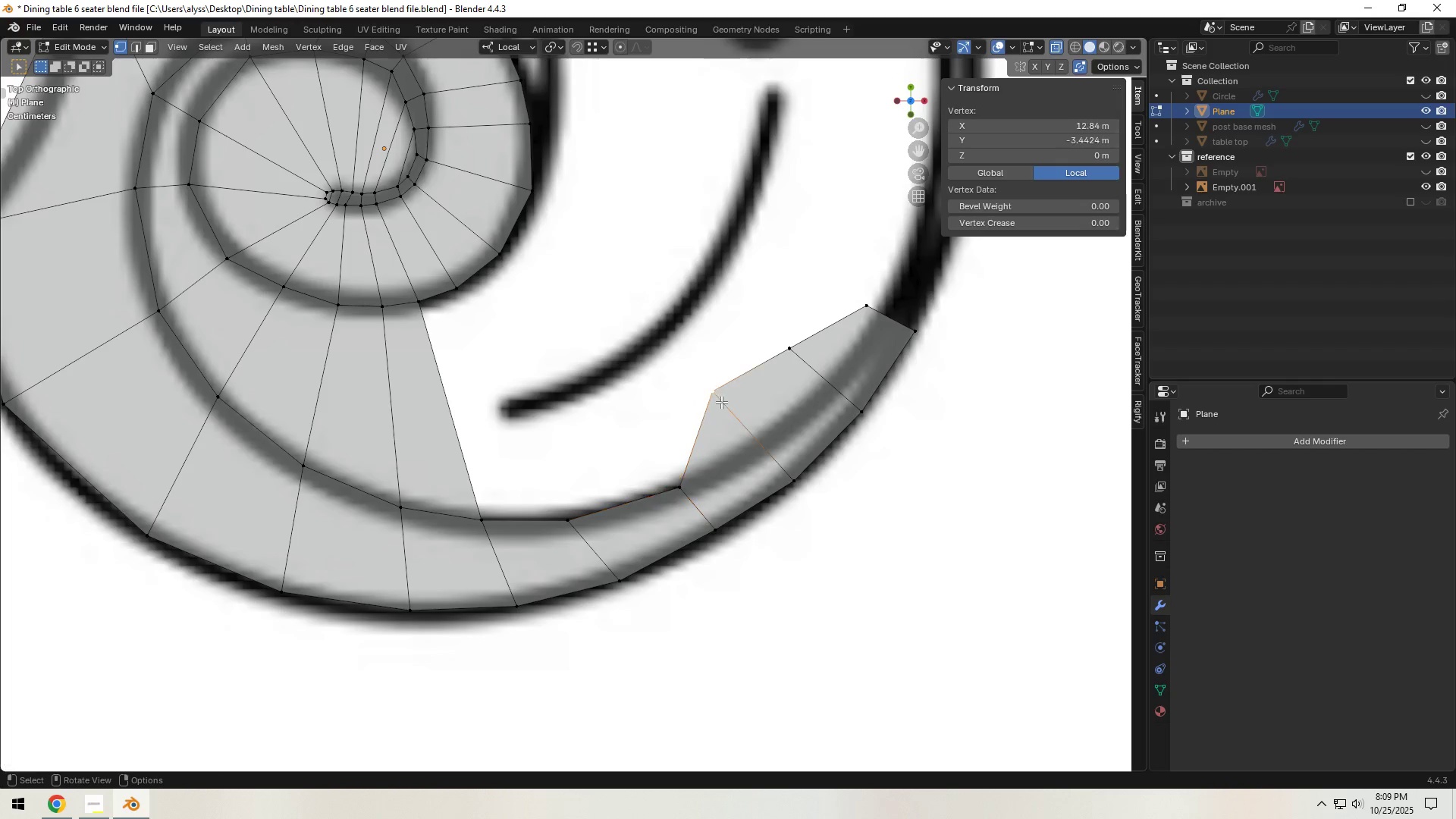 
key(G)
 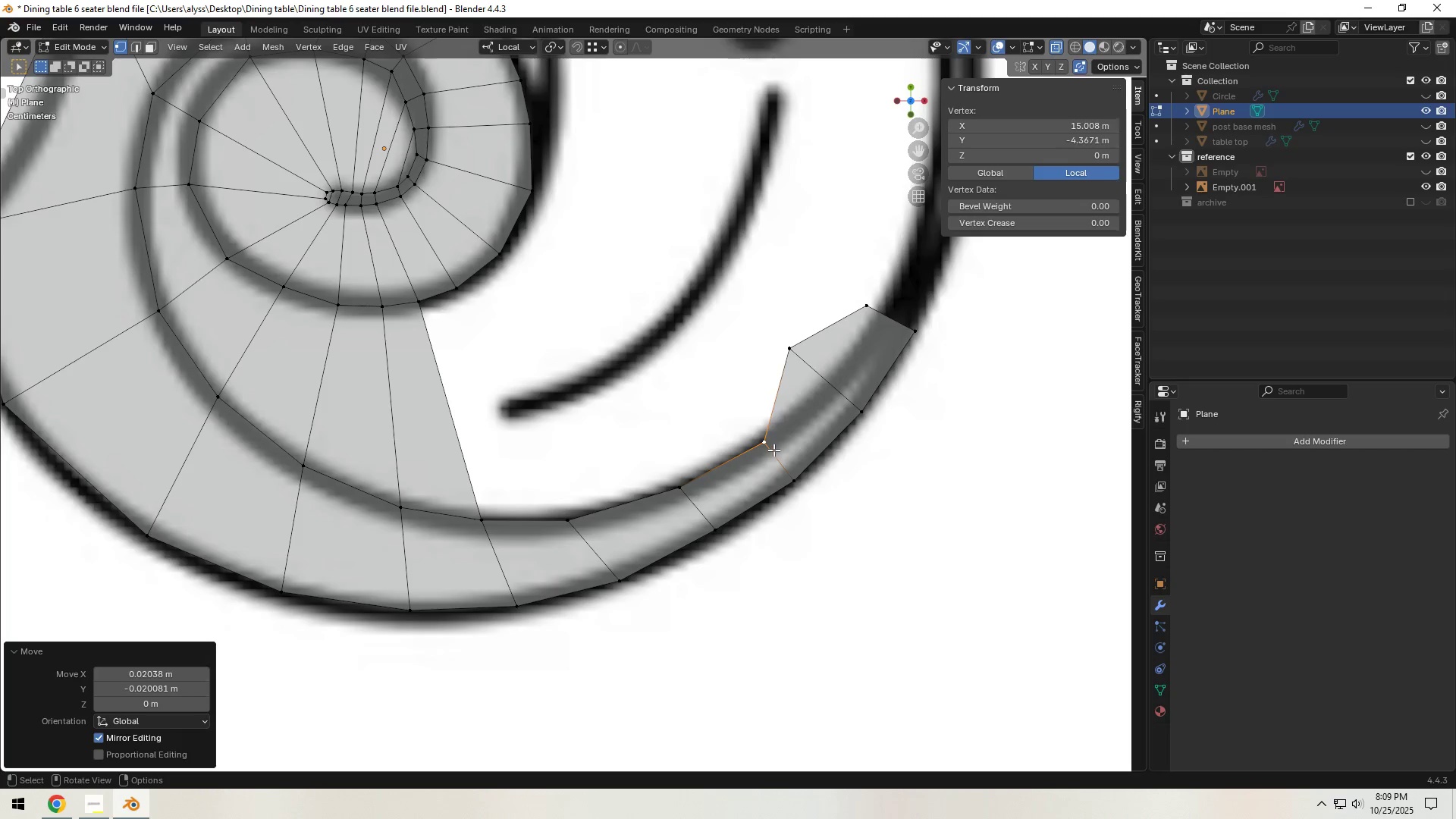 
double_click([792, 360])
 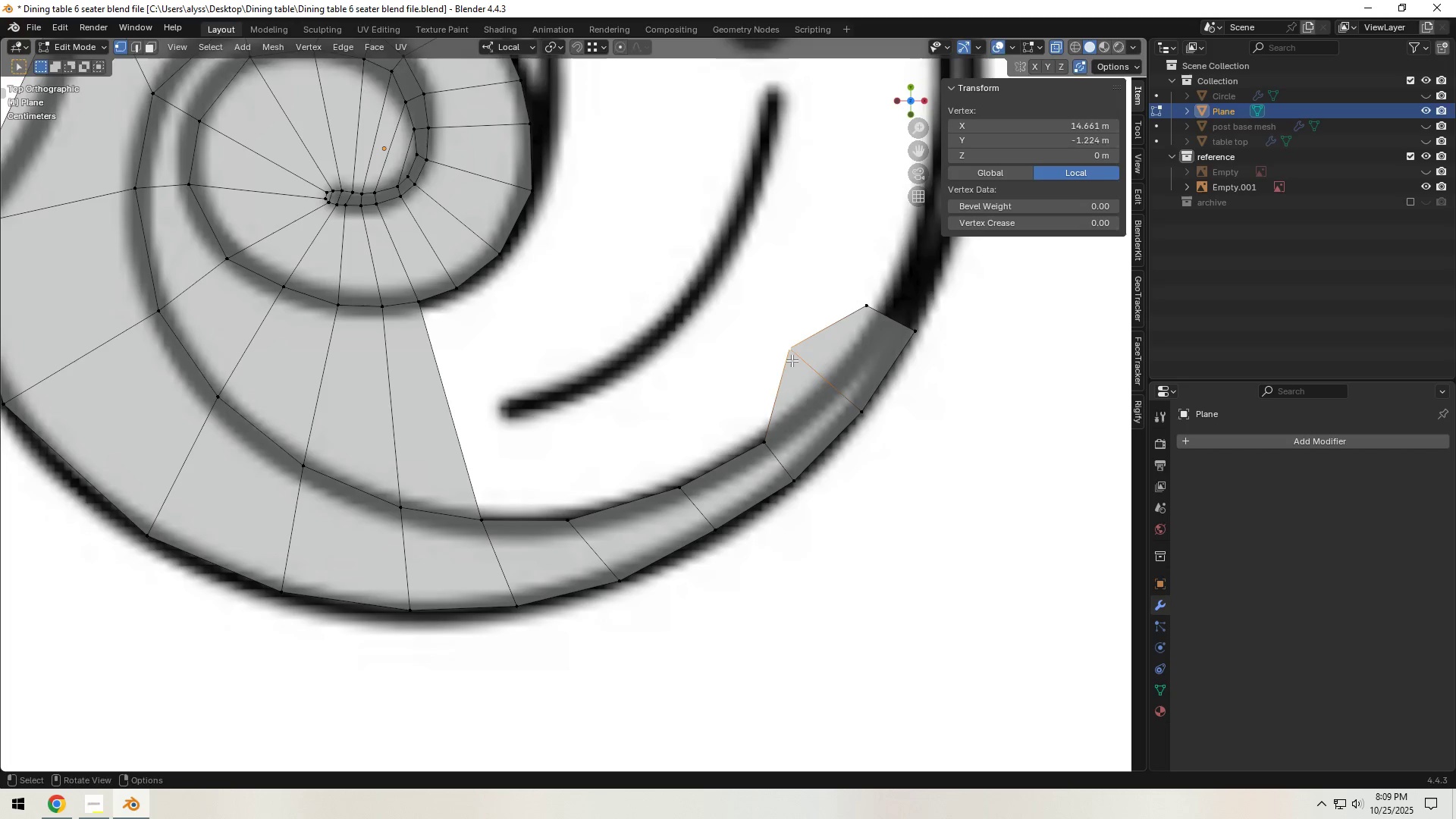 
key(G)
 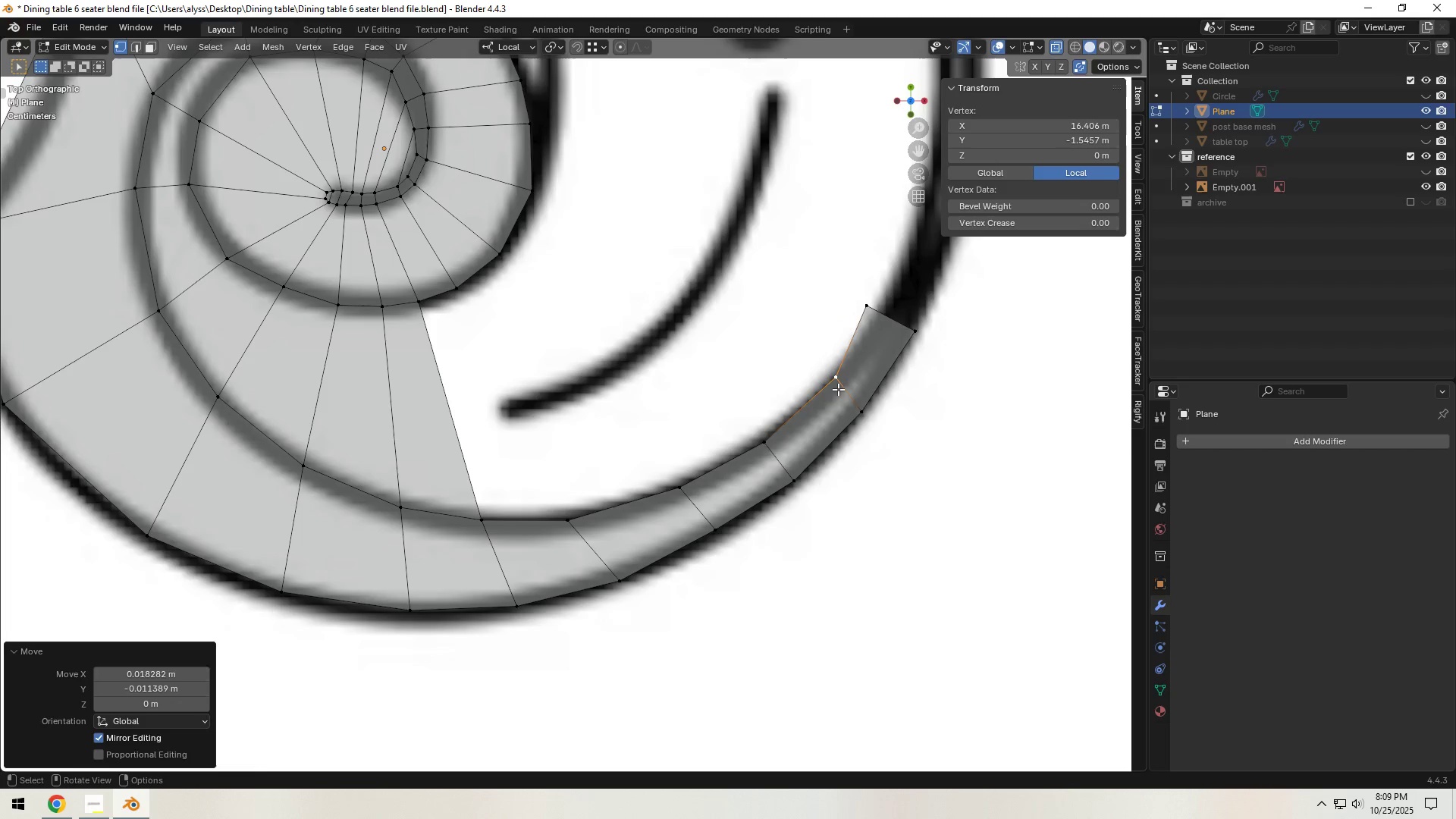 
double_click([871, 312])
 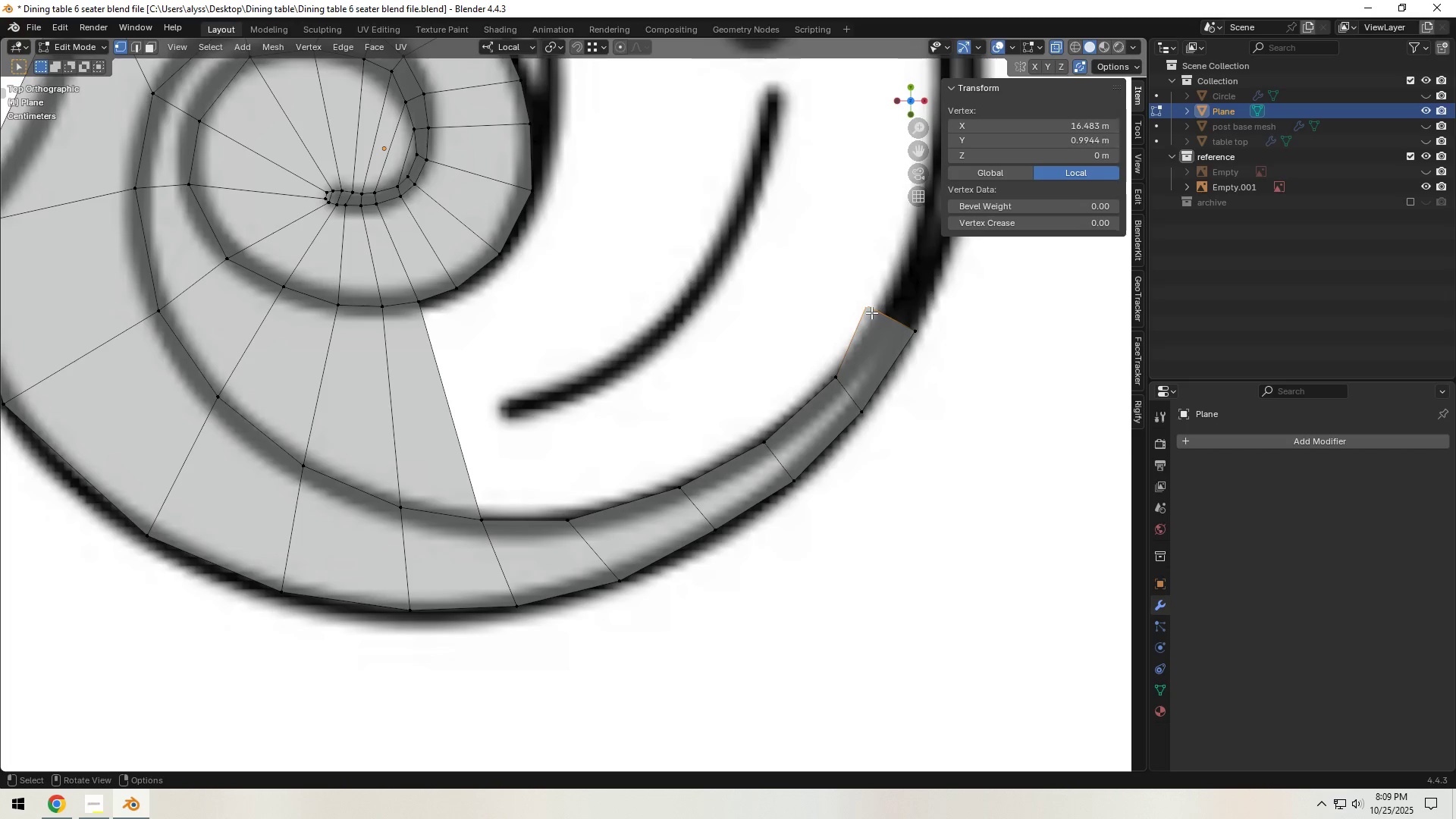 
key(G)
 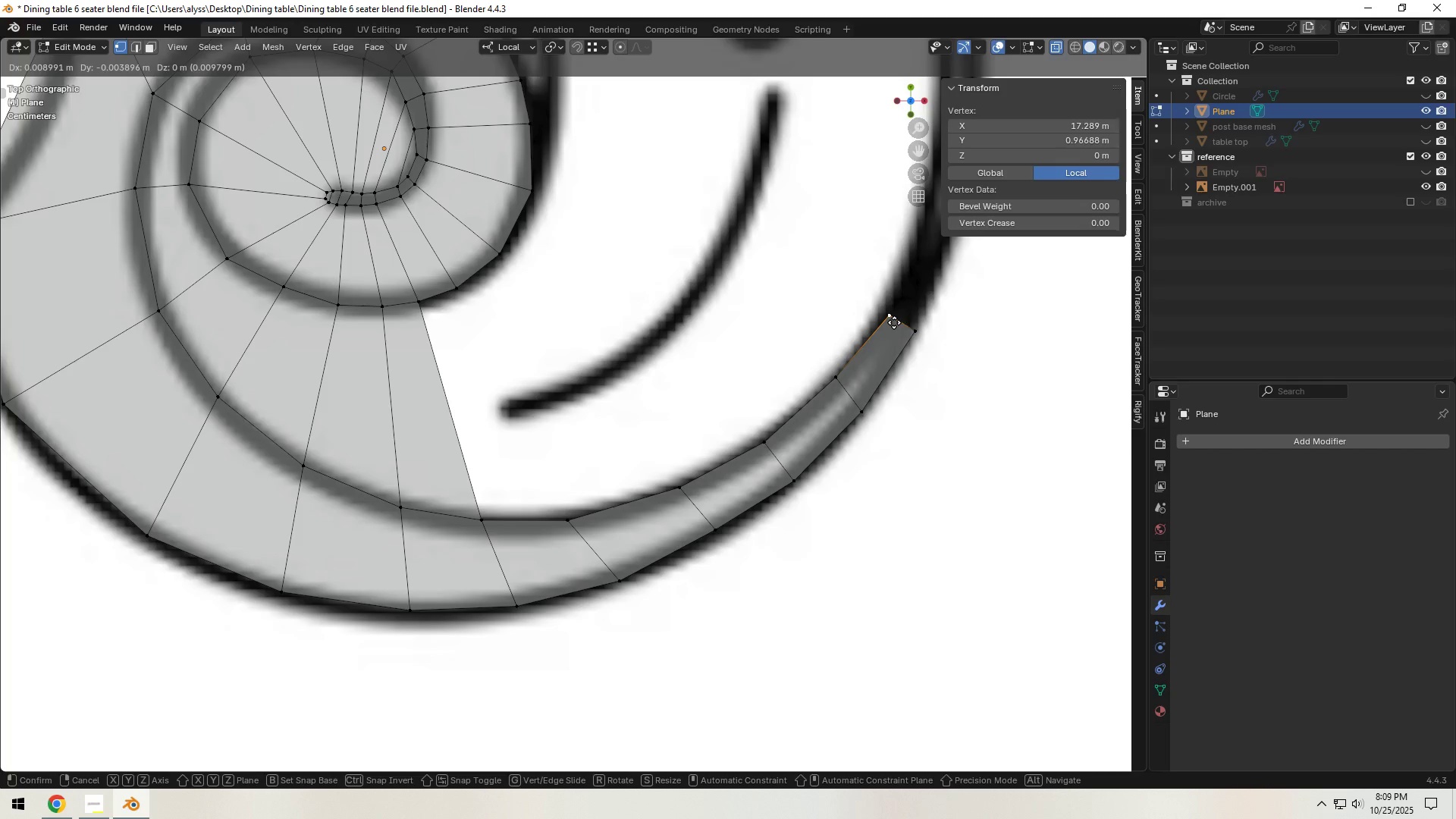 
left_click([894, 322])
 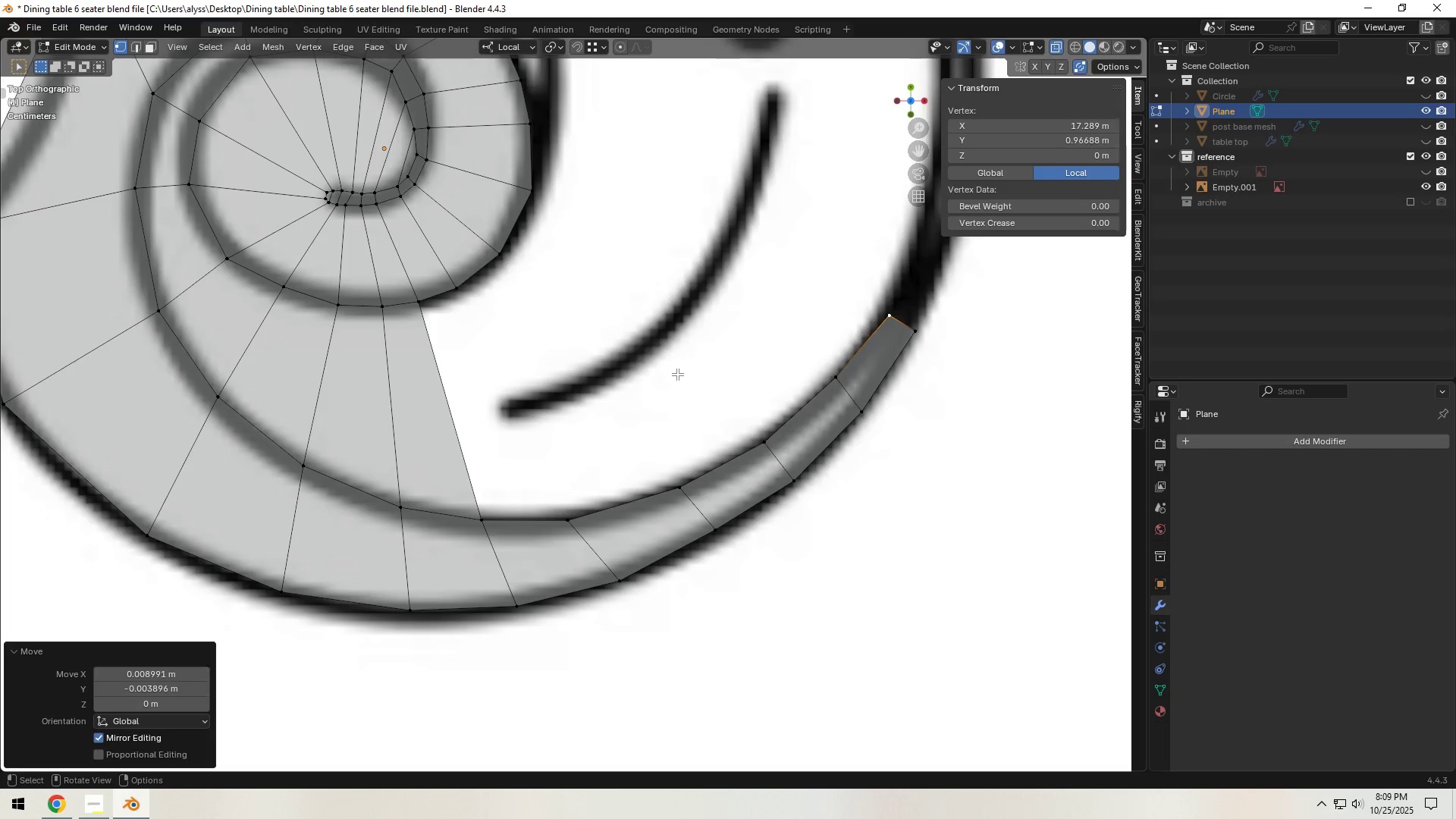 
hold_key(key=ShiftLeft, duration=1.12)
 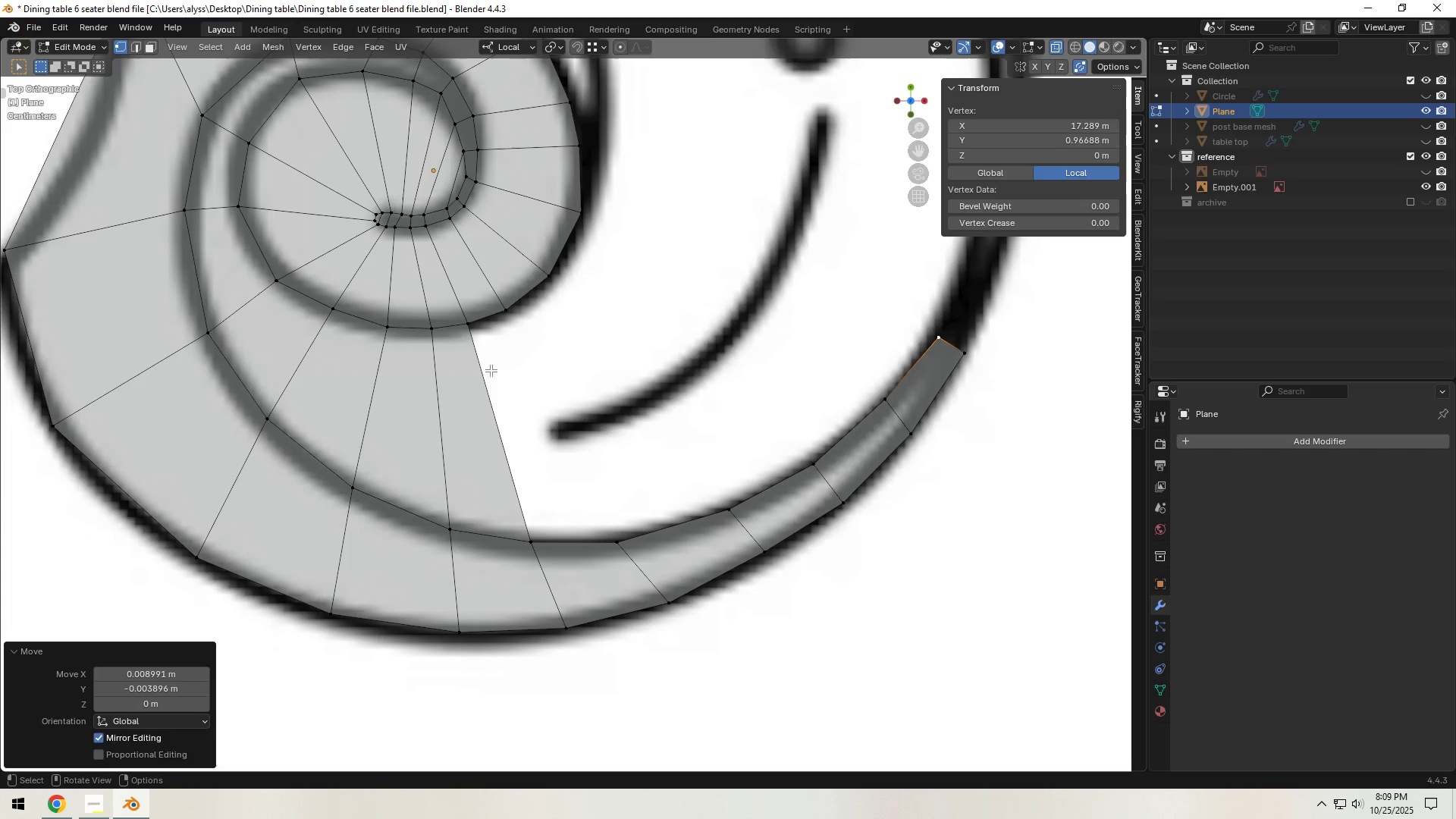 
key(2)
 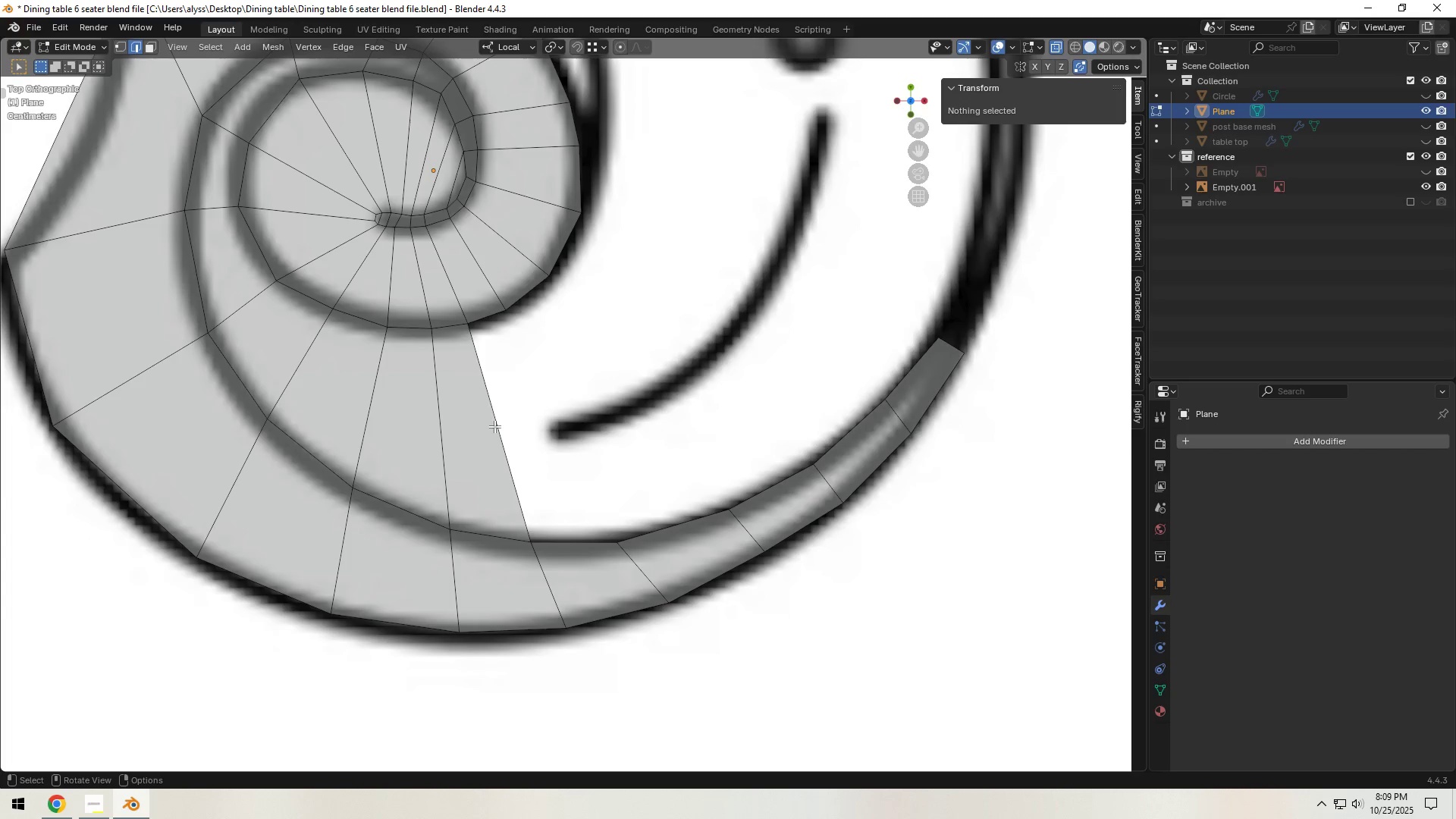 
left_click([494, 426])
 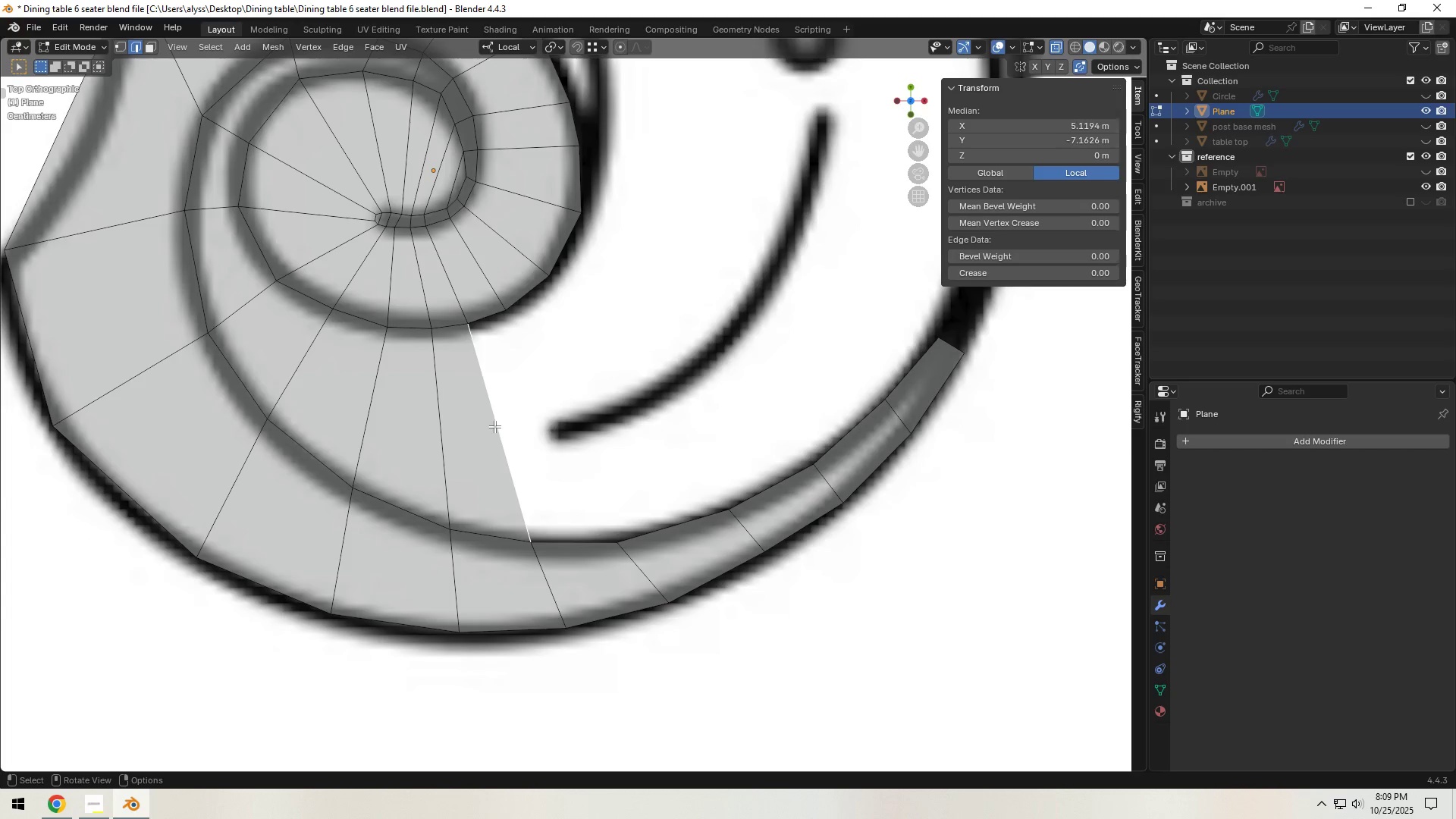 
type(fff)
 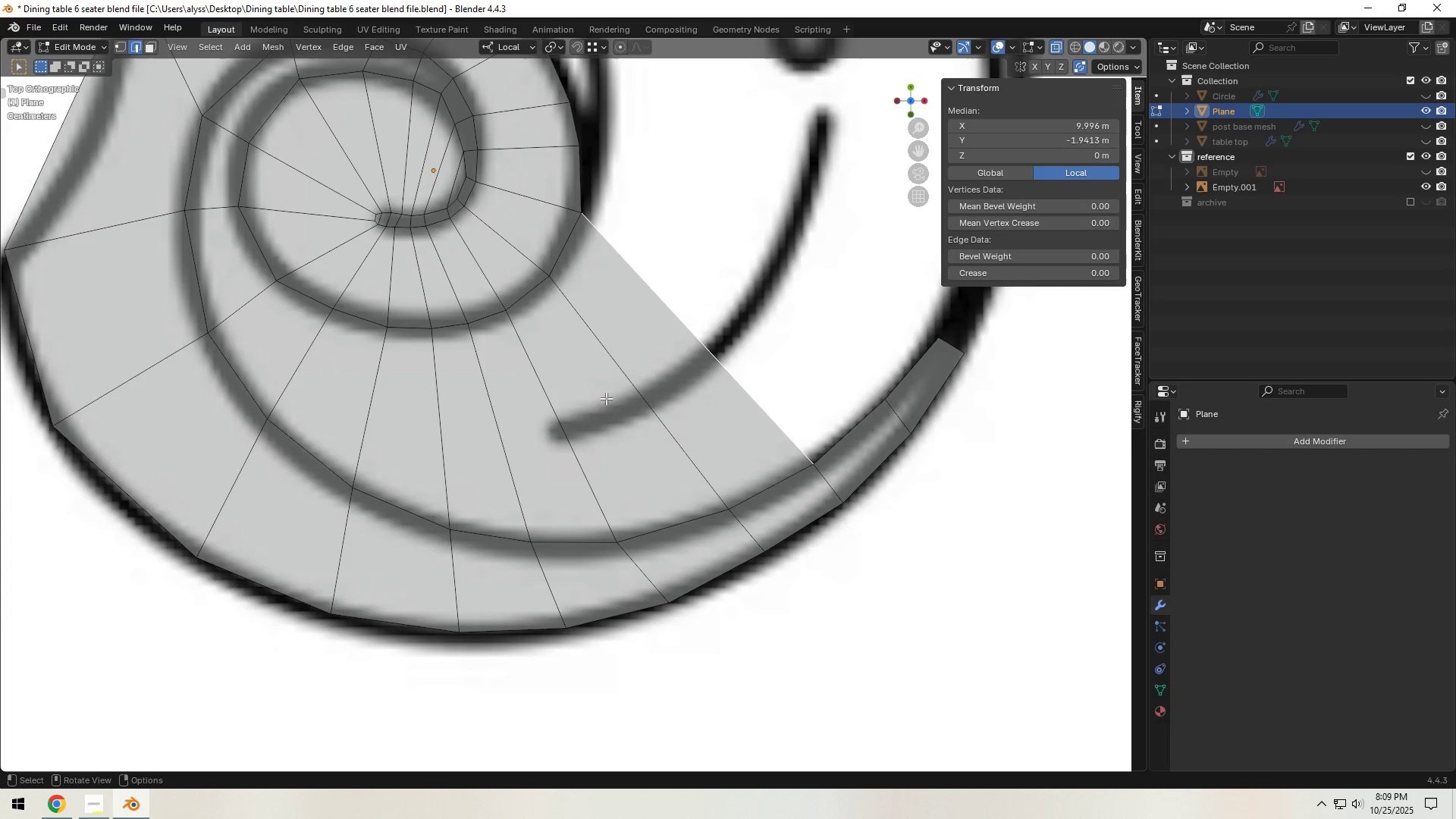 
hold_key(key=ShiftLeft, duration=0.6)
 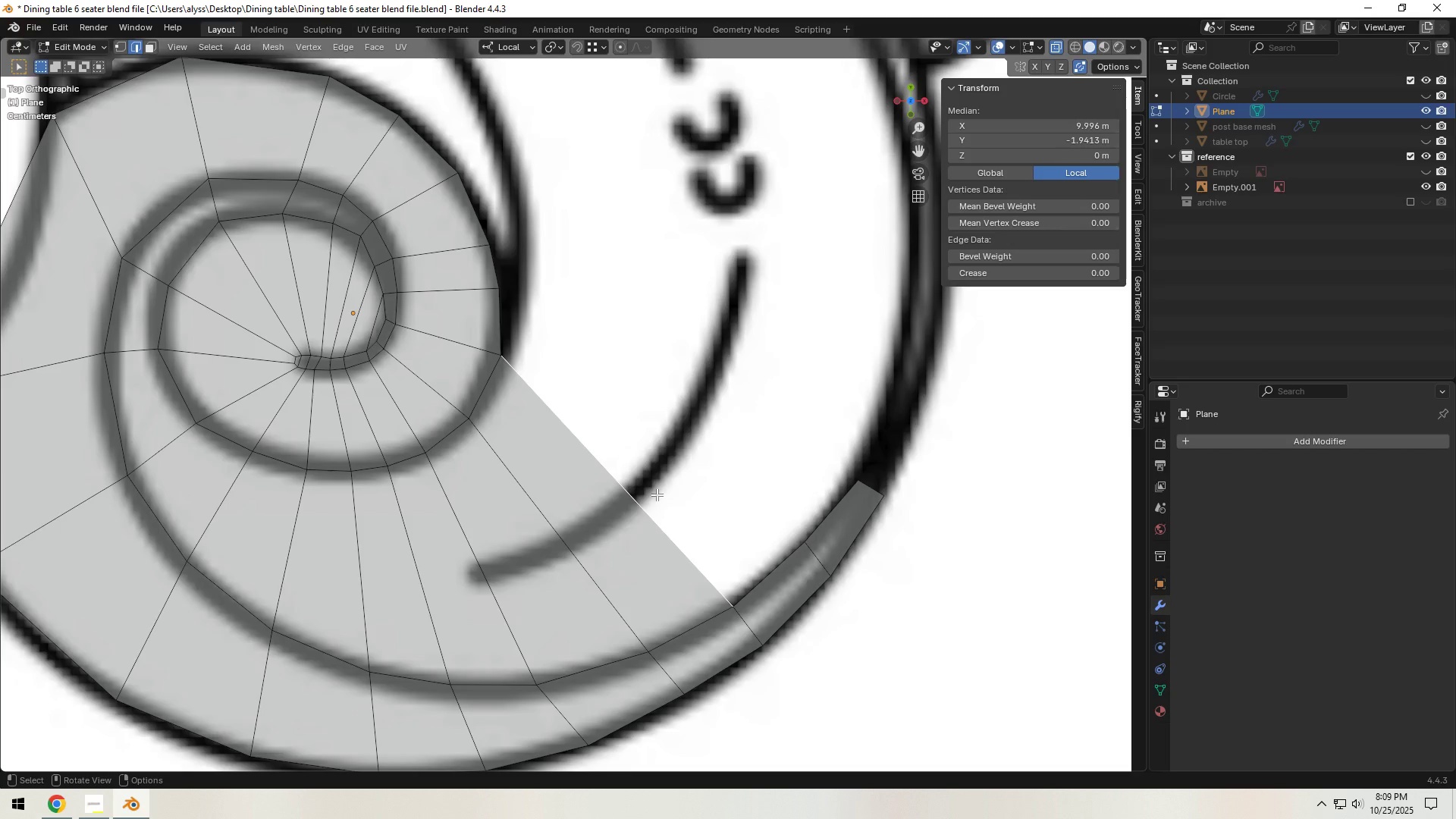 
hold_key(key=ShiftLeft, duration=0.67)
 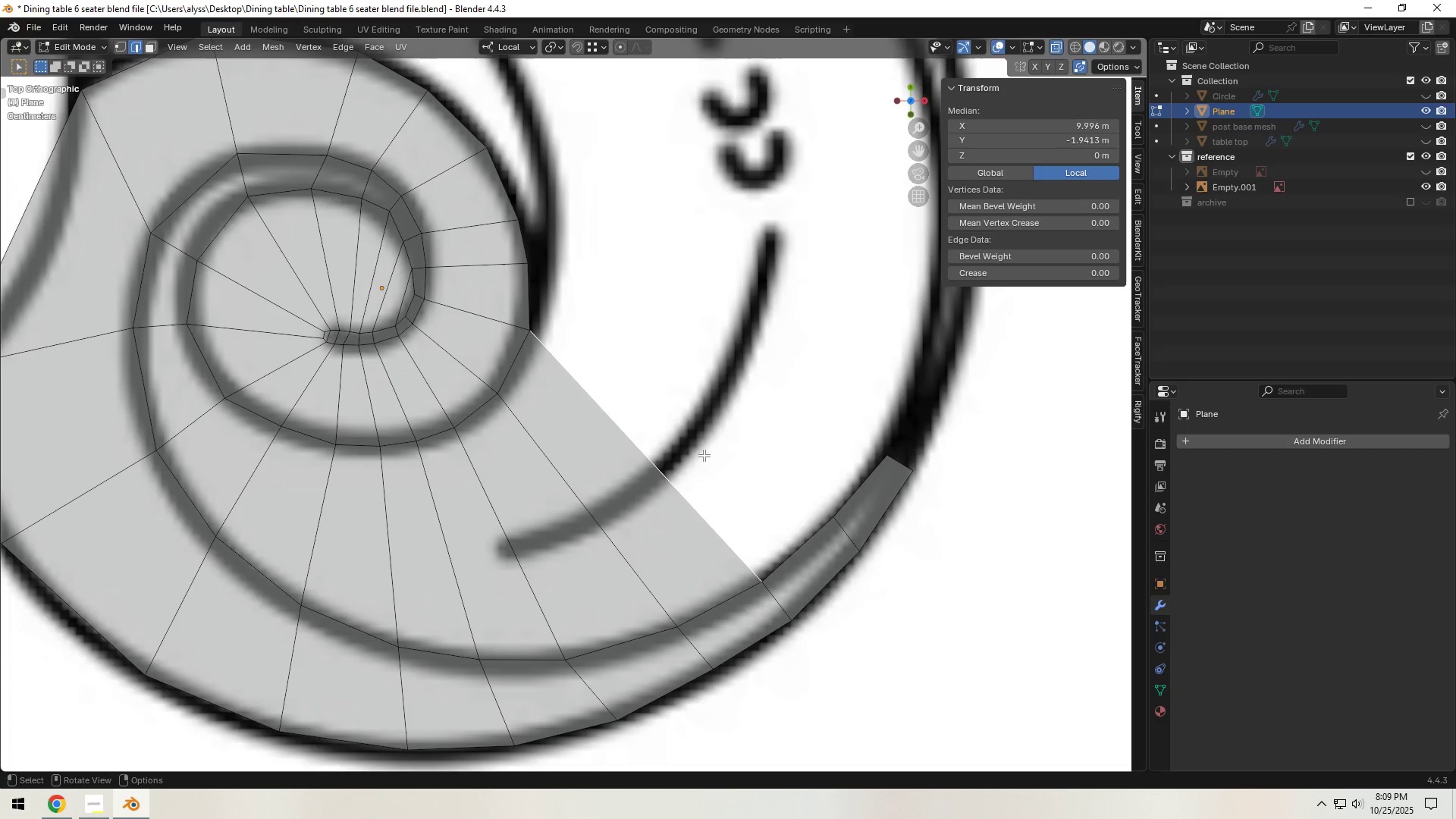 
scroll: coordinate [766, 427], scroll_direction: down, amount: 2.0
 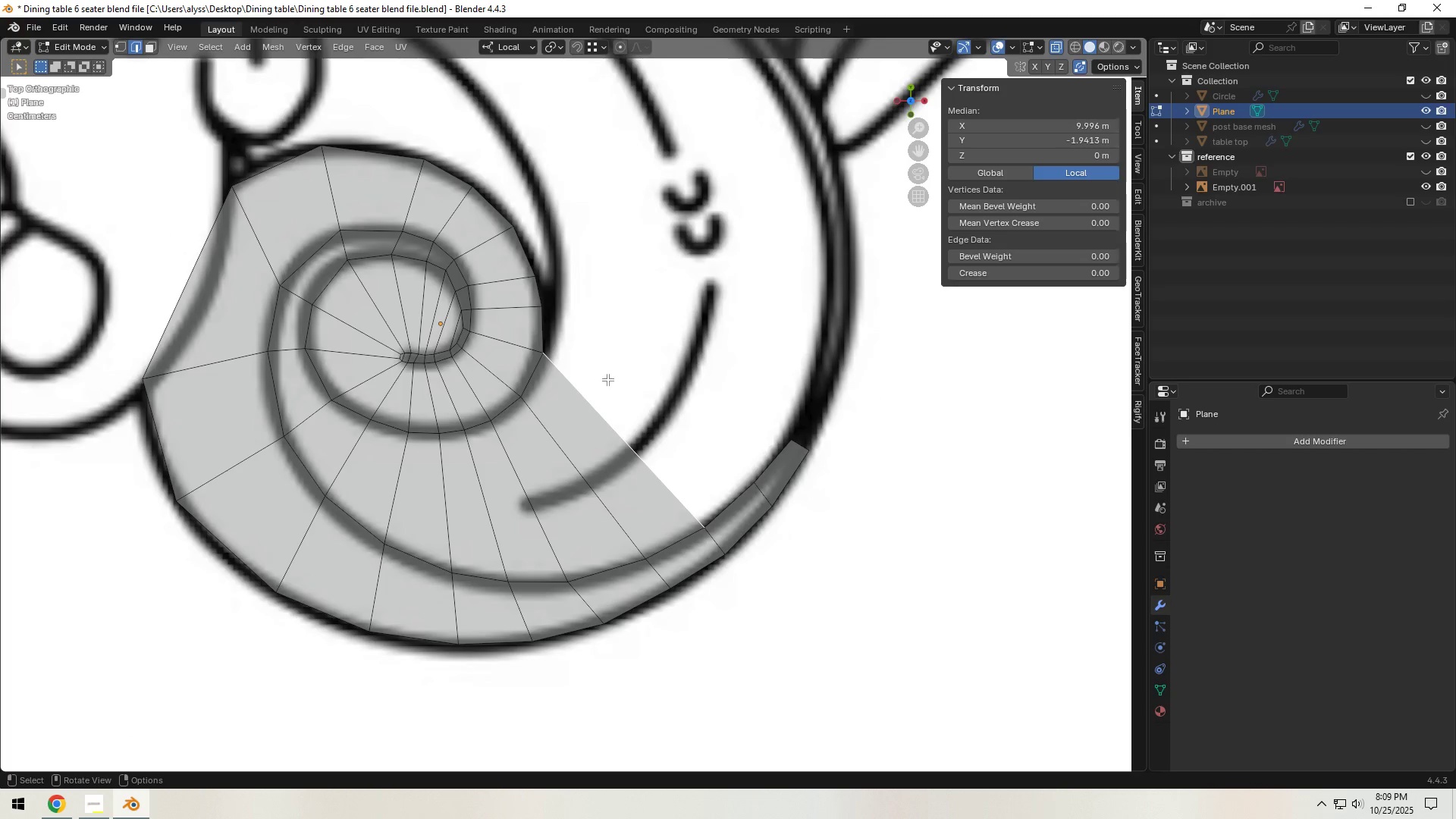 
hold_key(key=ShiftLeft, duration=0.37)
 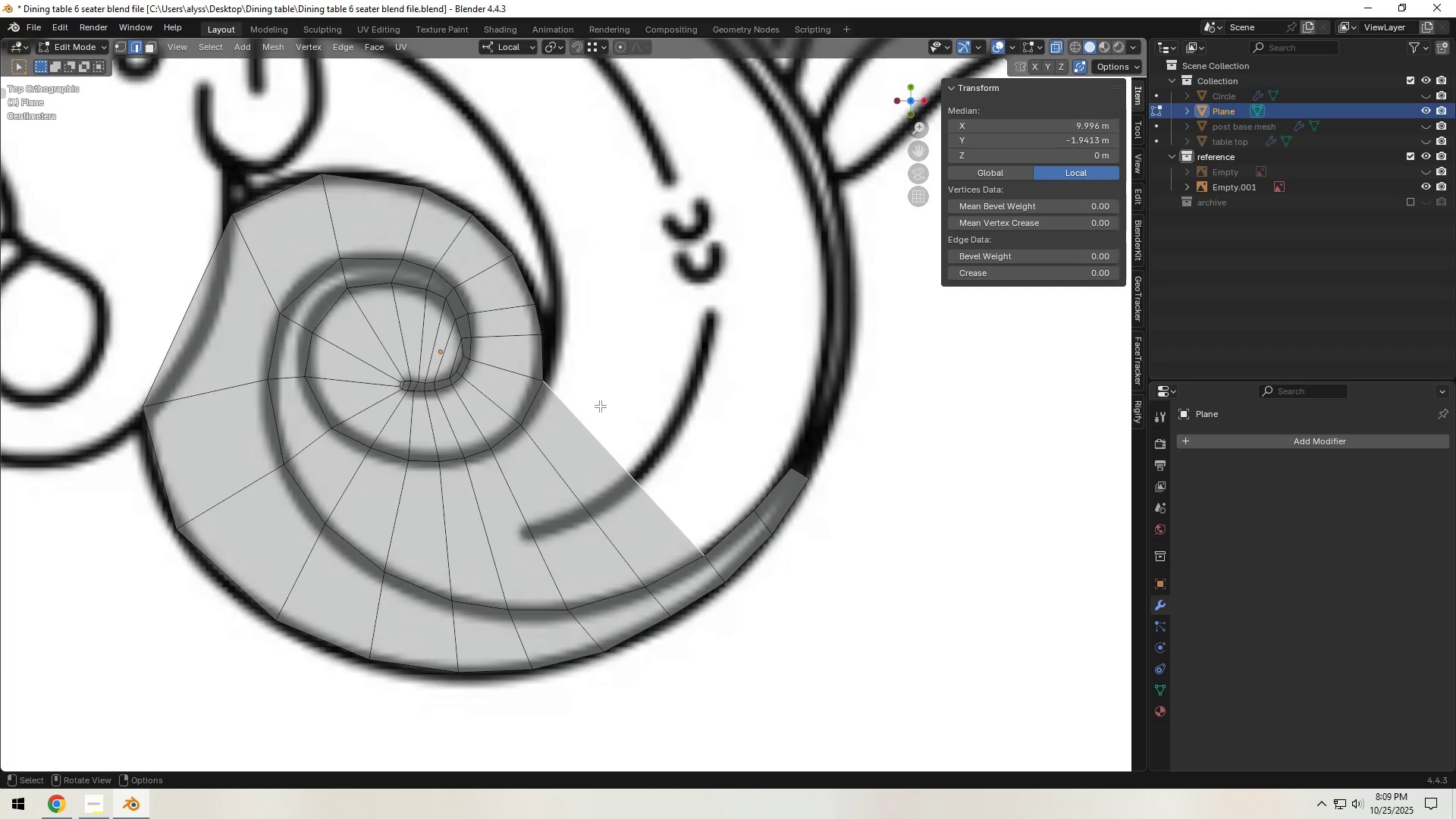 
scroll: coordinate [600, 406], scroll_direction: up, amount: 2.0
 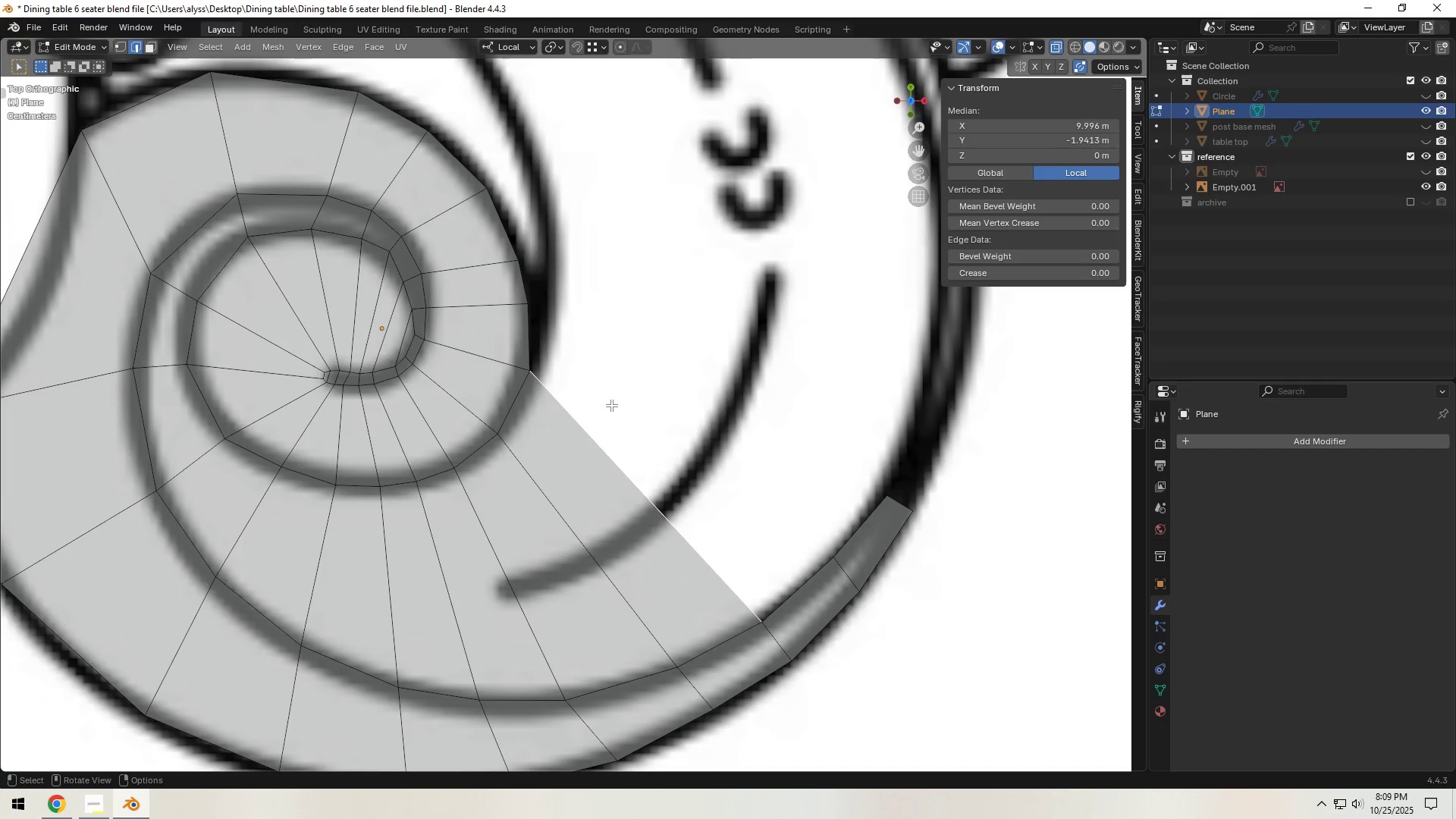 
hold_key(key=ShiftLeft, duration=1.06)
 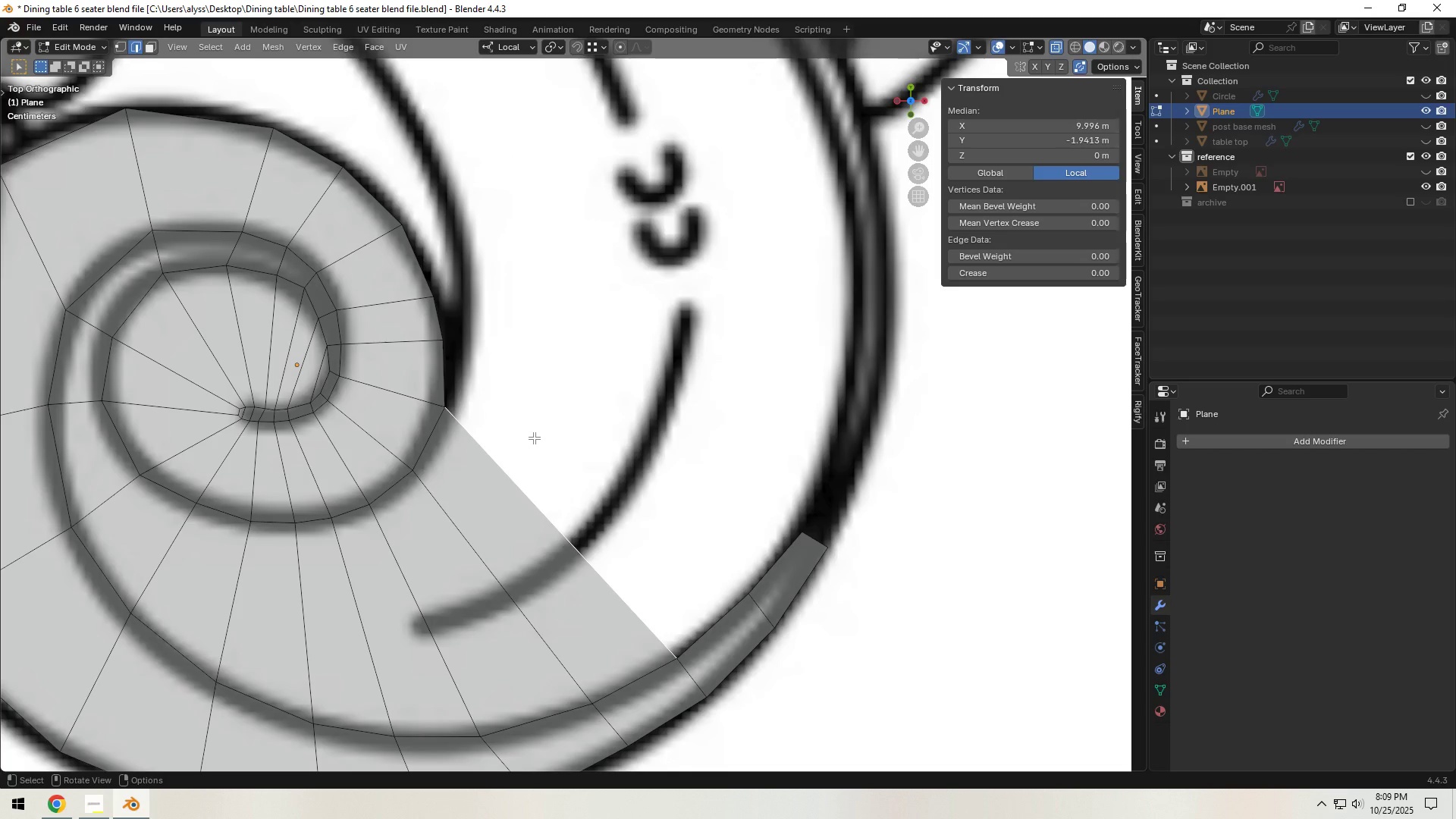 
hold_key(key=ShiftLeft, duration=0.46)
 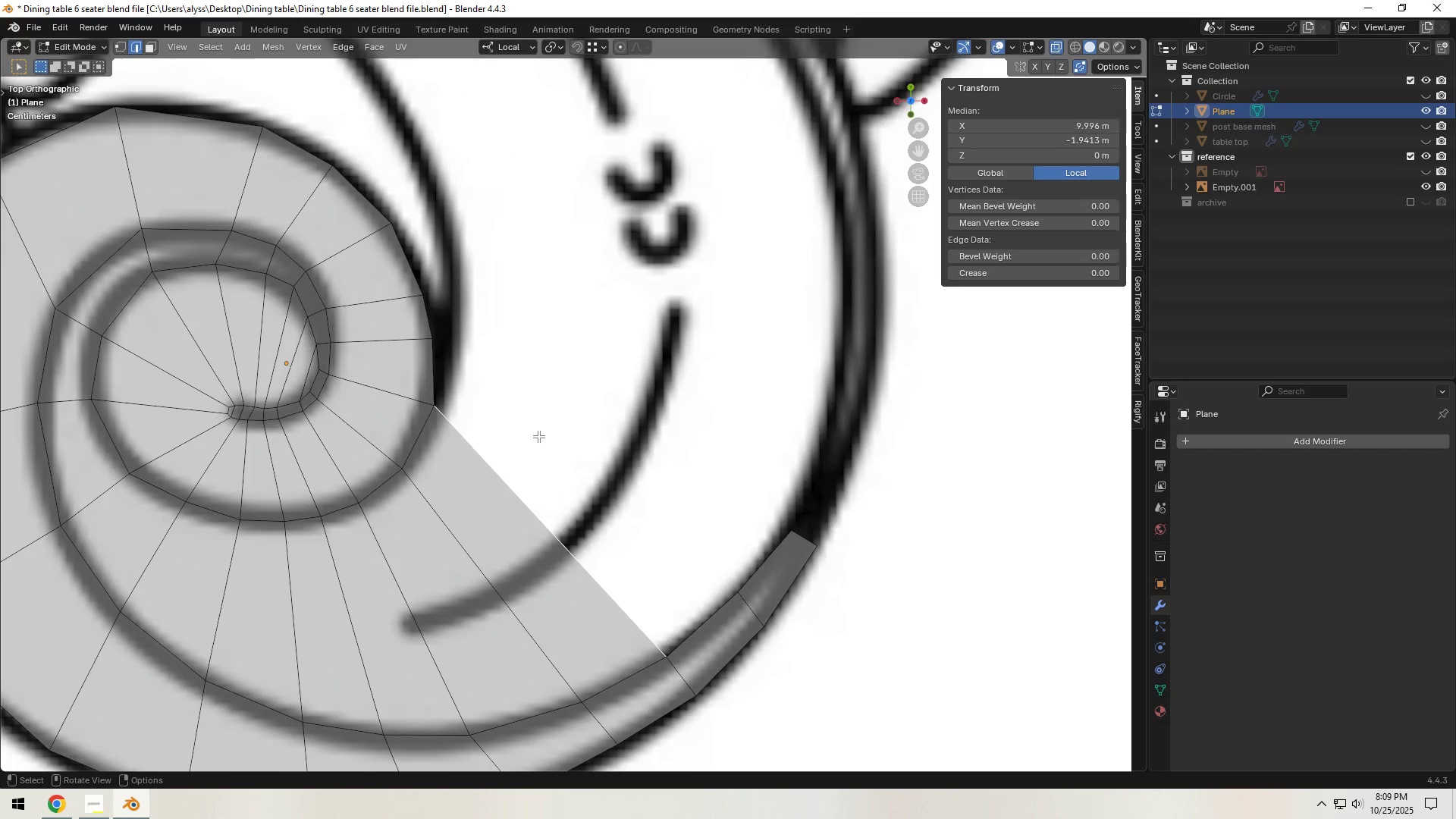 
key(E)
 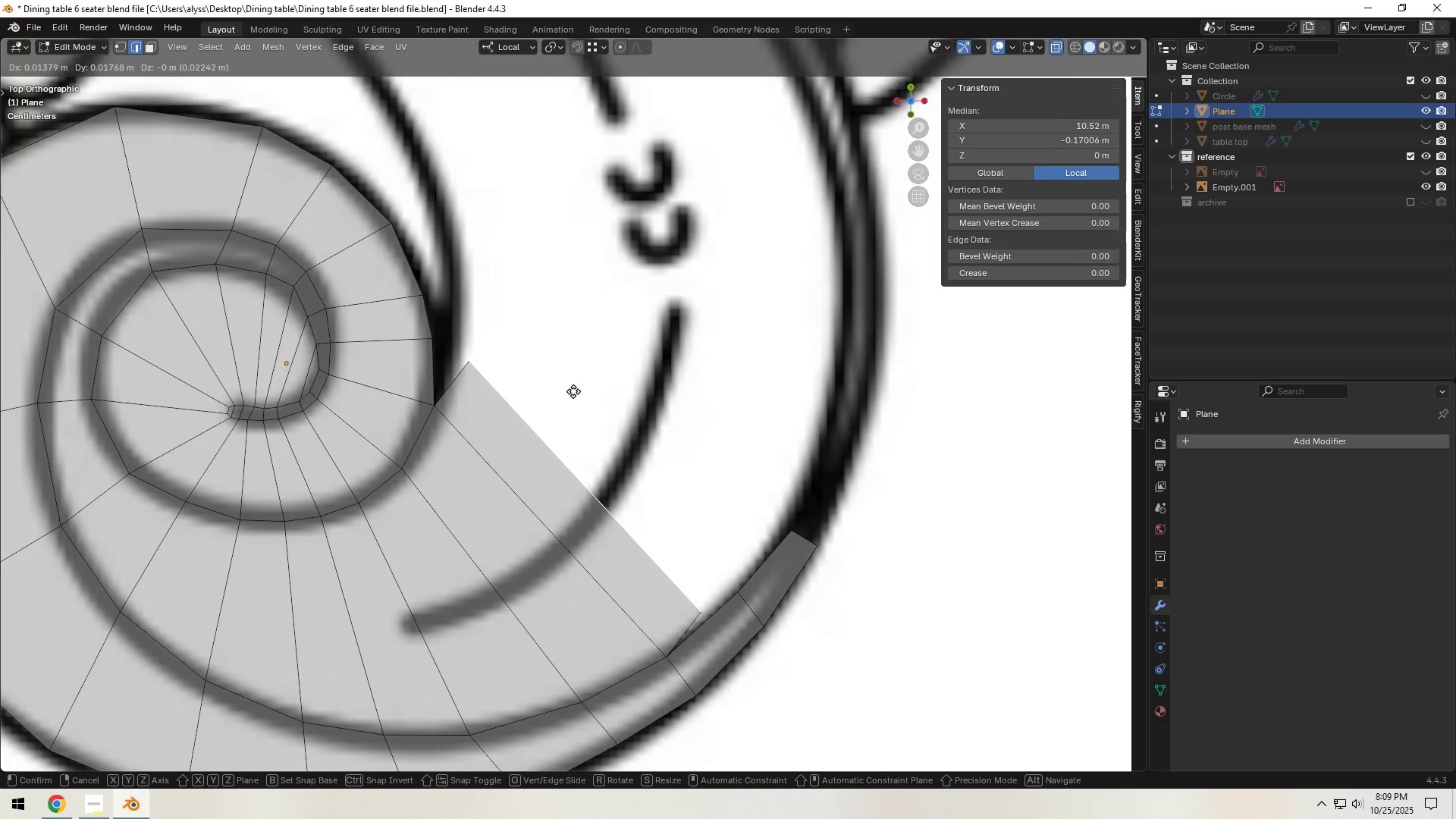 
wait(6.19)
 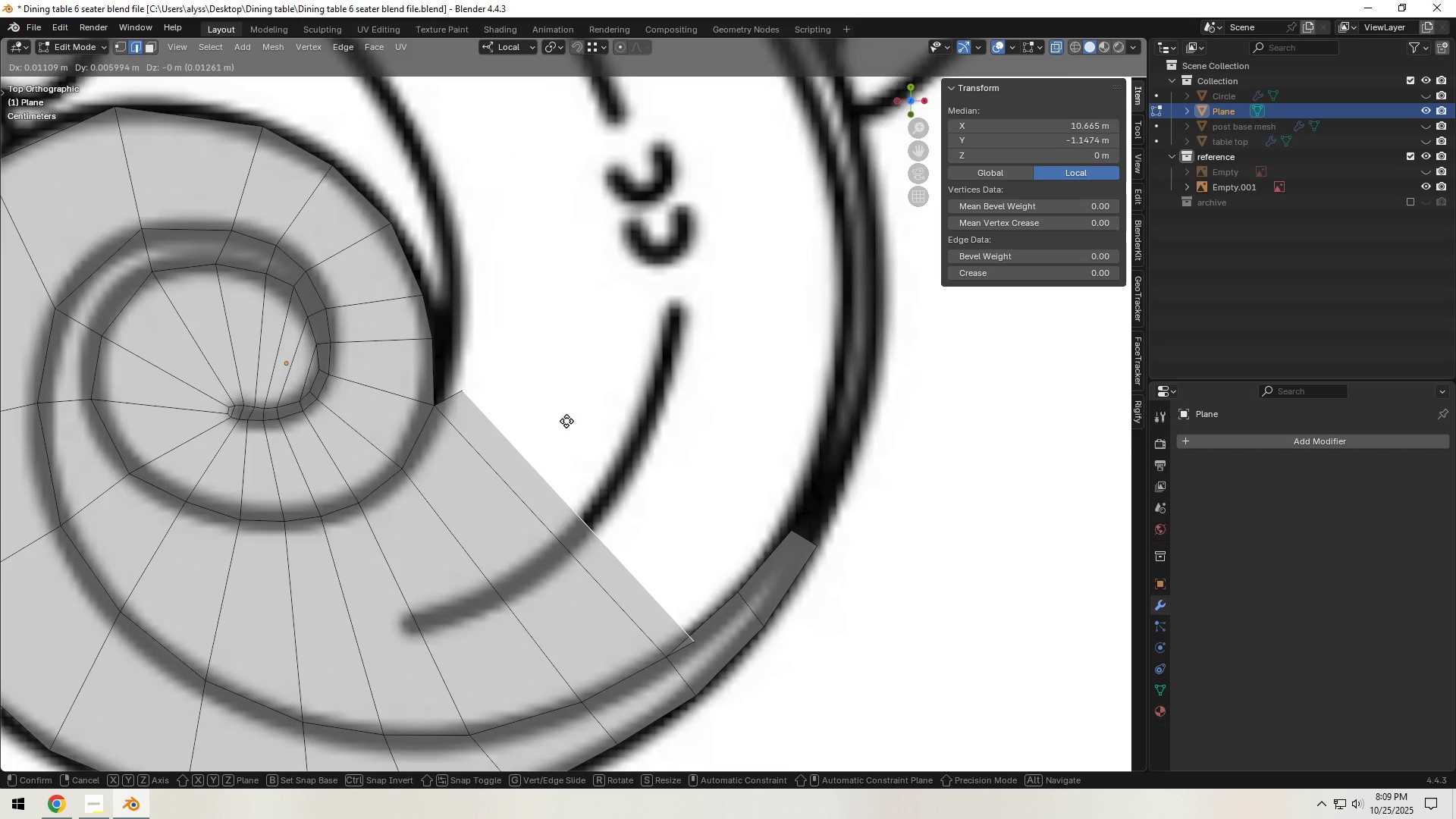 
left_click([573, 390])
 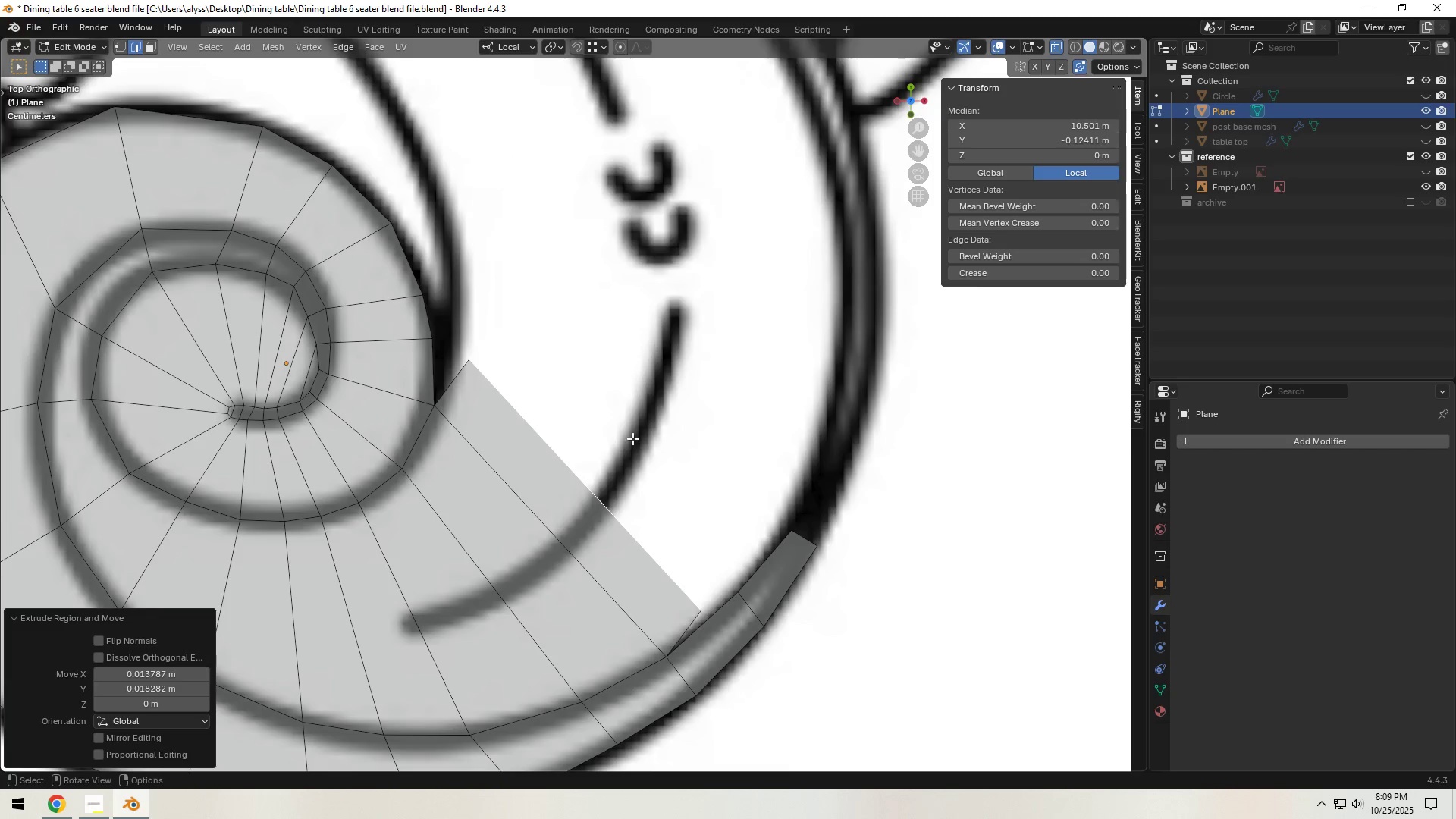 
hold_key(key=ShiftLeft, duration=0.58)
 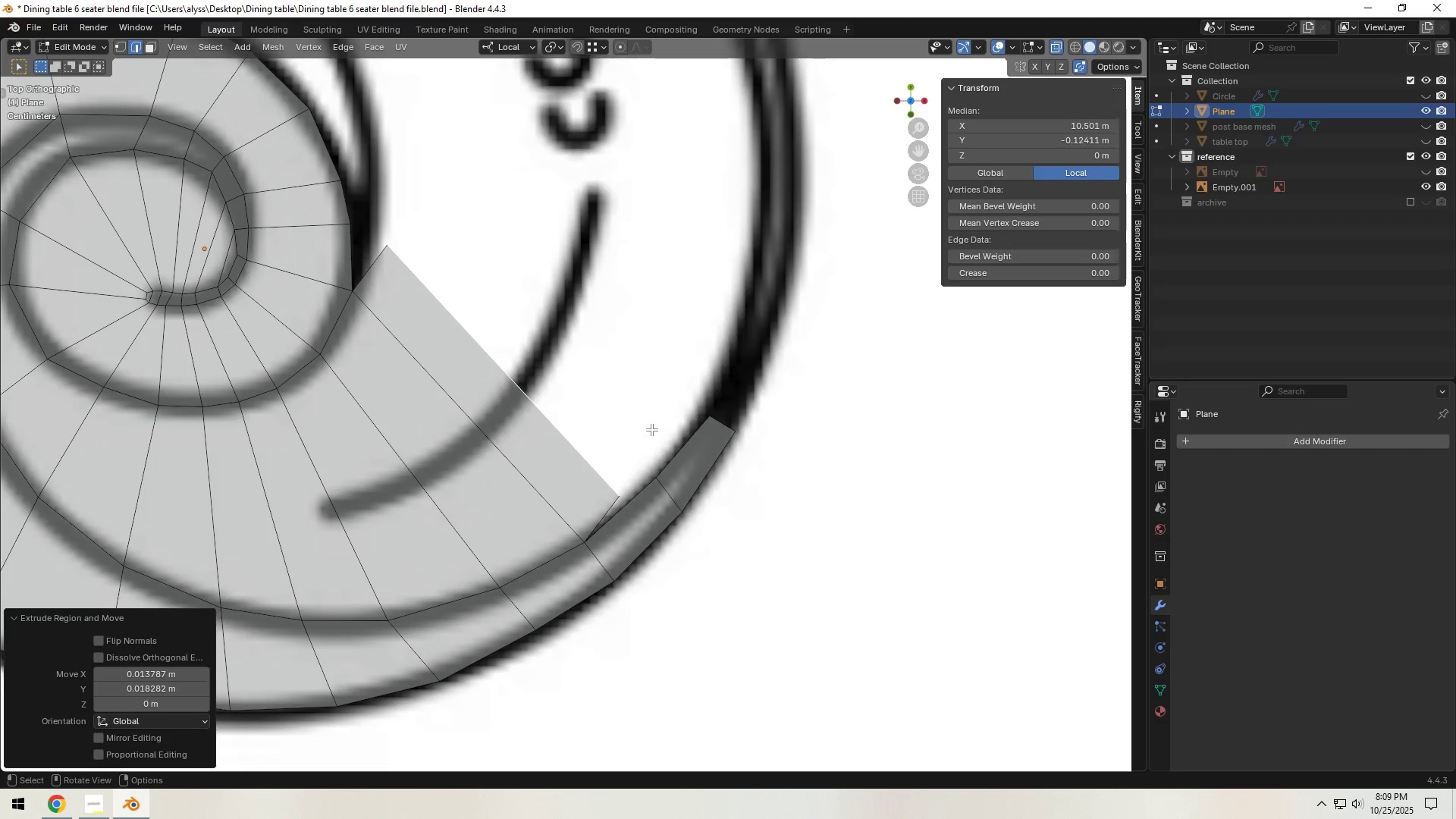 
scroll: coordinate [657, 440], scroll_direction: up, amount: 1.0
 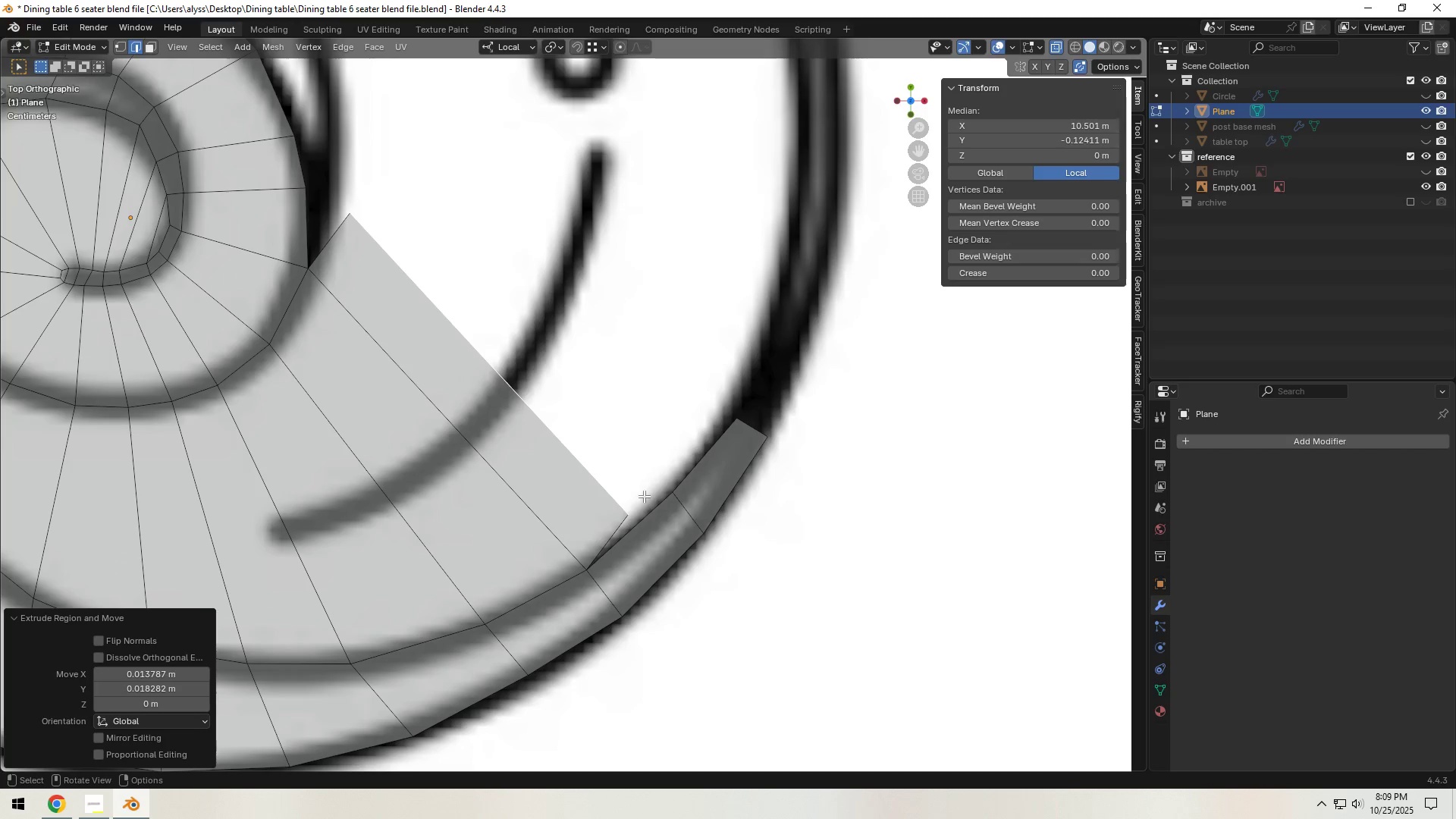 
key(1)
 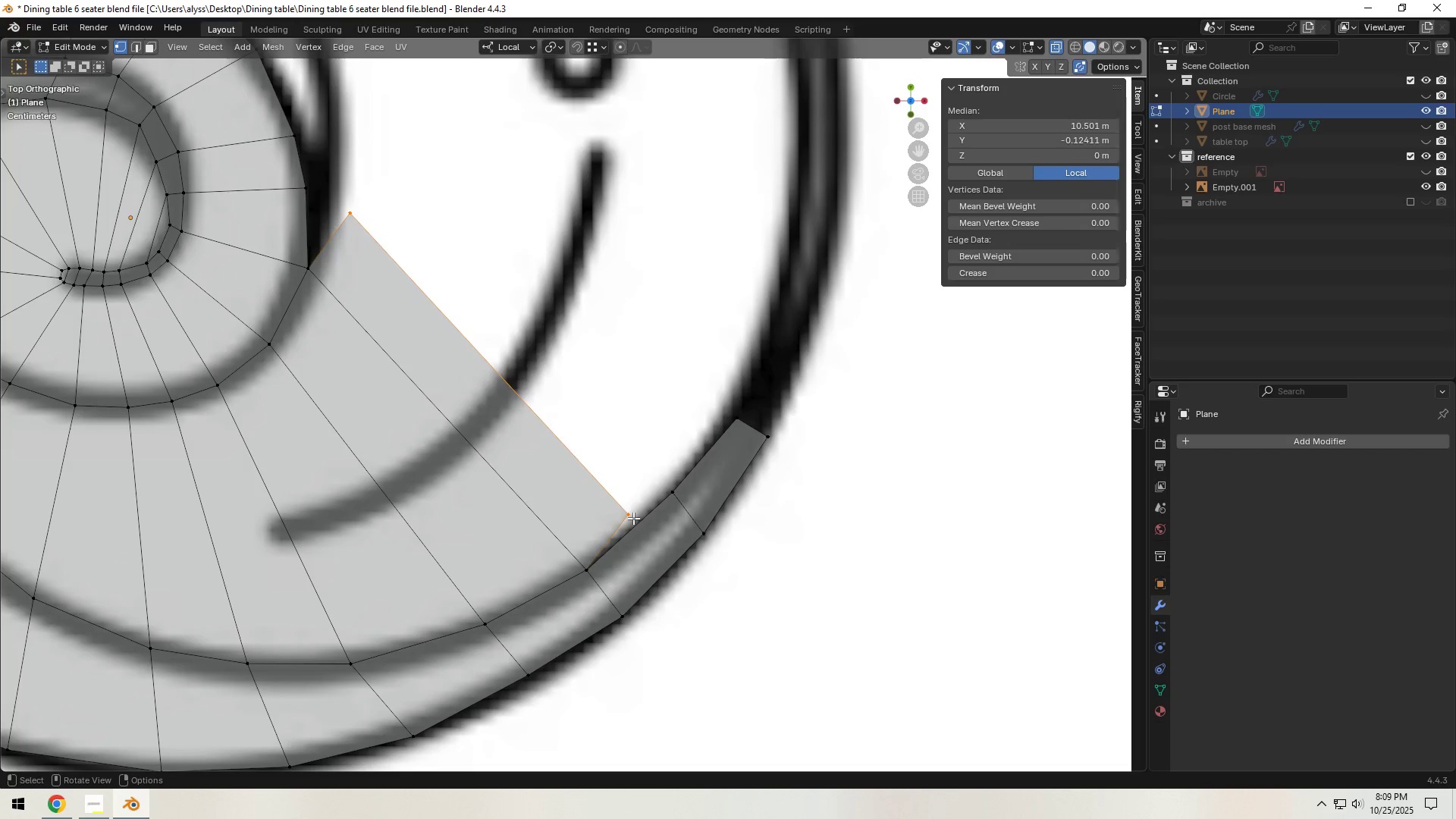 
left_click([633, 518])
 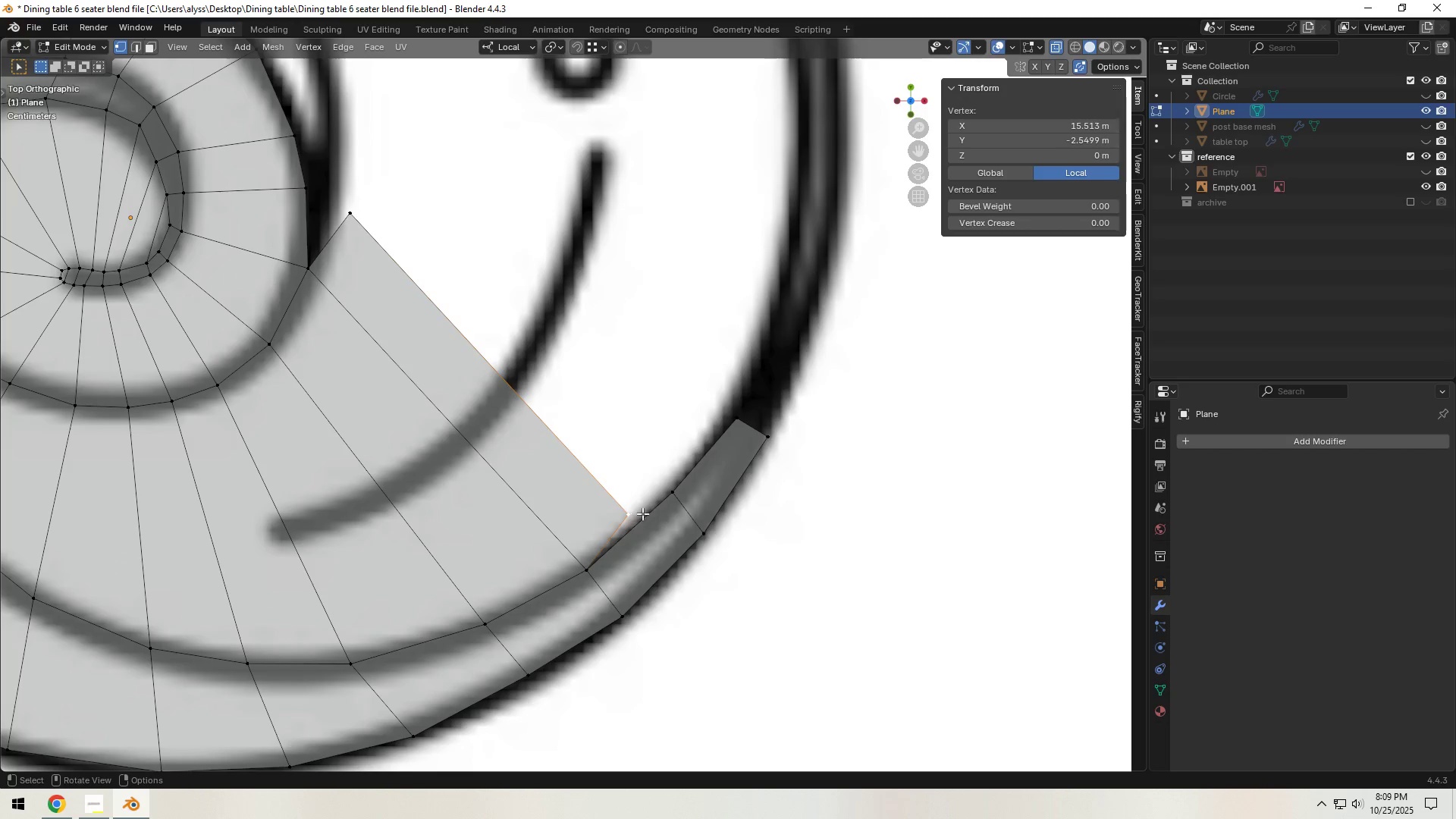 
hold_key(key=ShiftLeft, duration=0.7)
left_click([678, 494])
 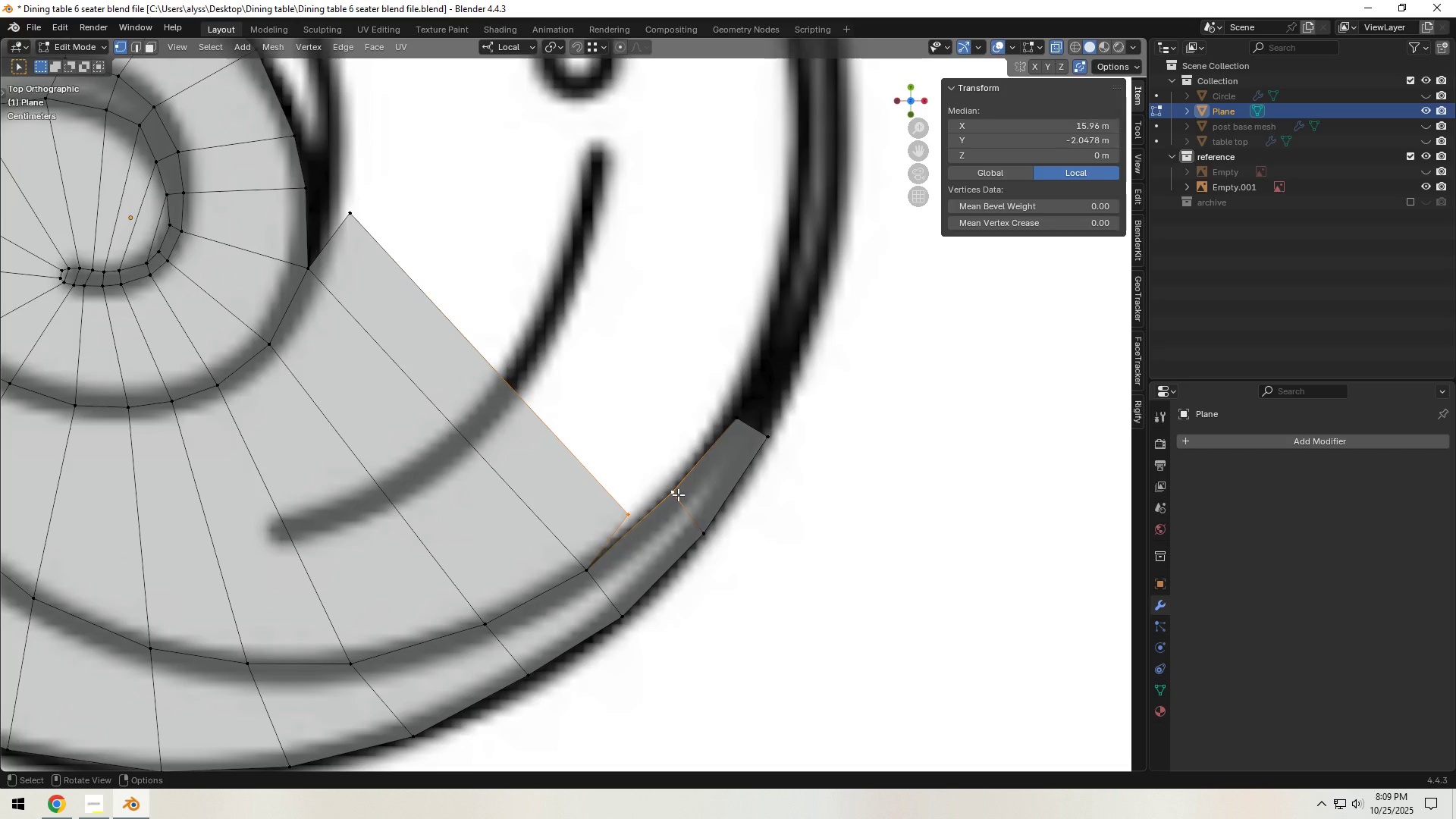 
key(M)
 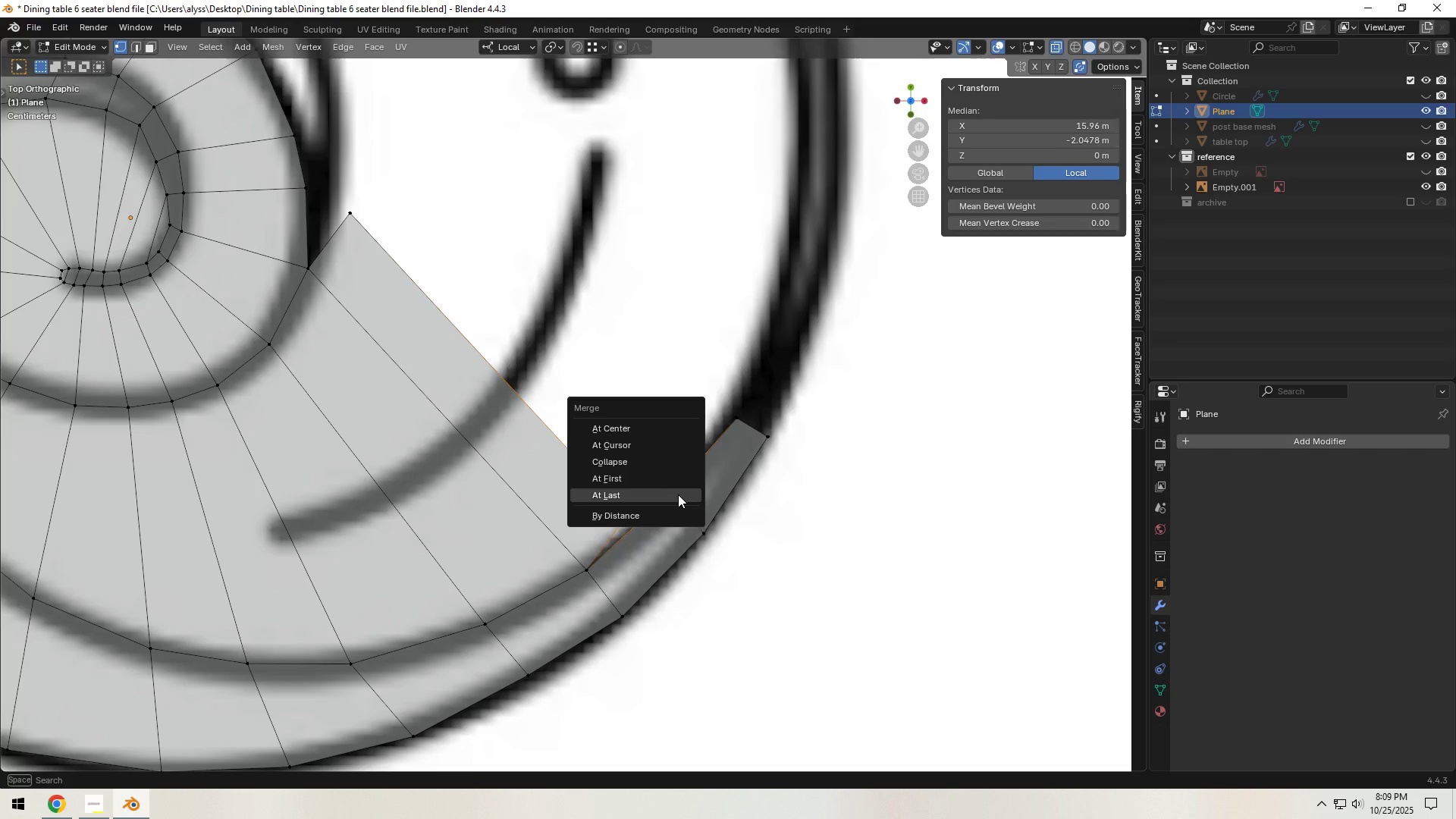 
left_click([678, 494])
 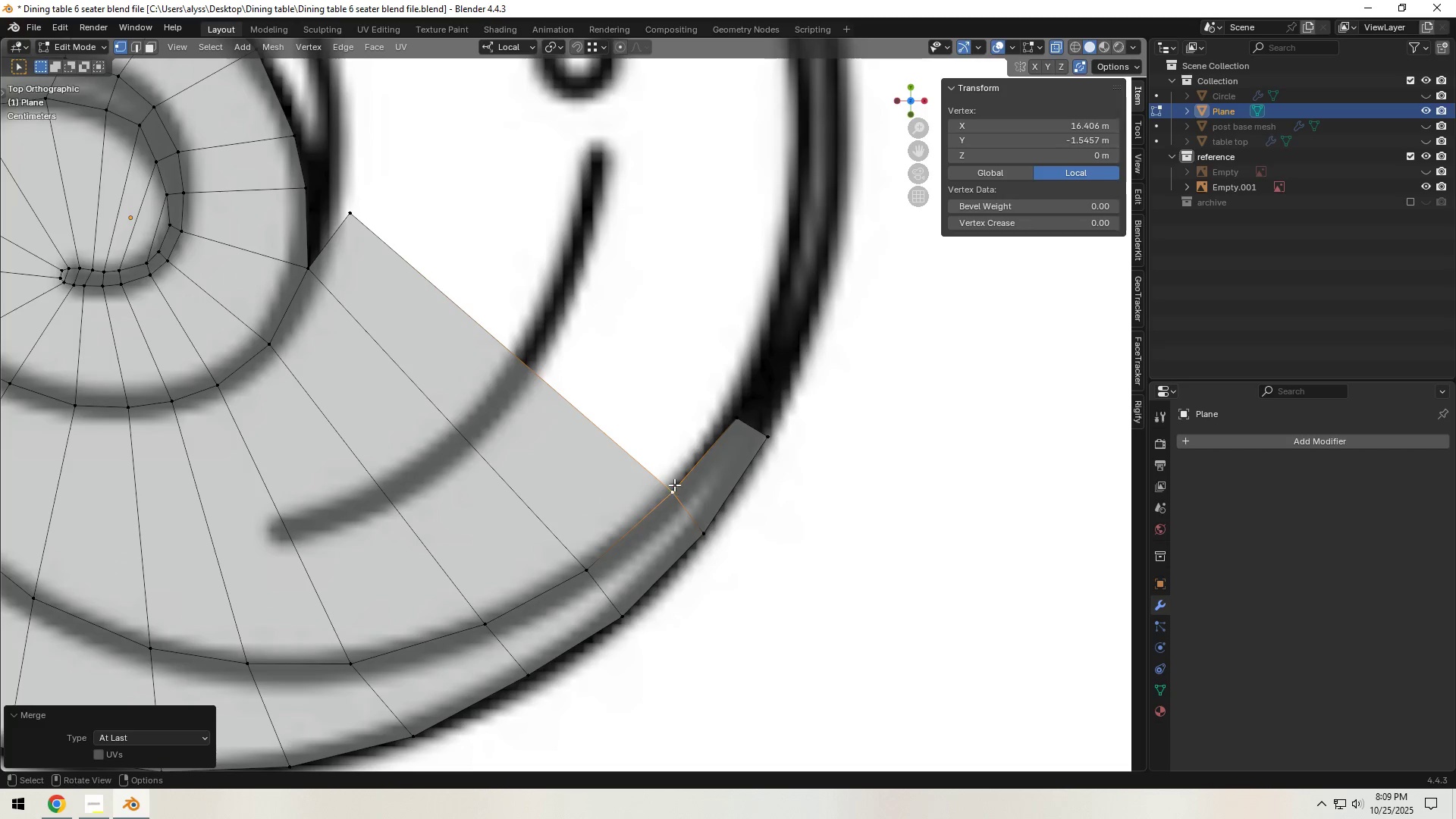 
hold_key(key=ShiftLeft, duration=0.48)
 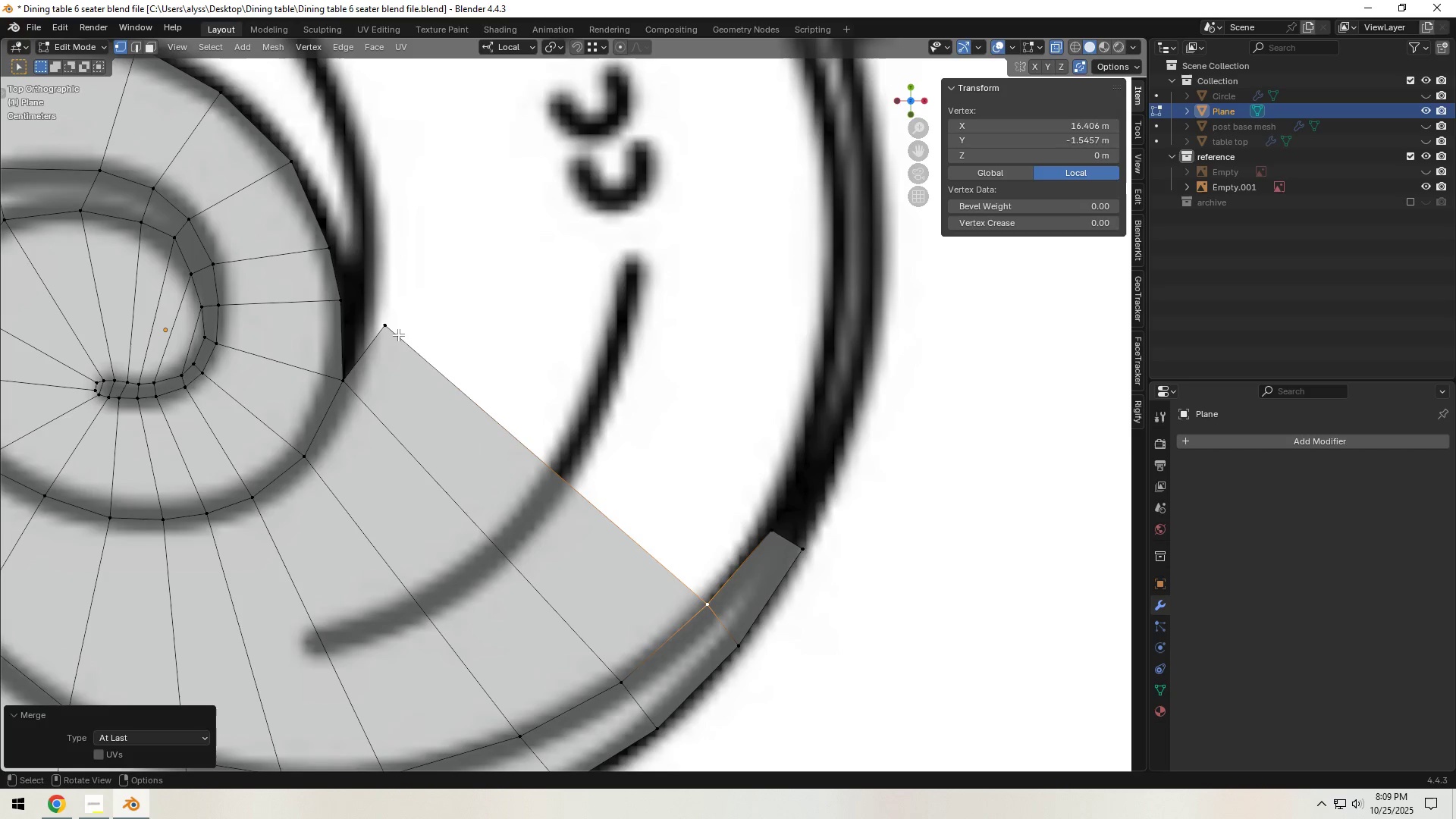 
left_click([396, 332])
 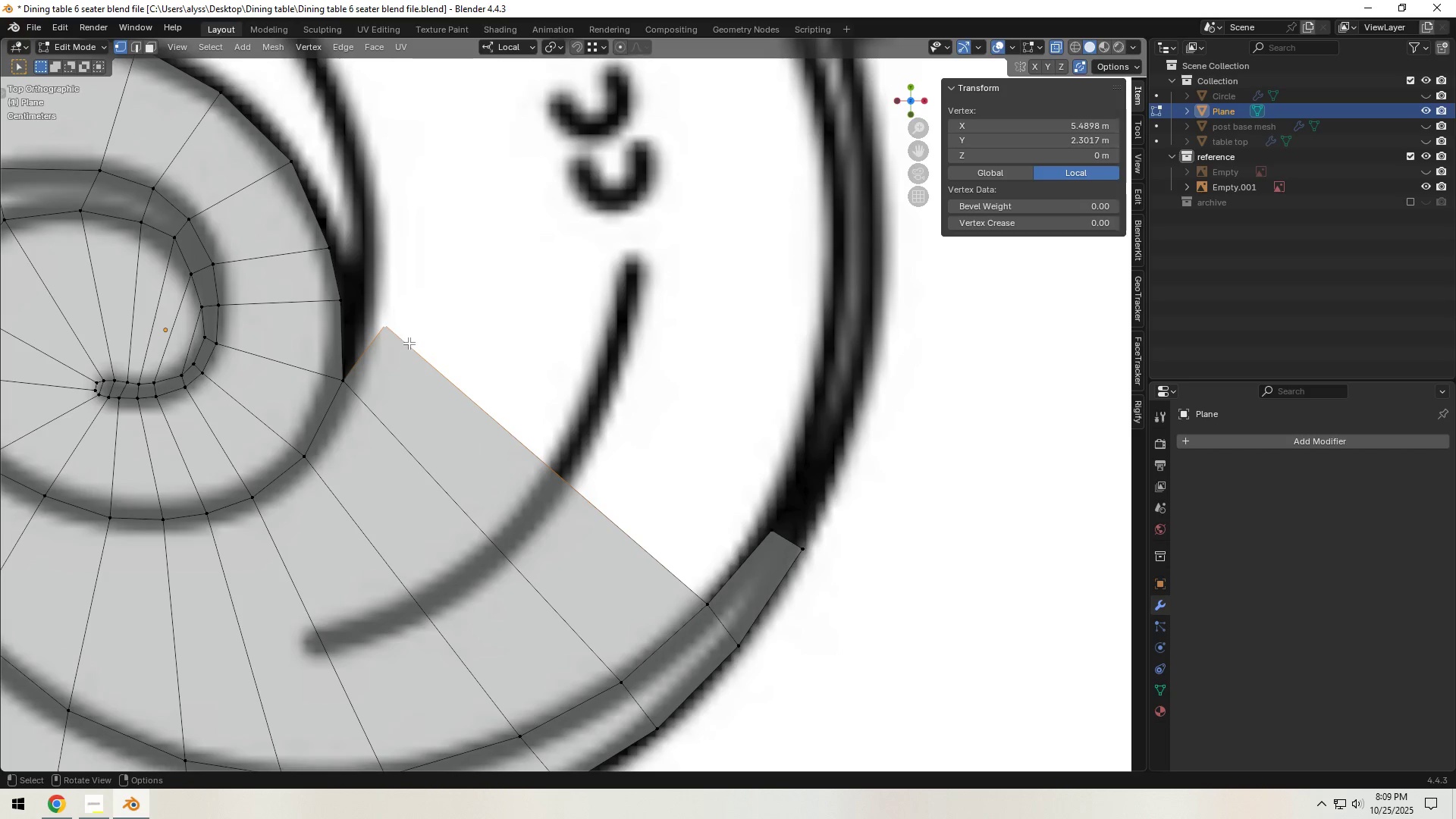 
key(G)
 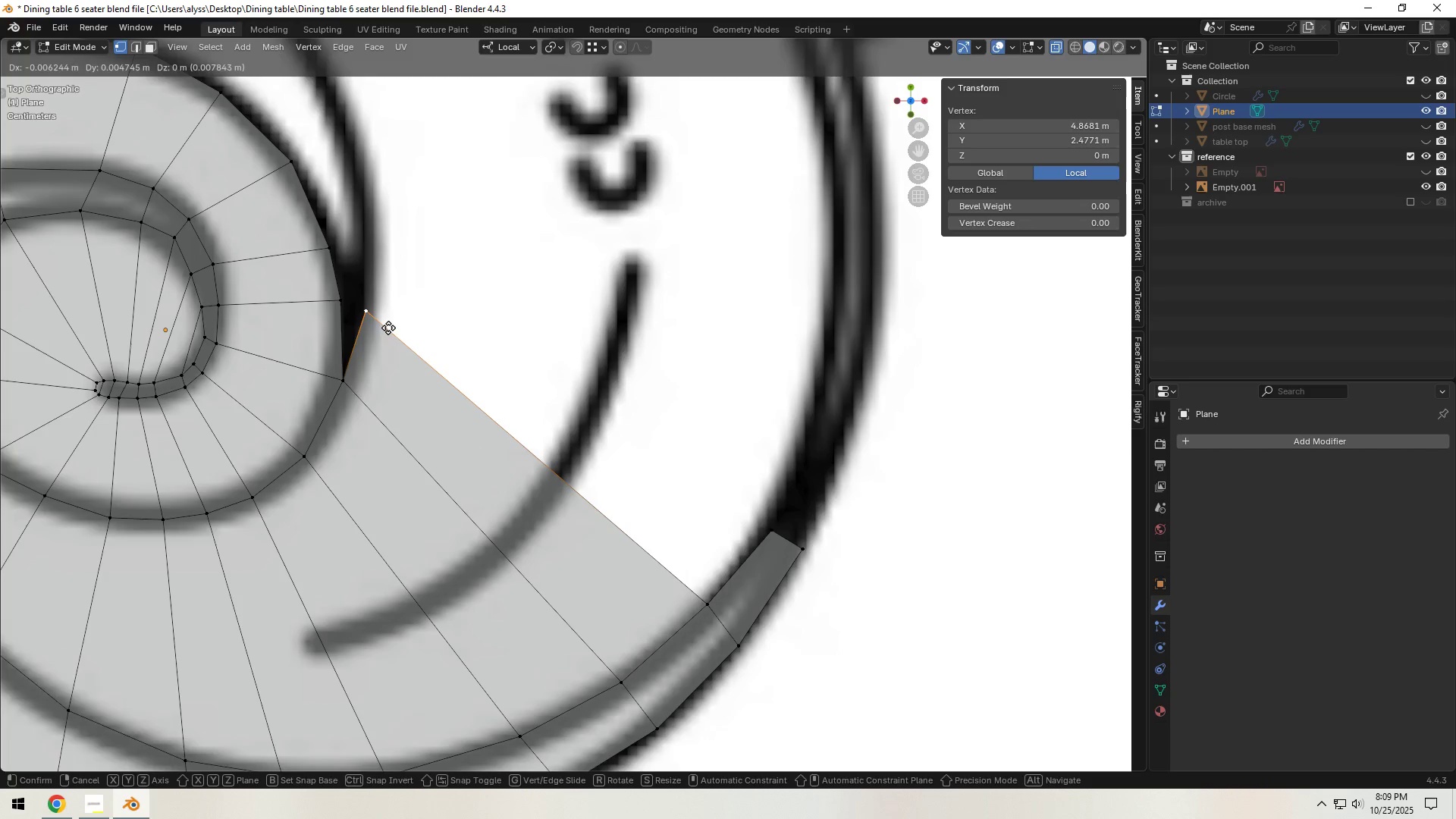 
left_click([388, 328])
 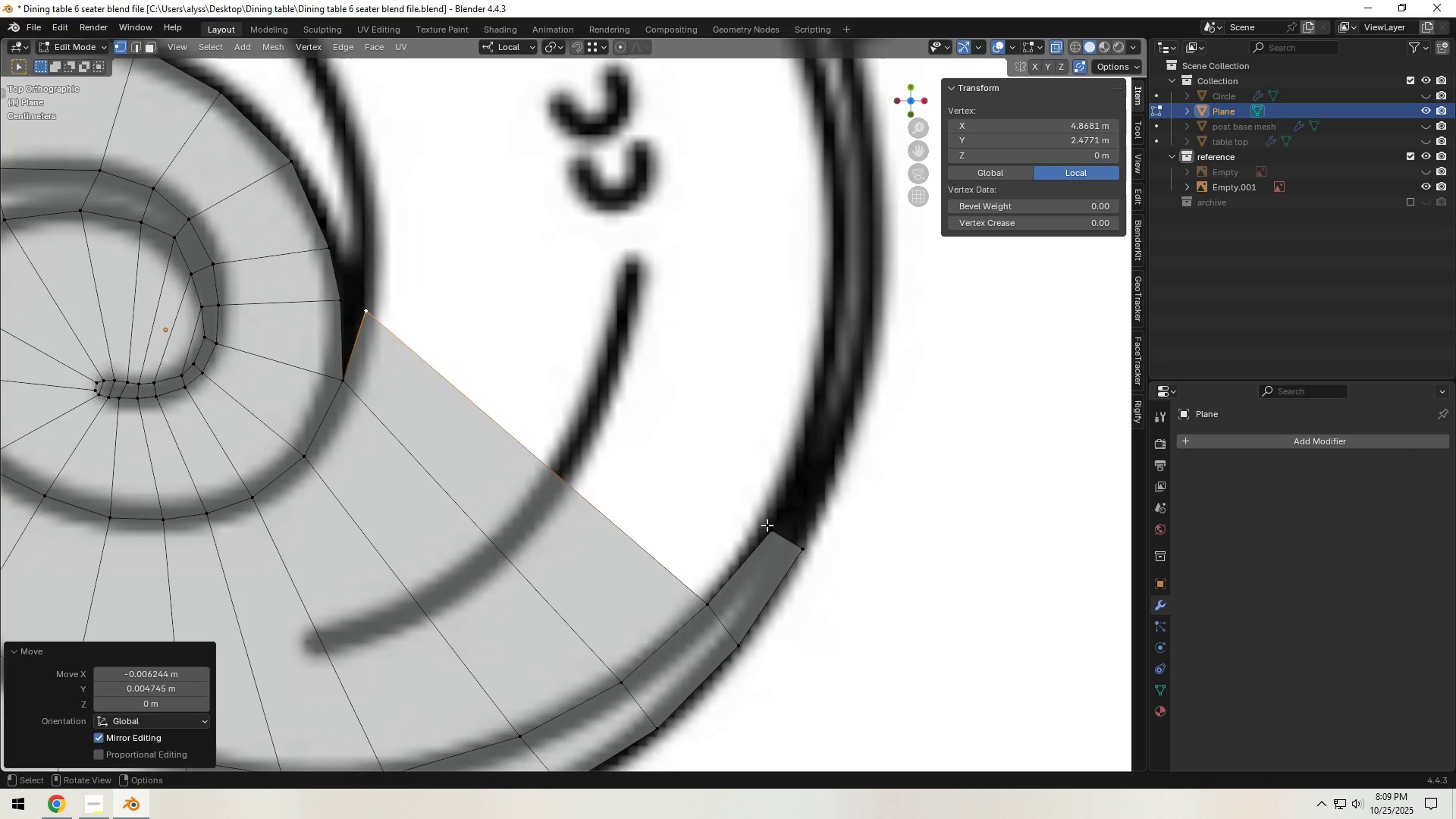 
left_click([770, 532])
 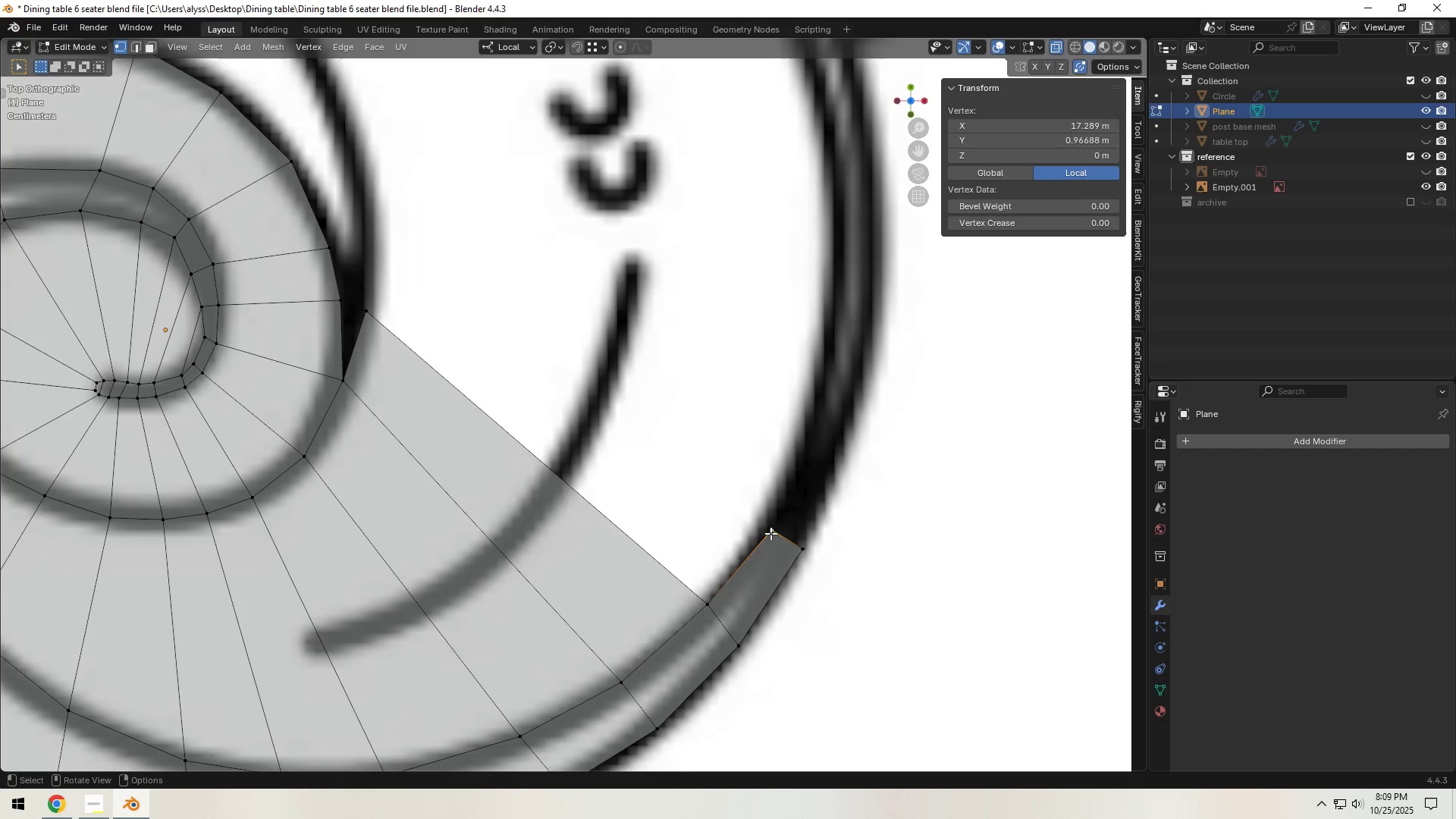 
key(E)
 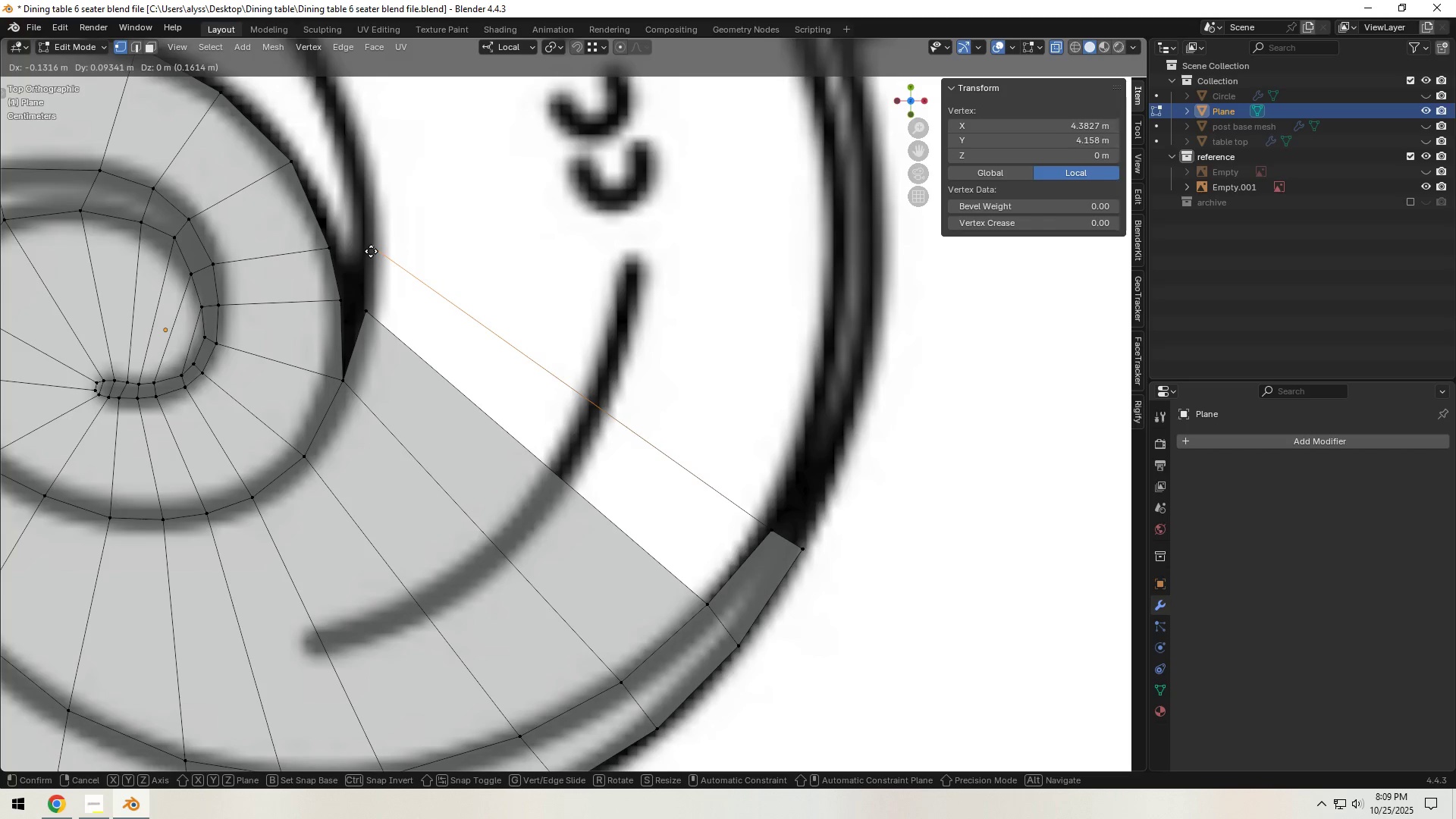 
hold_key(key=ControlLeft, duration=0.38)
 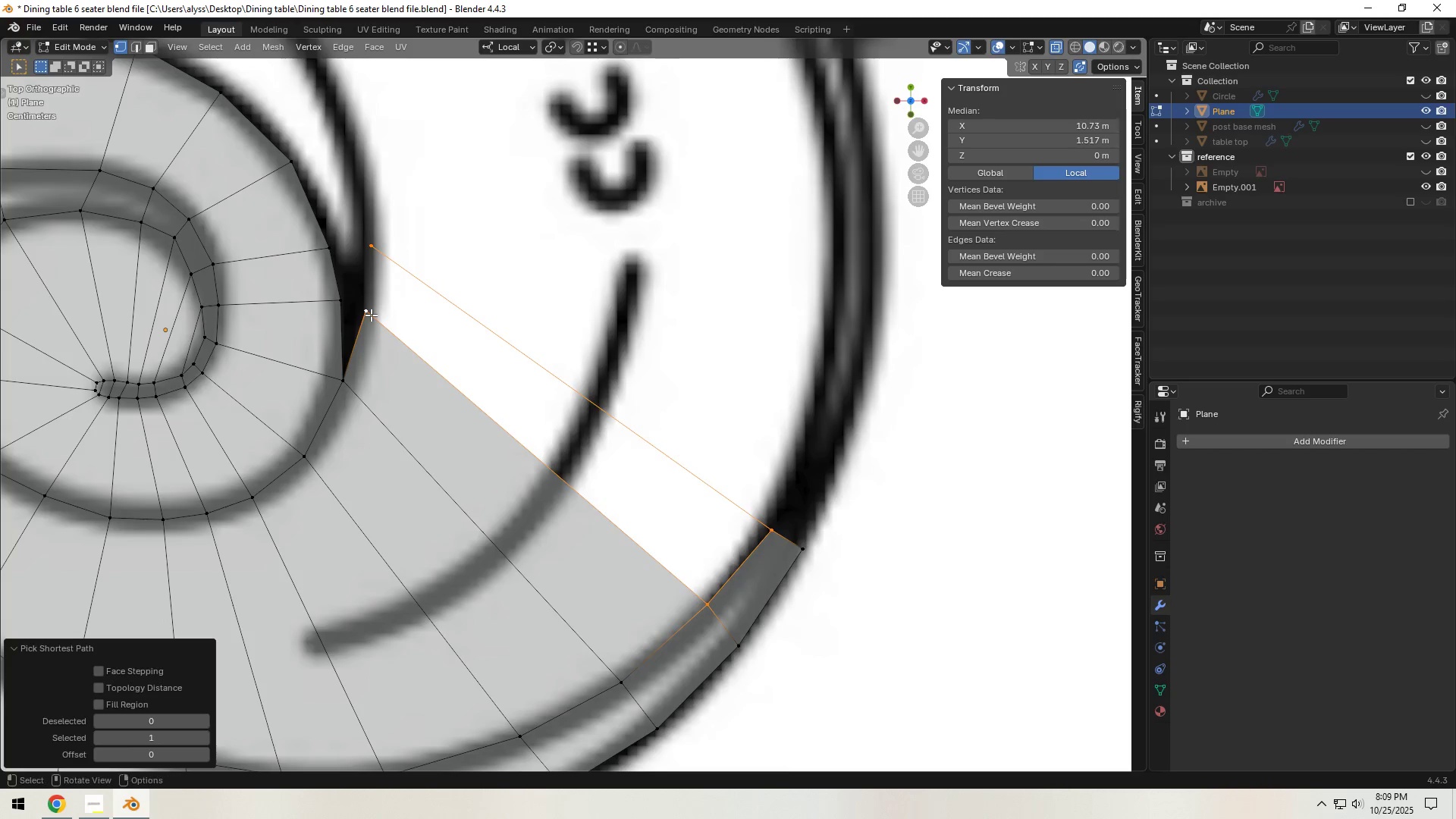 
type(fg)
 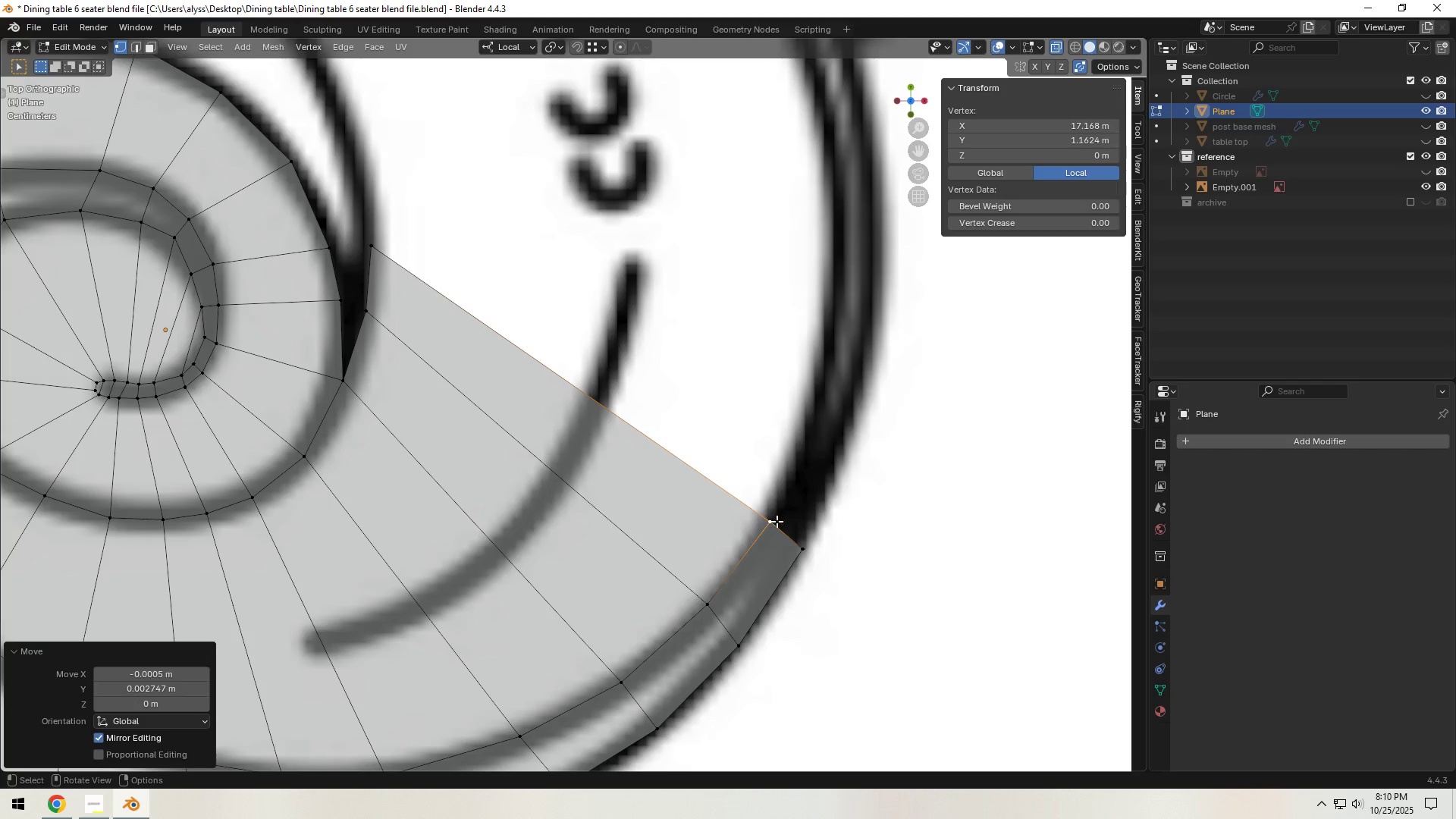 
double_click([907, 451])
 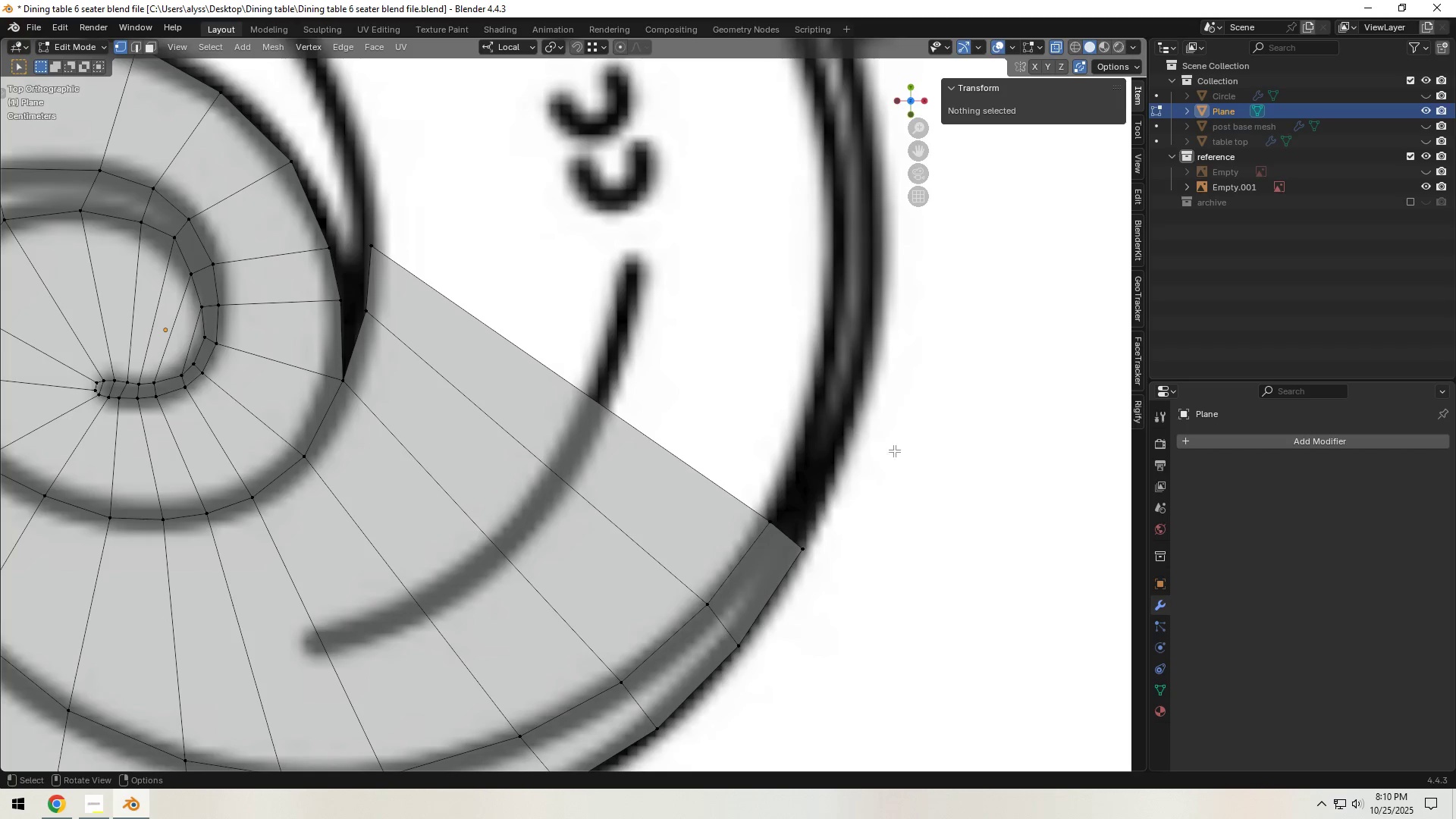 
scroll: coordinate [892, 450], scroll_direction: down, amount: 3.0
 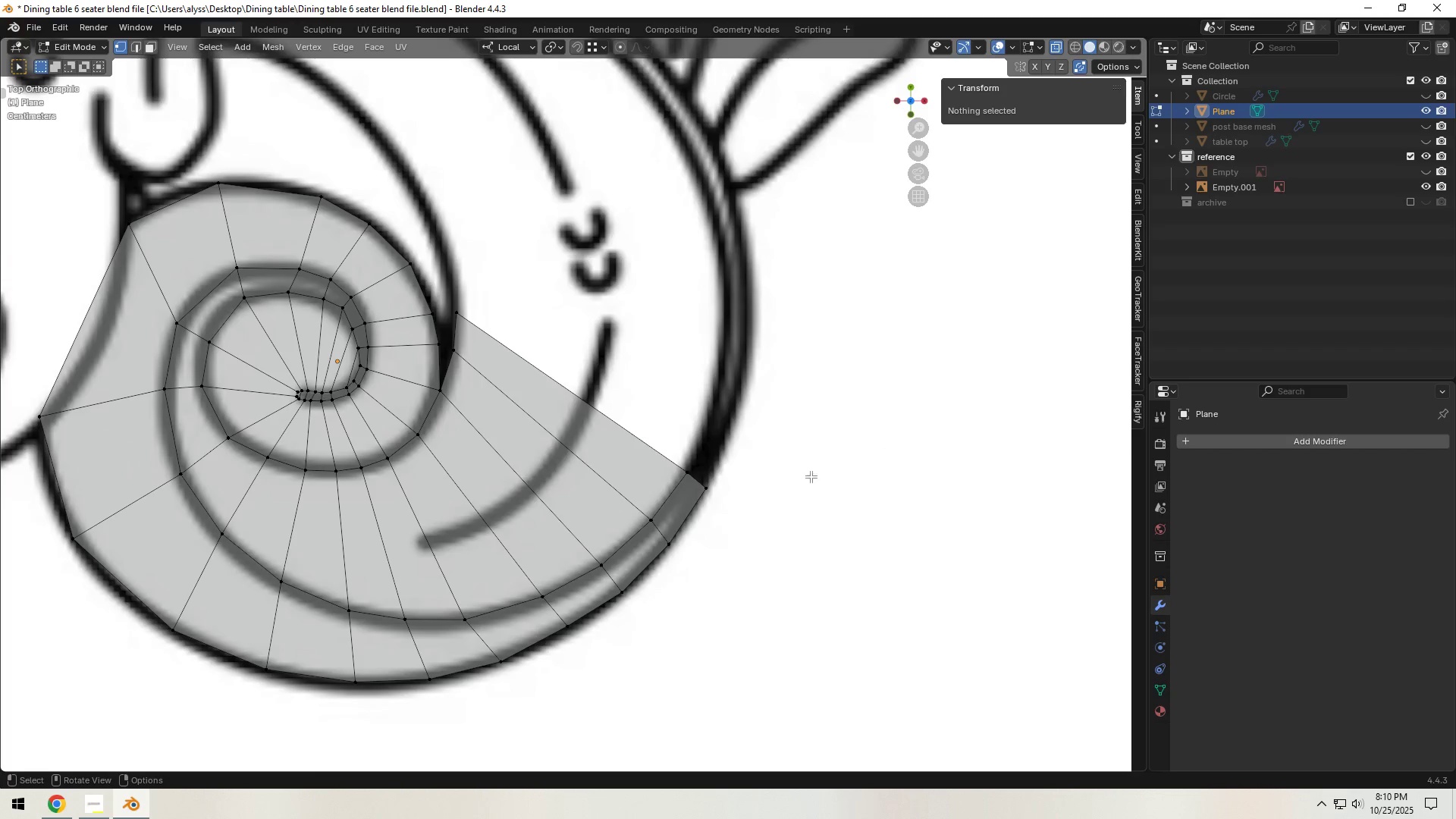 
key(Shift+ShiftLeft)
 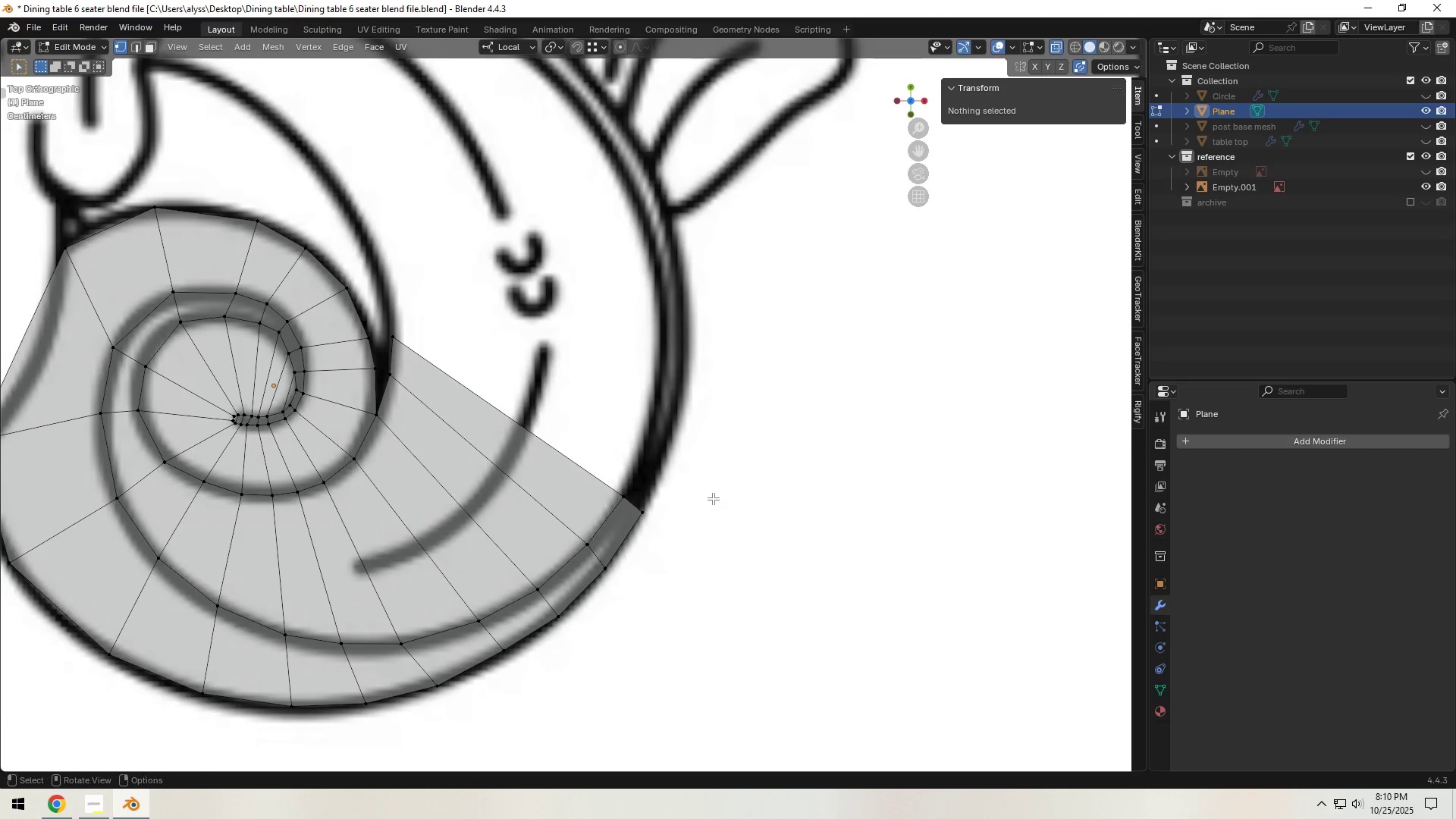 
scroll: coordinate [713, 498], scroll_direction: up, amount: 1.0
 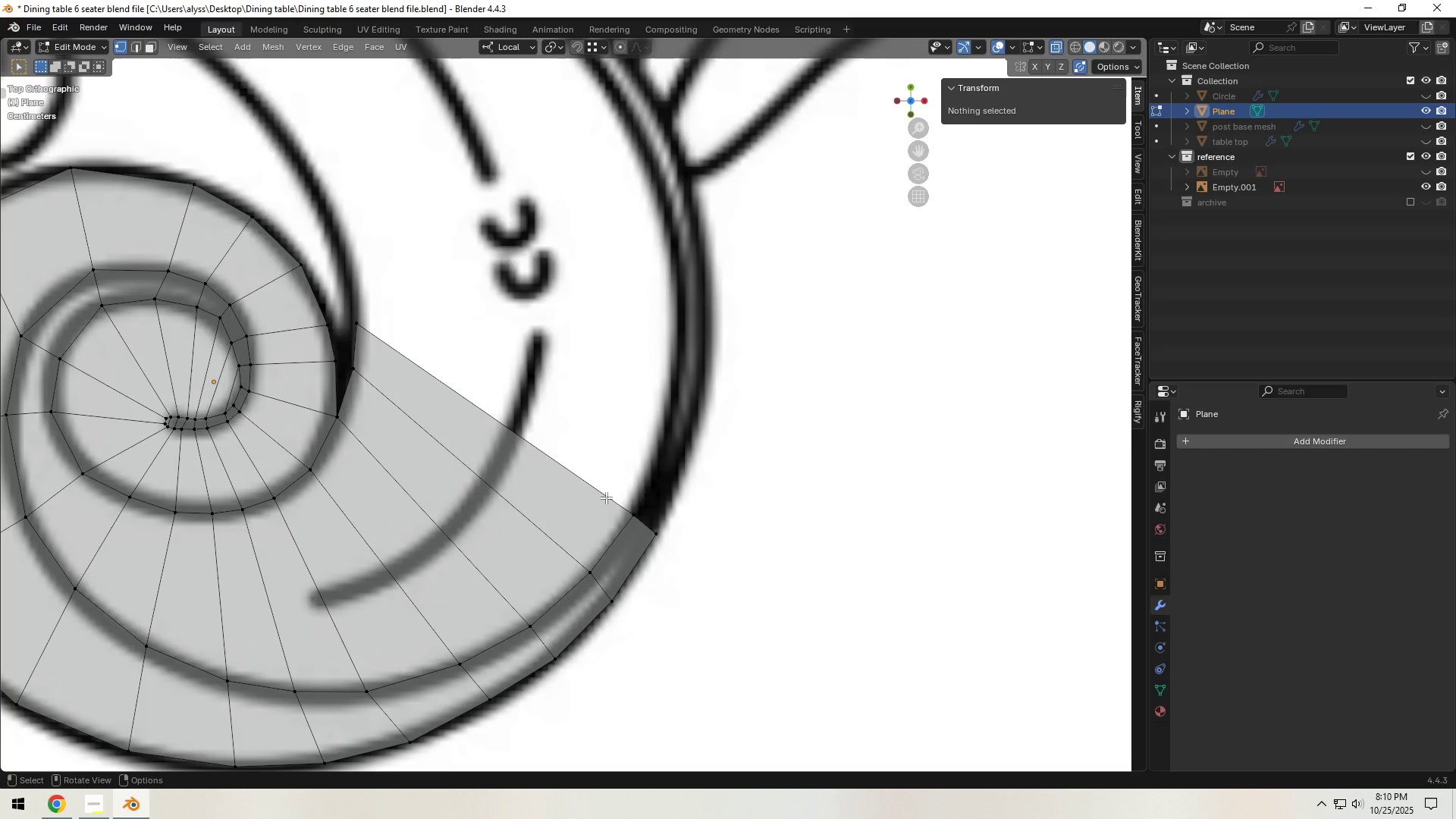 
key(Alt+AltLeft)
 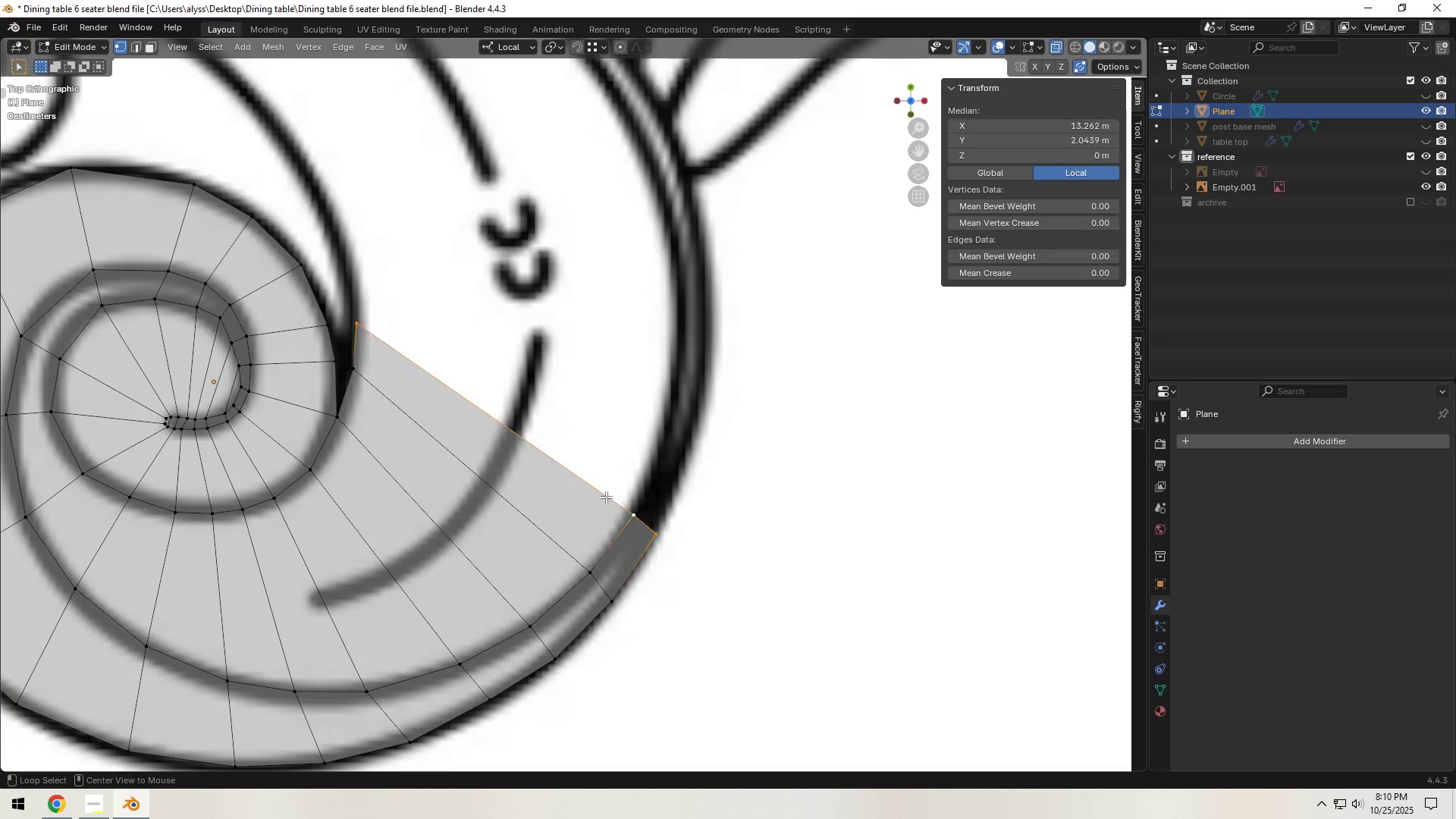 
left_click([606, 497])
 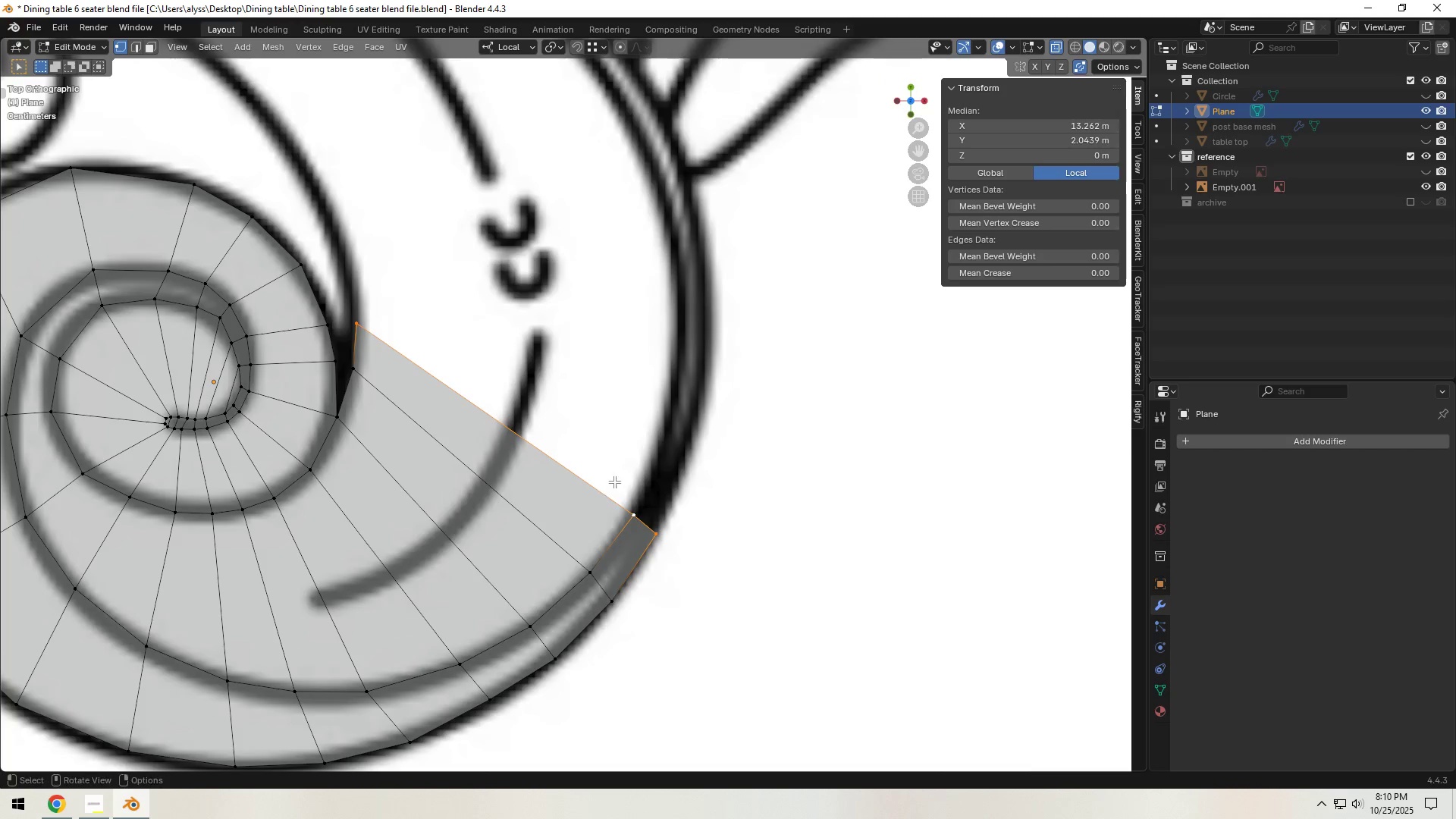 
type(er)
 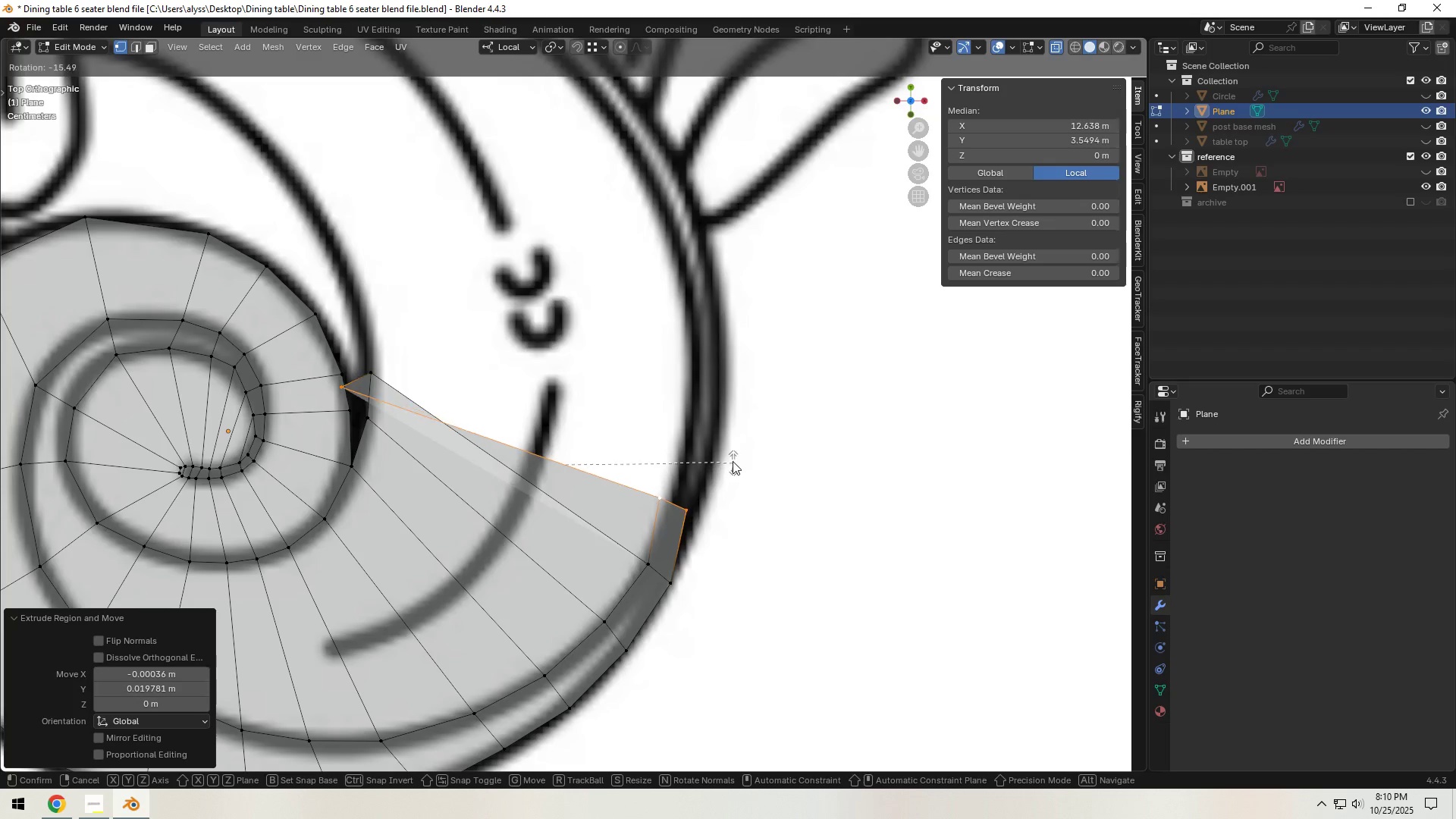 
left_click([733, 460])
 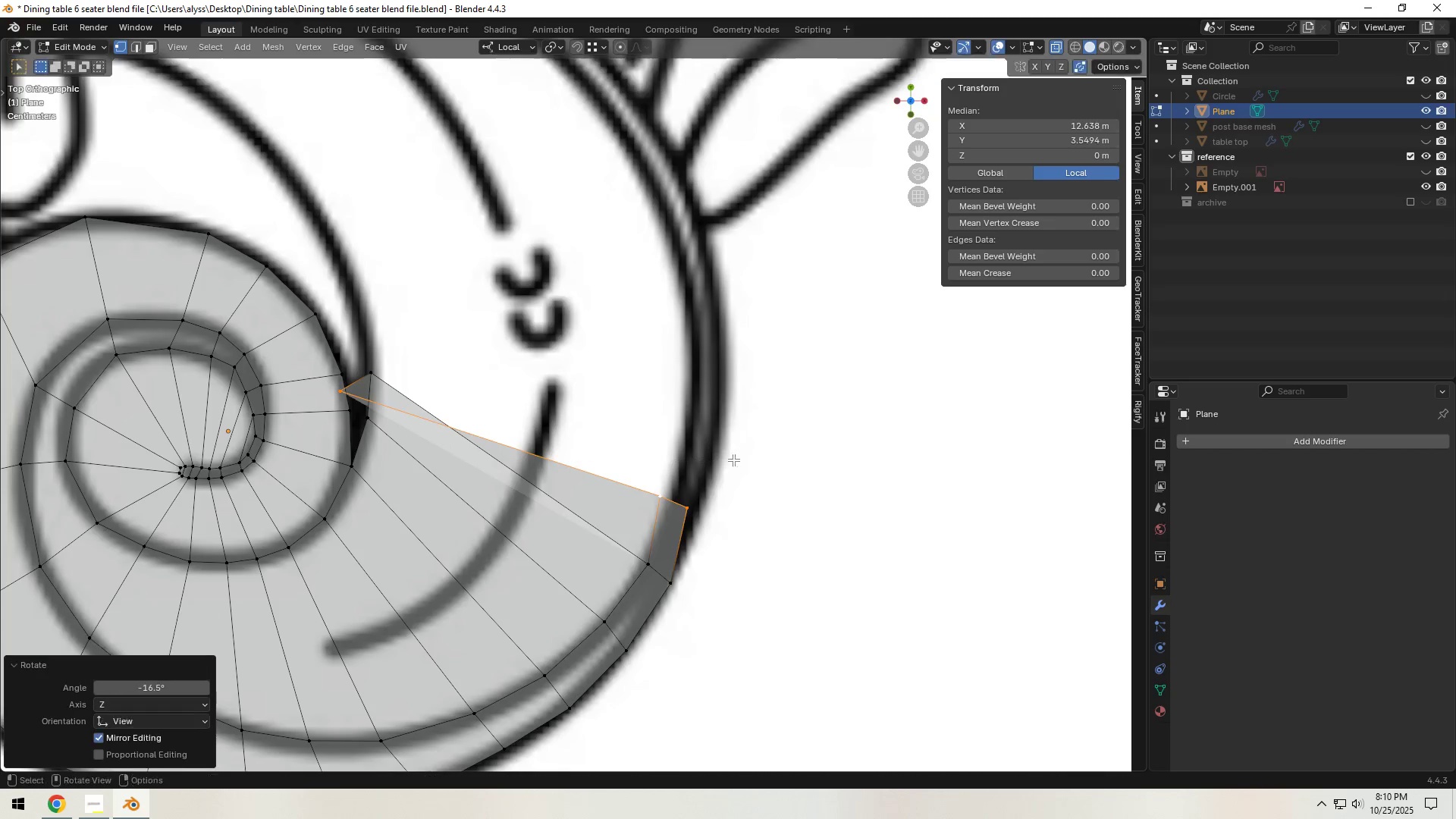 
key(G)
 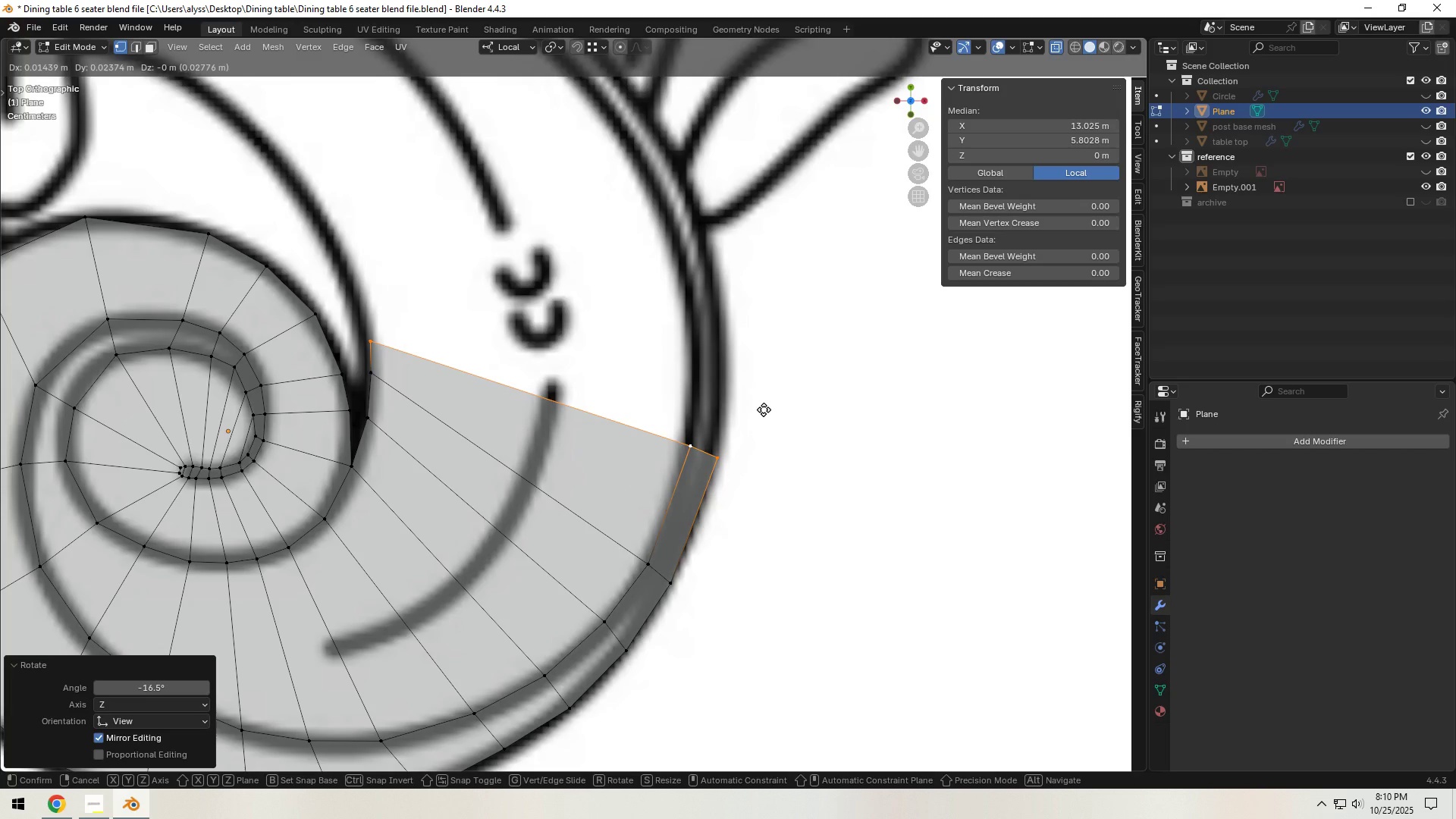 
left_click([764, 410])
 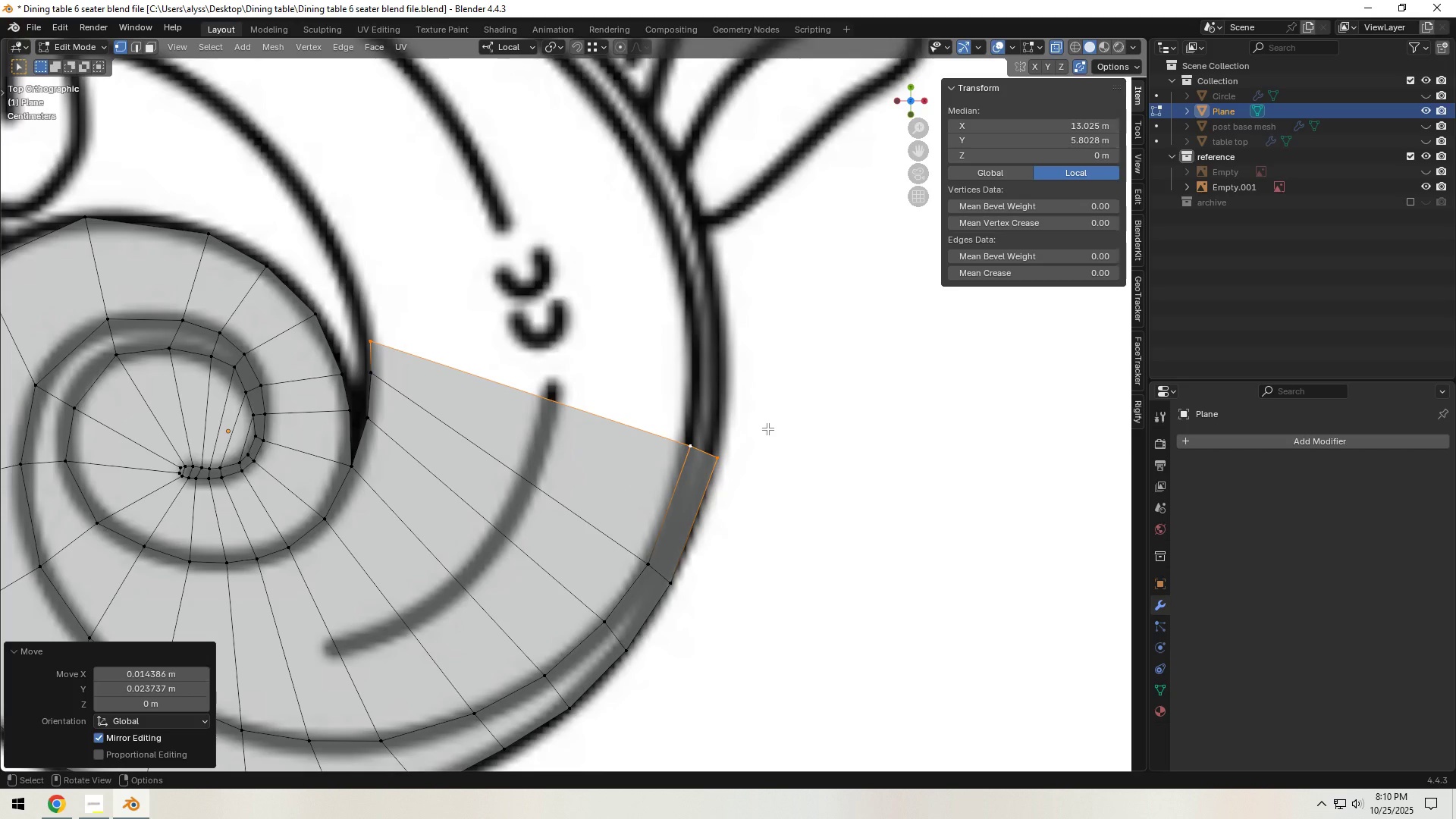 
hold_key(key=ShiftLeft, duration=0.75)
 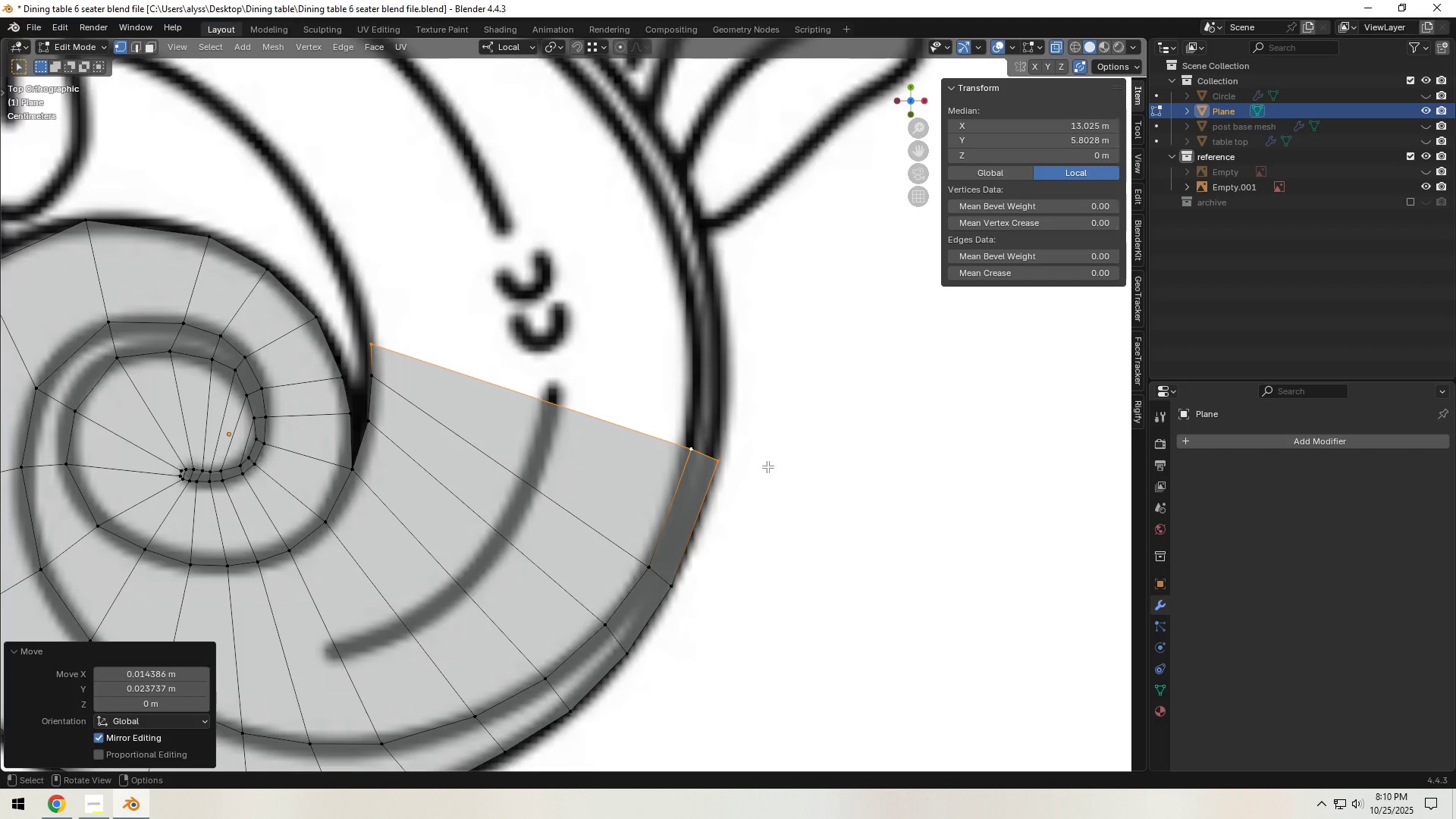 
key(E)
 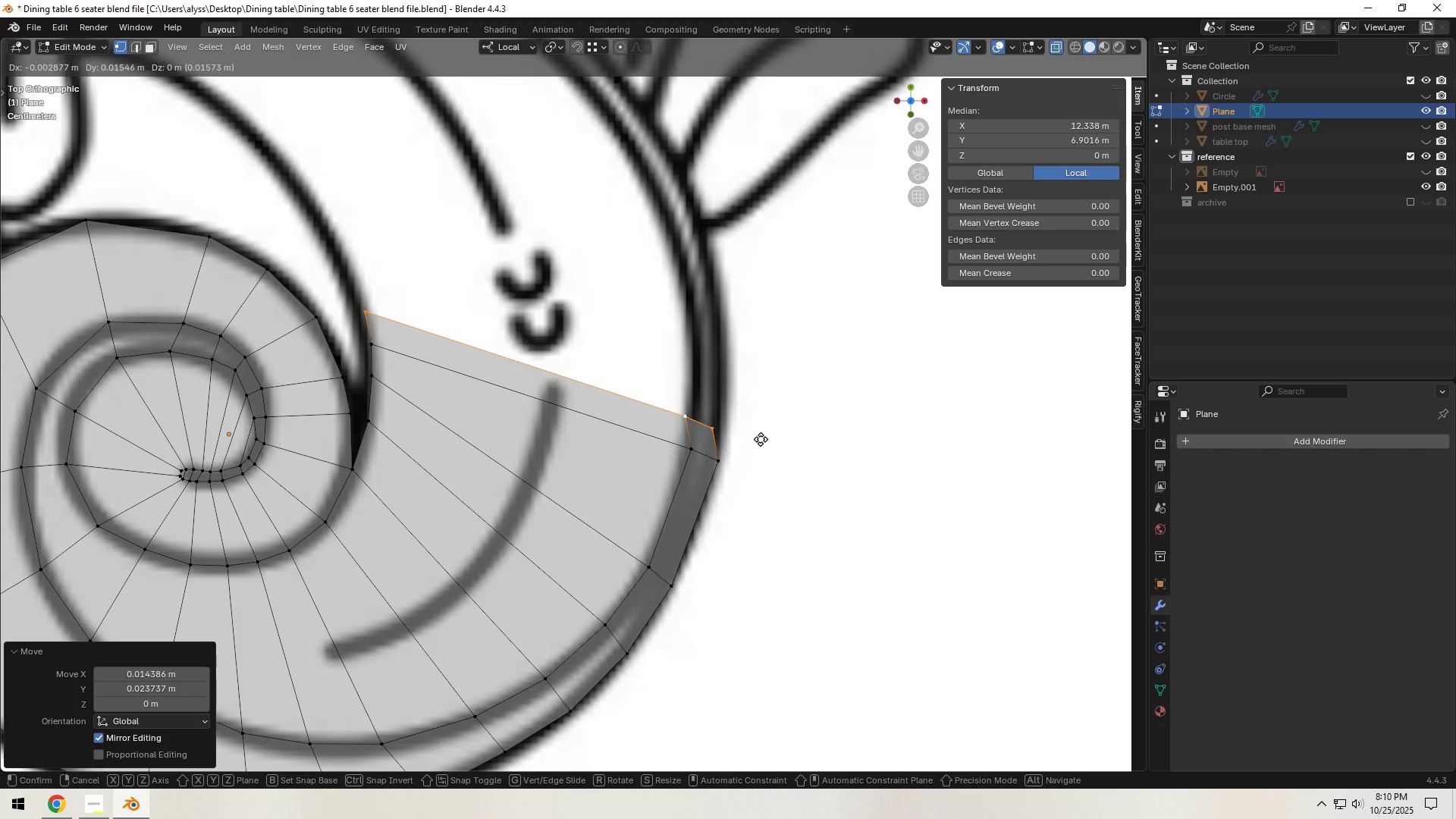 
left_click([761, 439])
 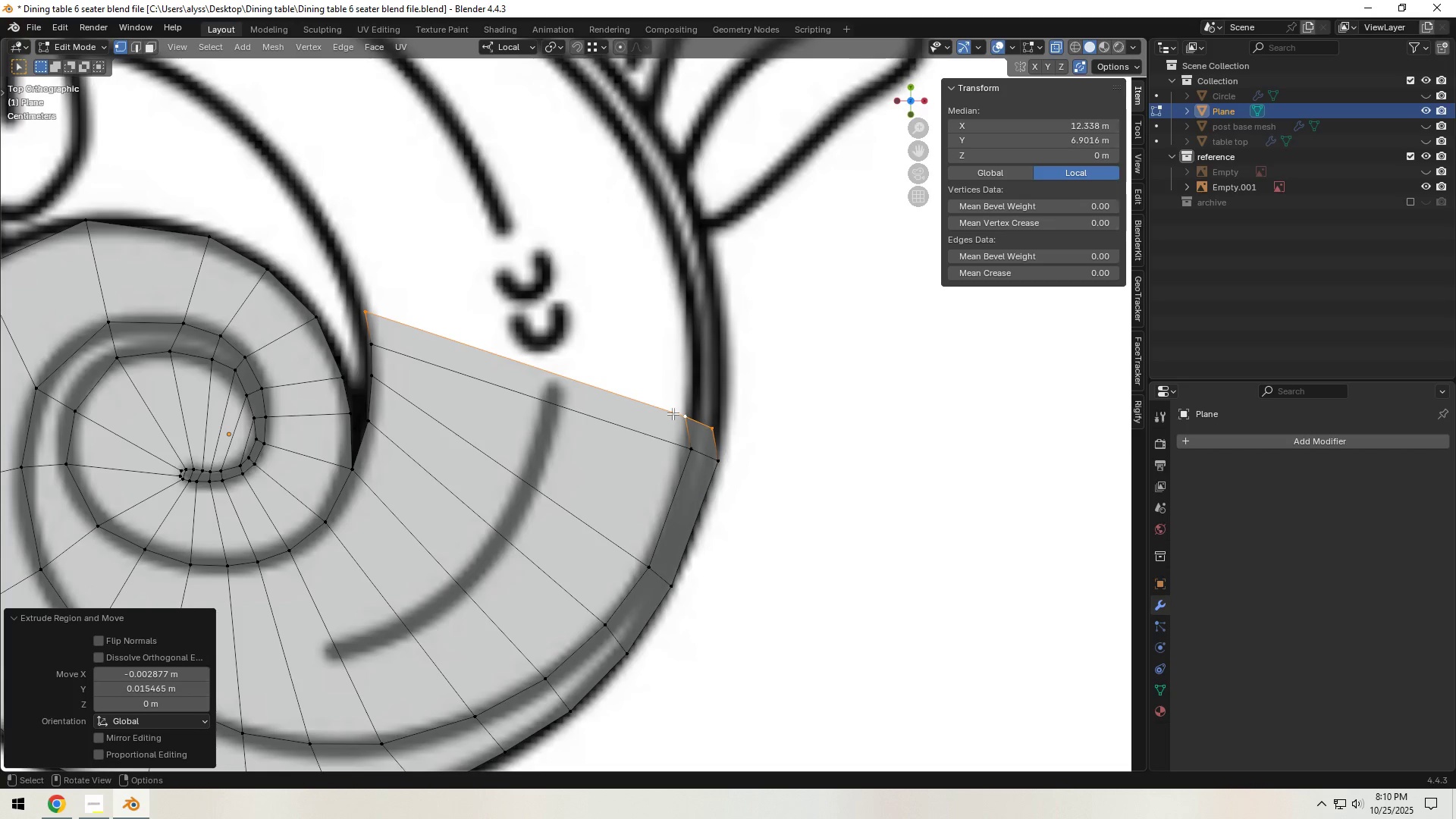 
left_click_drag(start_coordinate=[682, 408], to_coordinate=[733, 441])
 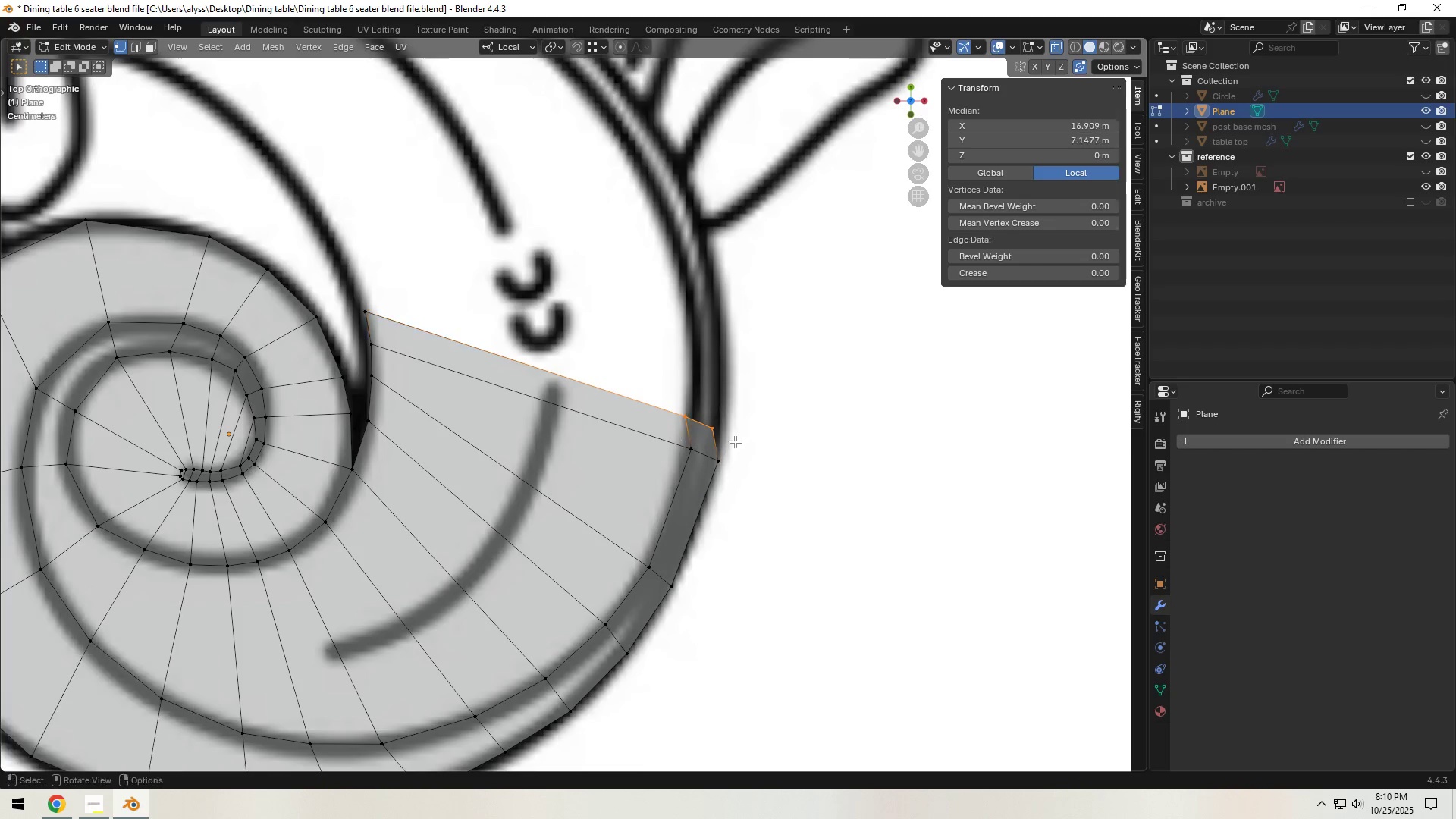 
key(G)
 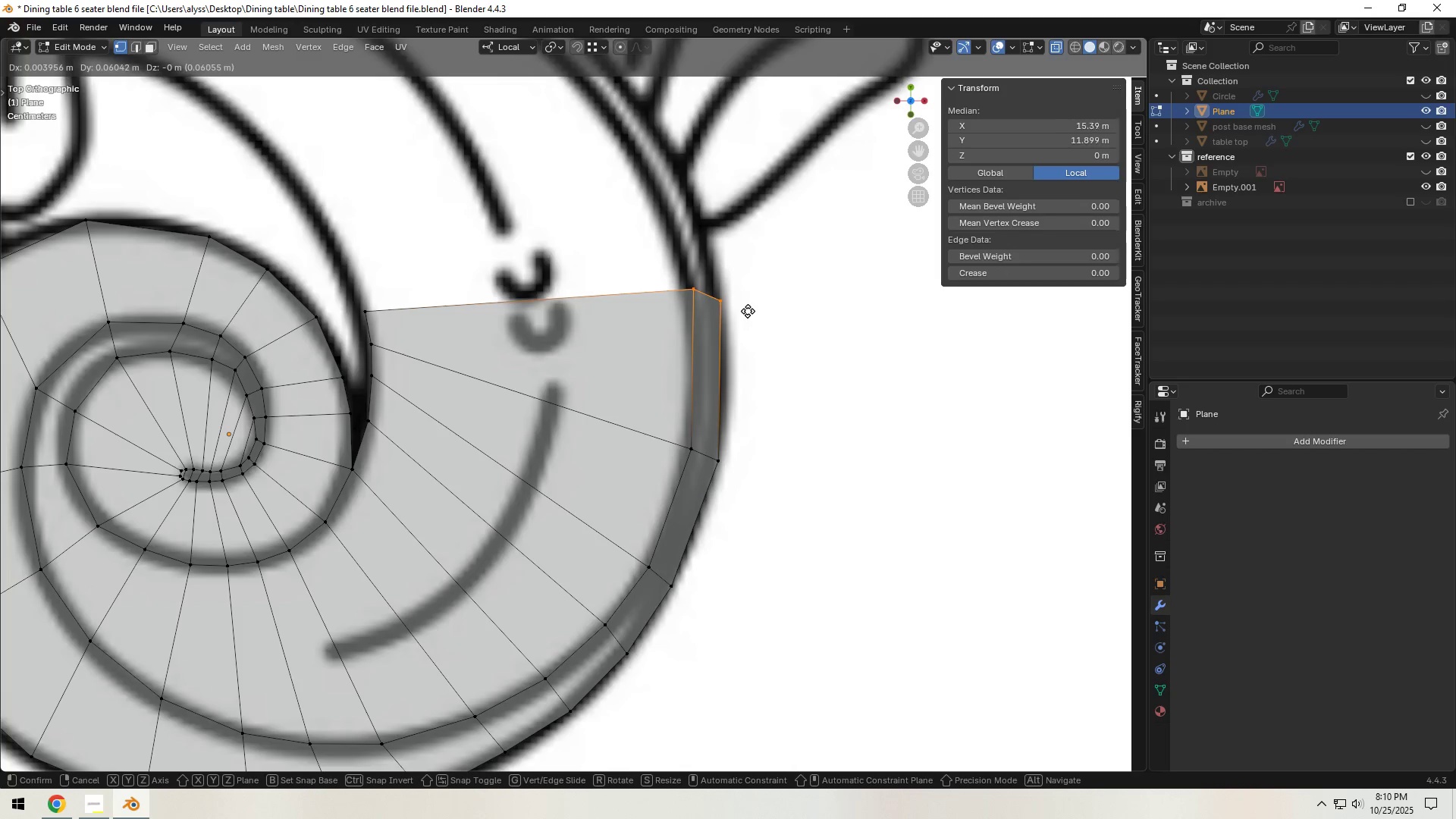 
left_click([748, 308])
 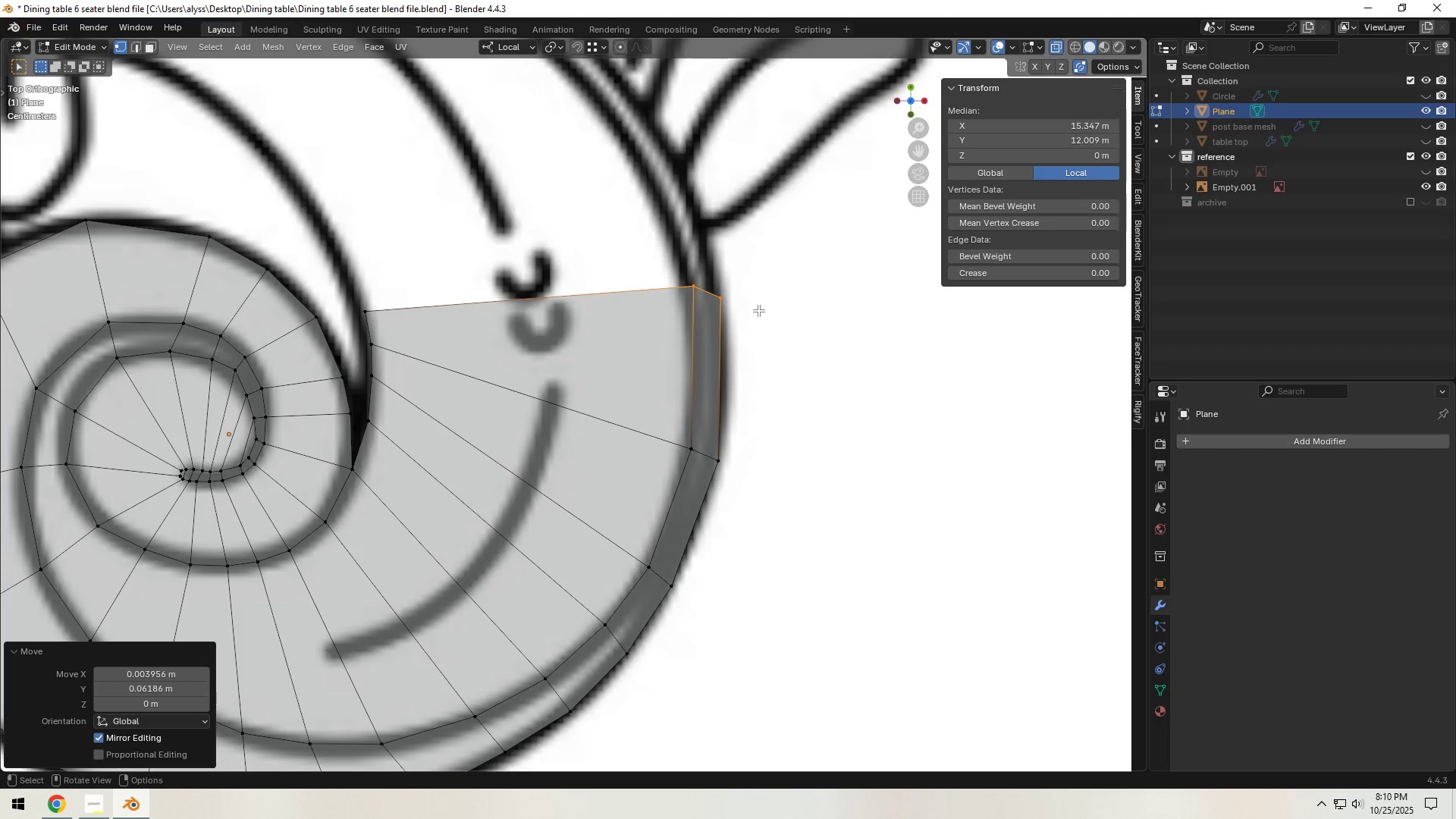 
hold_key(key=ShiftLeft, duration=0.33)
 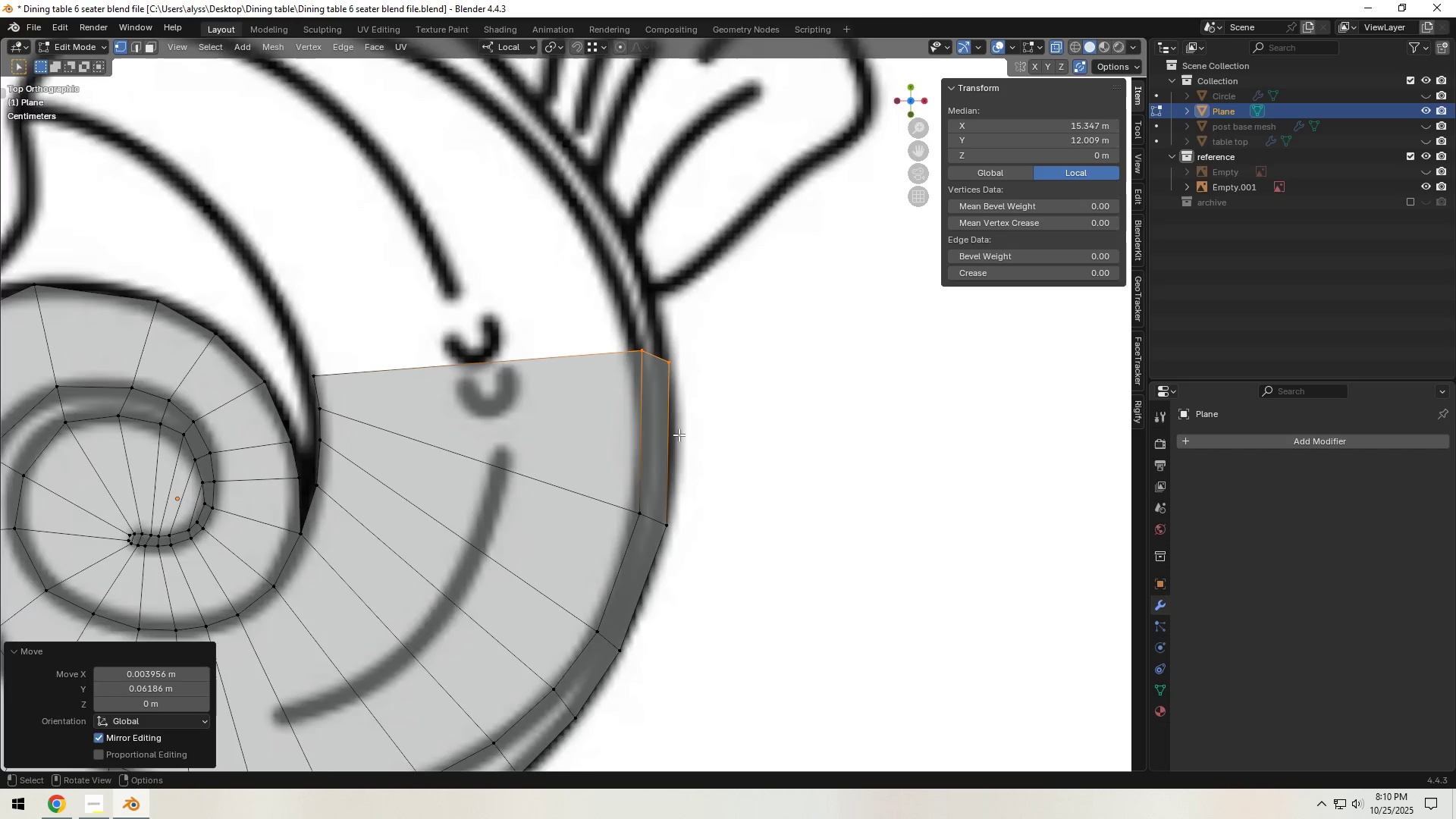 
scroll: coordinate [677, 437], scroll_direction: up, amount: 2.0
 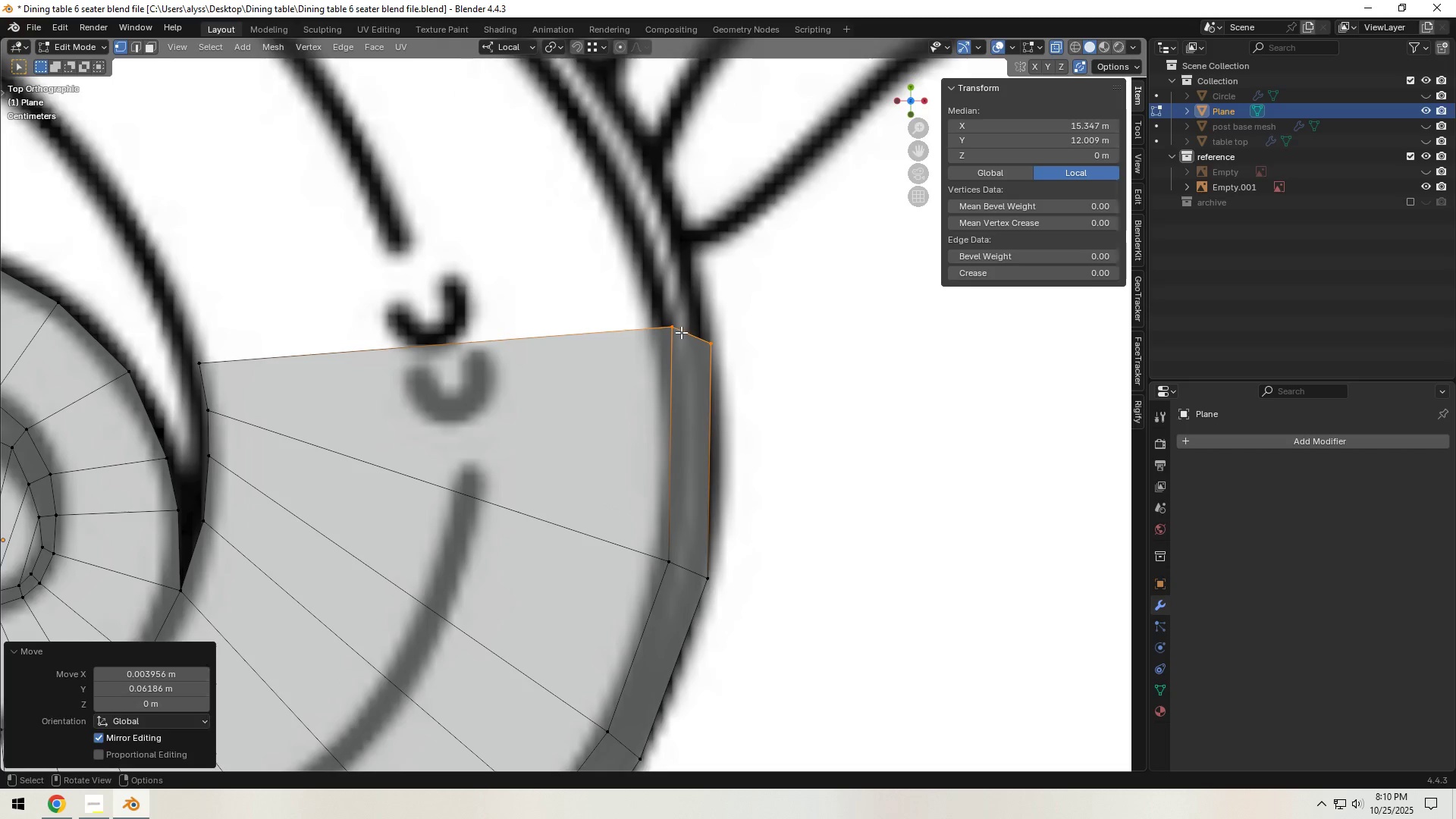 
key(G)
 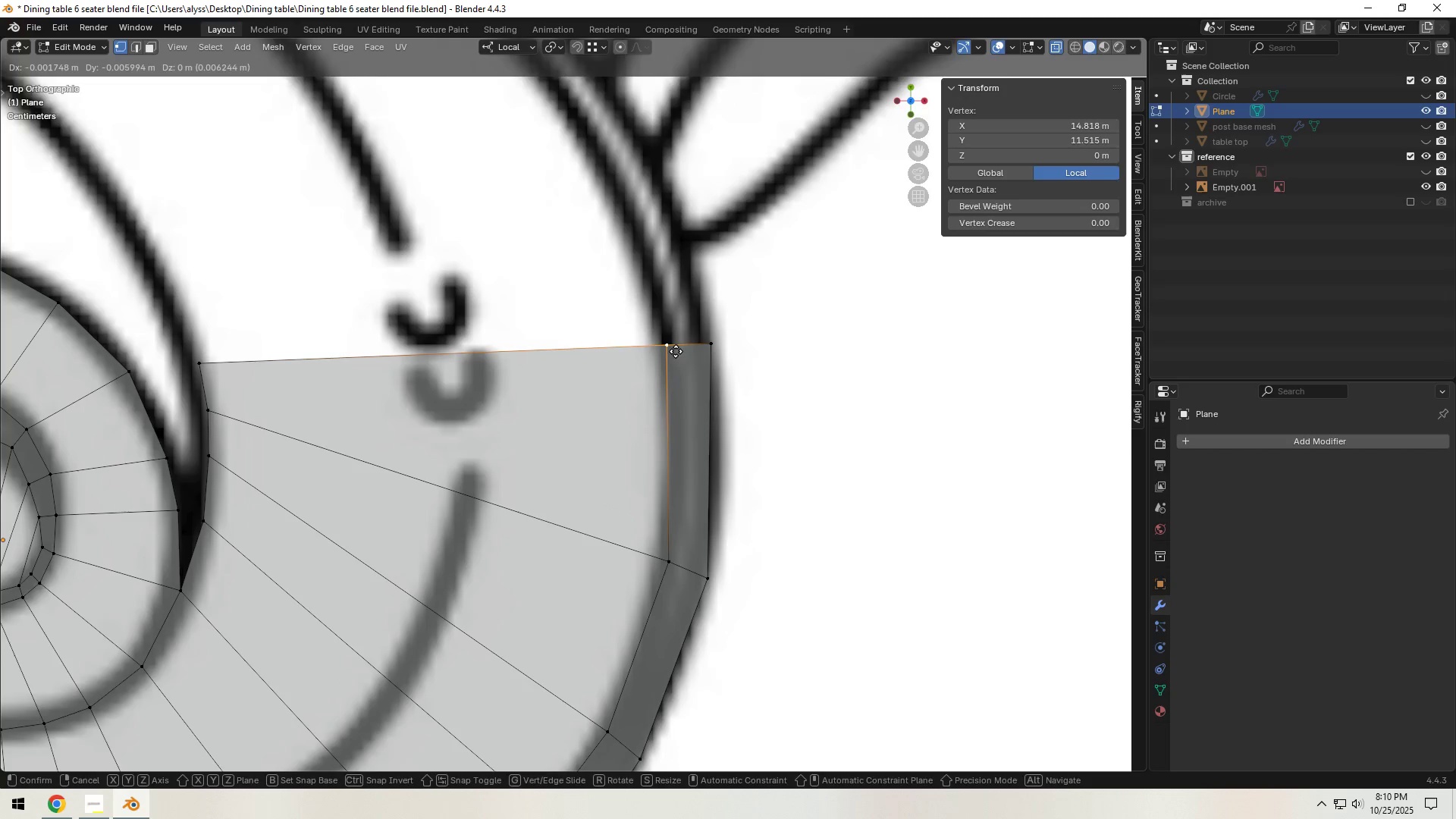 
left_click([676, 351])
 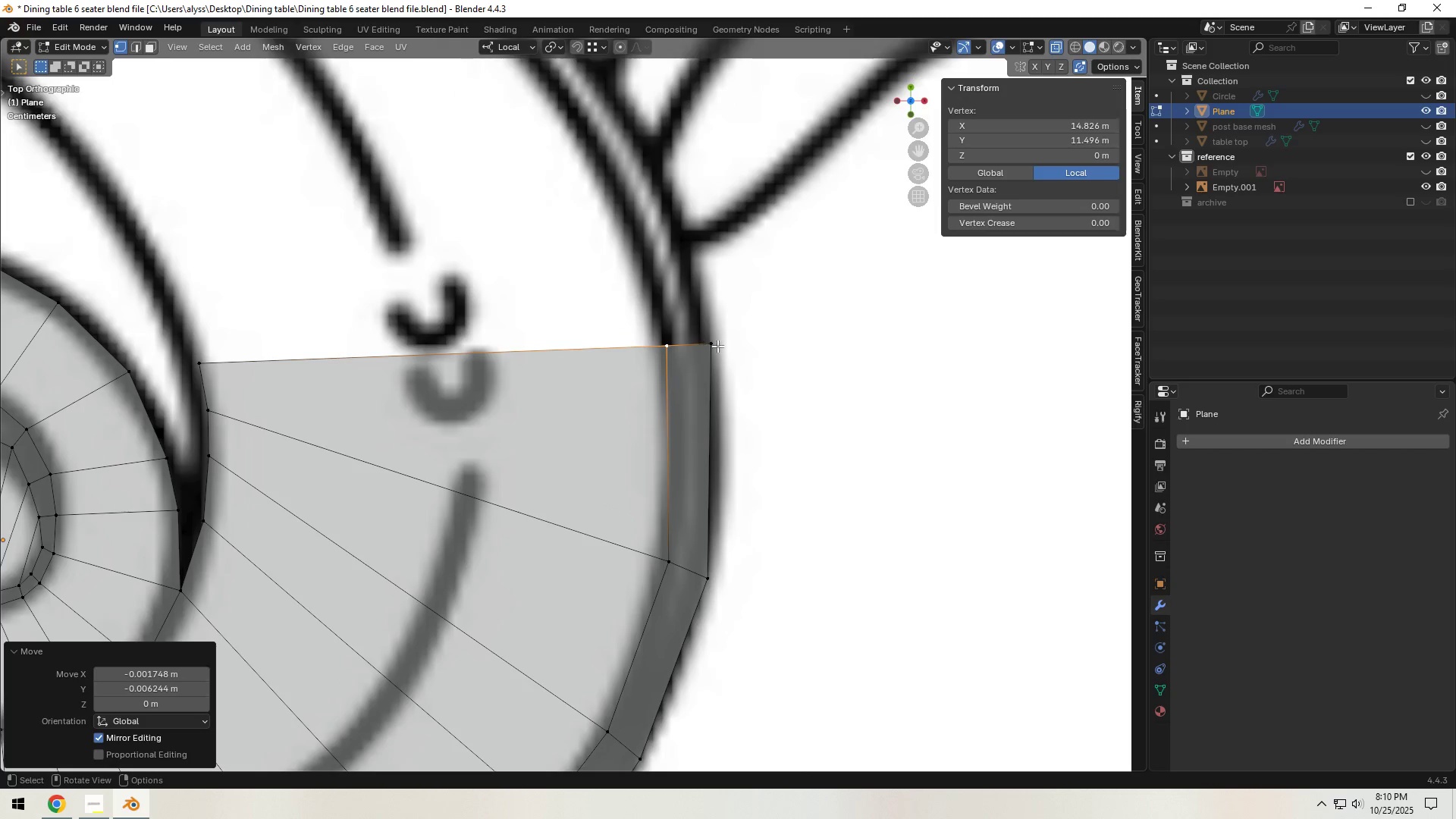 
left_click([720, 346])
 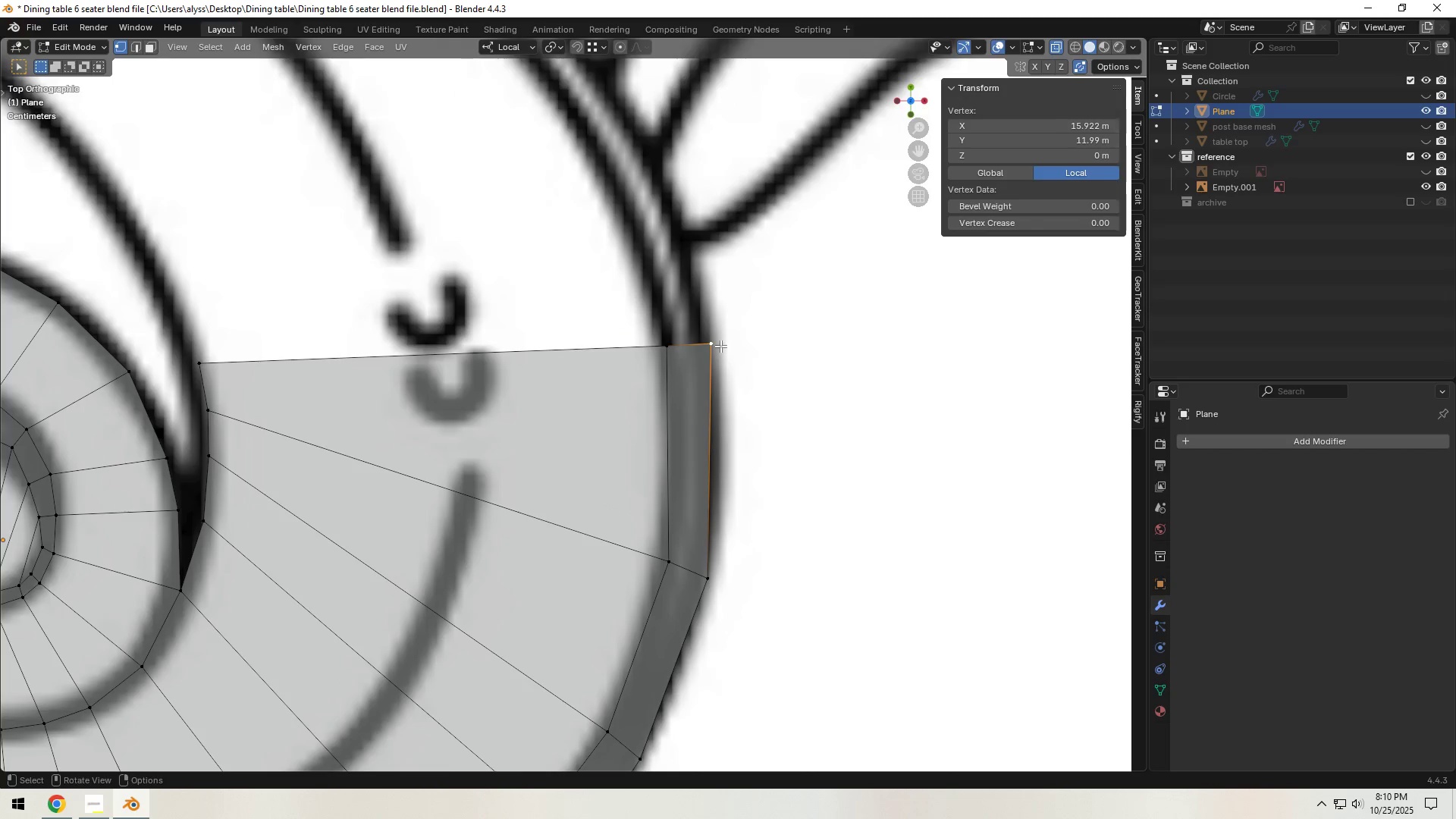 
key(G)
 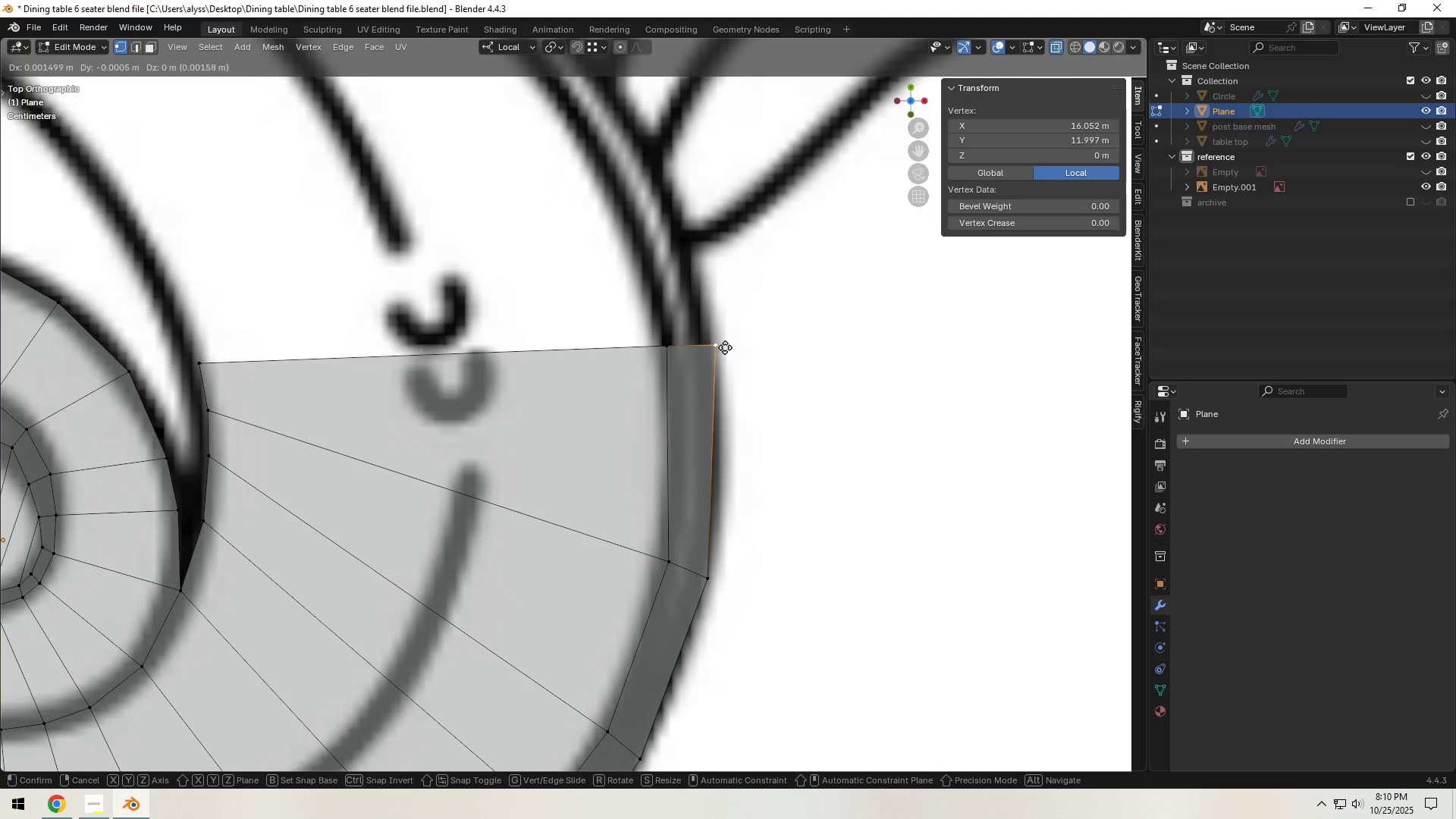 
left_click([725, 347])
 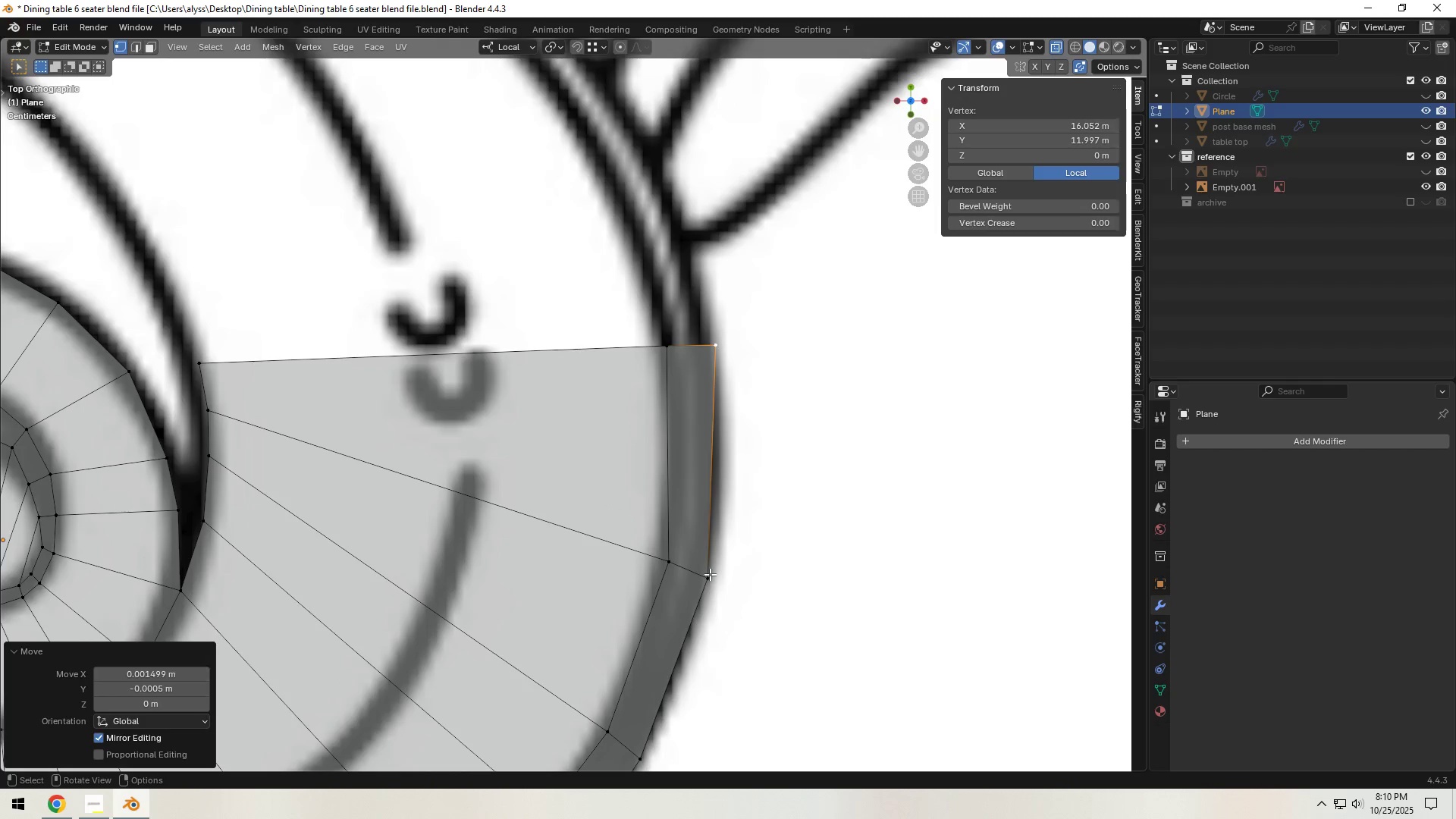 
key(G)
 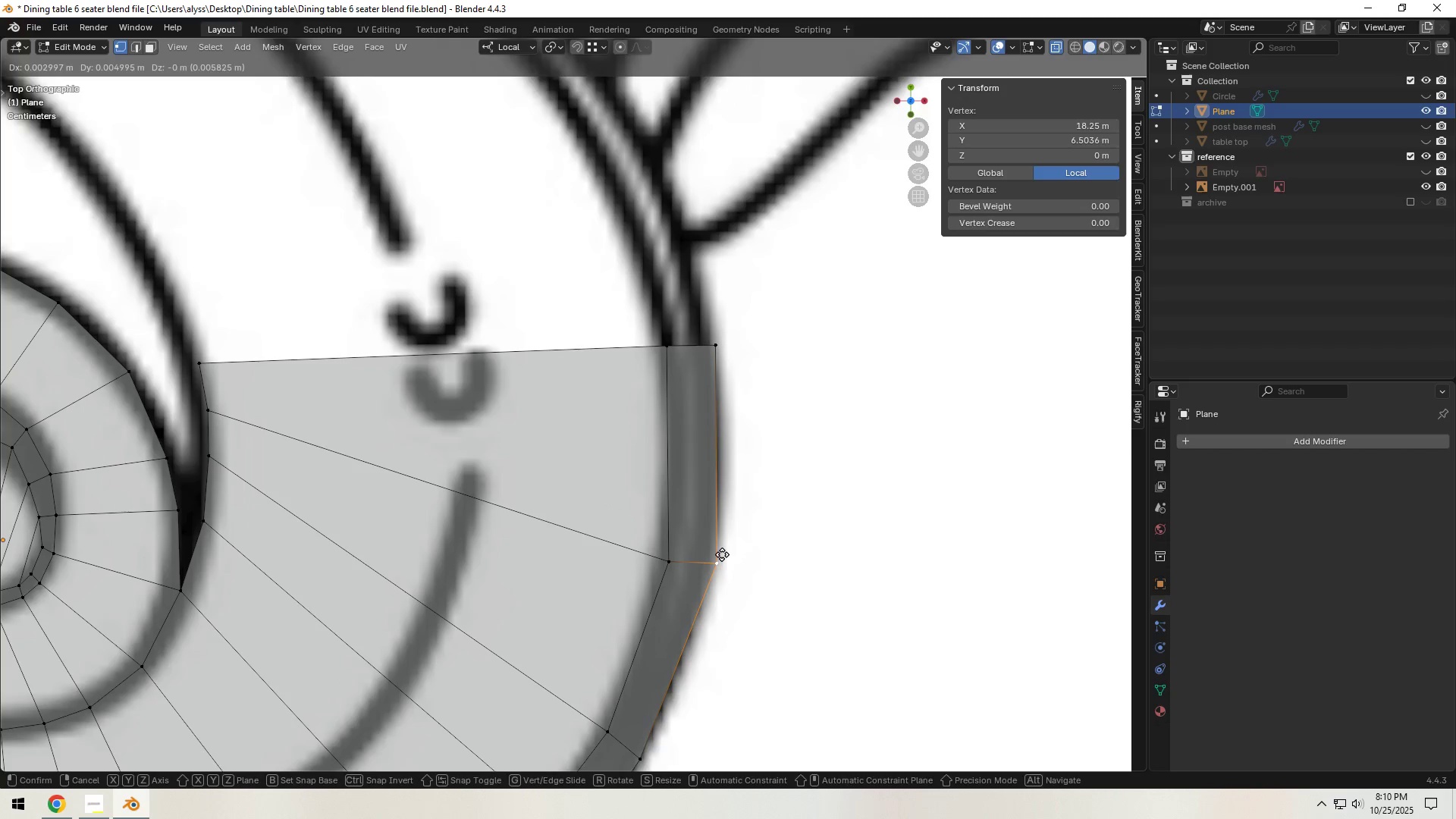 
left_click([723, 554])
 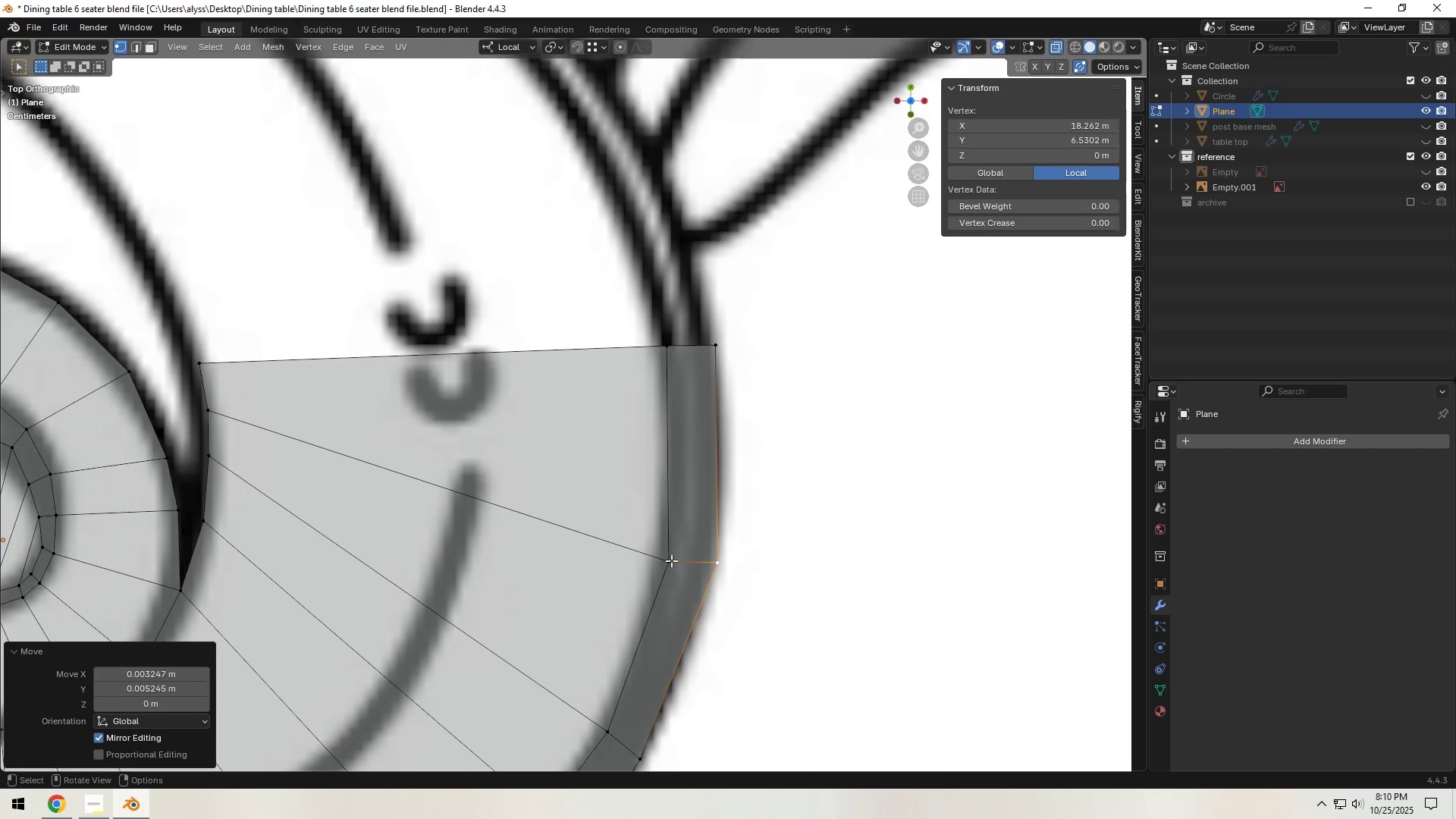 
key(G)
 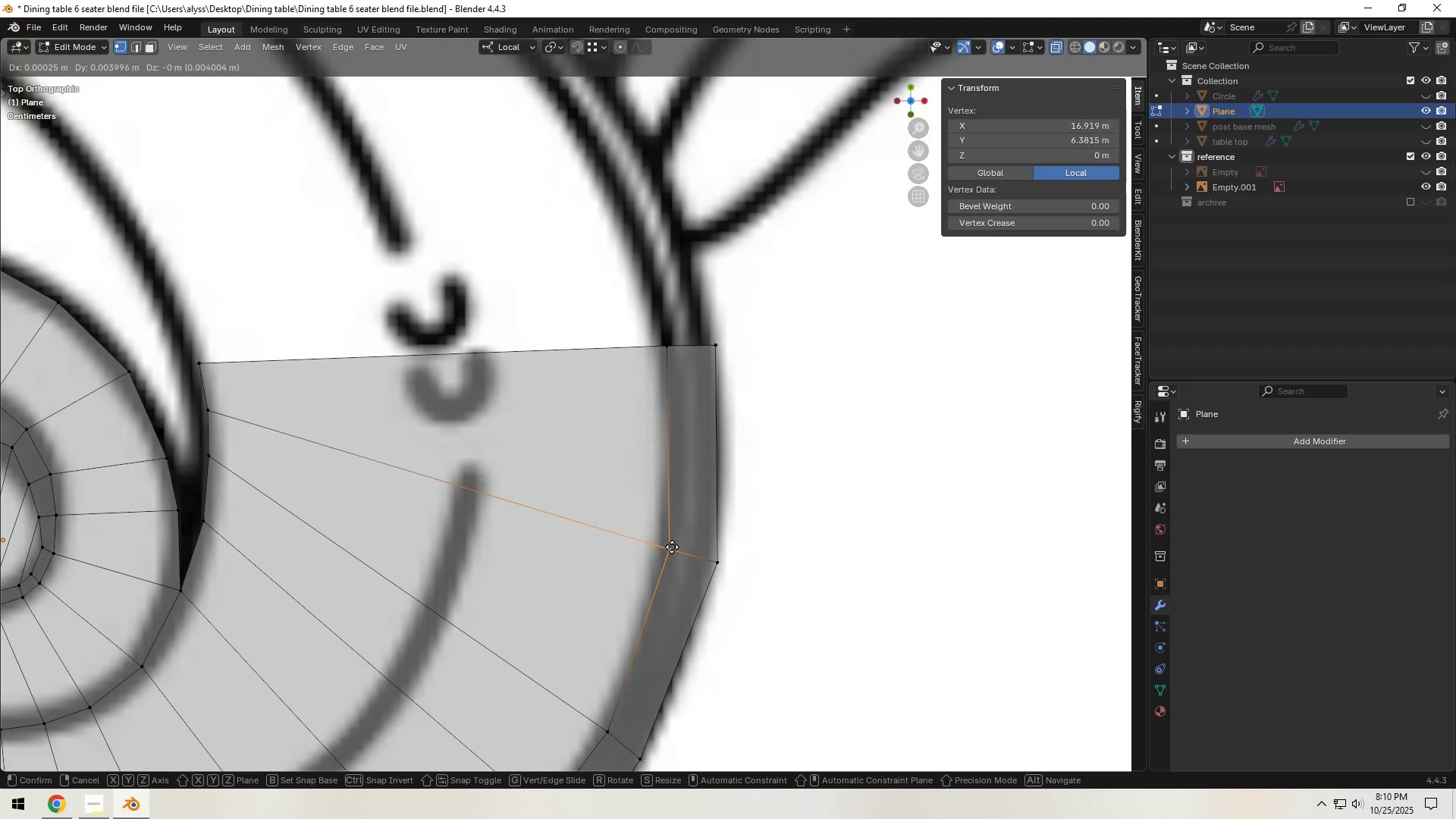 
left_click([672, 547])
 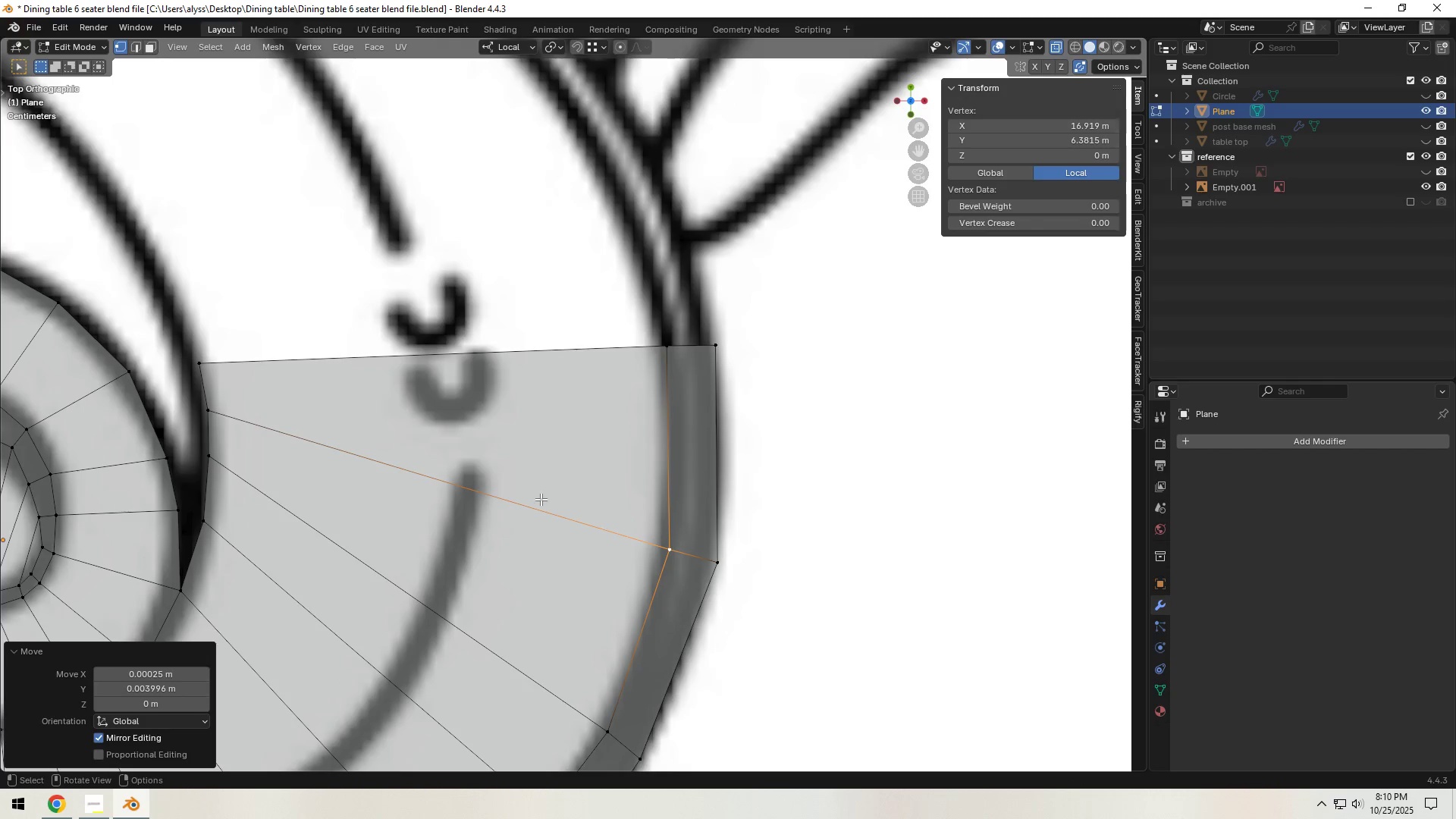 
hold_key(key=ShiftLeft, duration=0.38)
 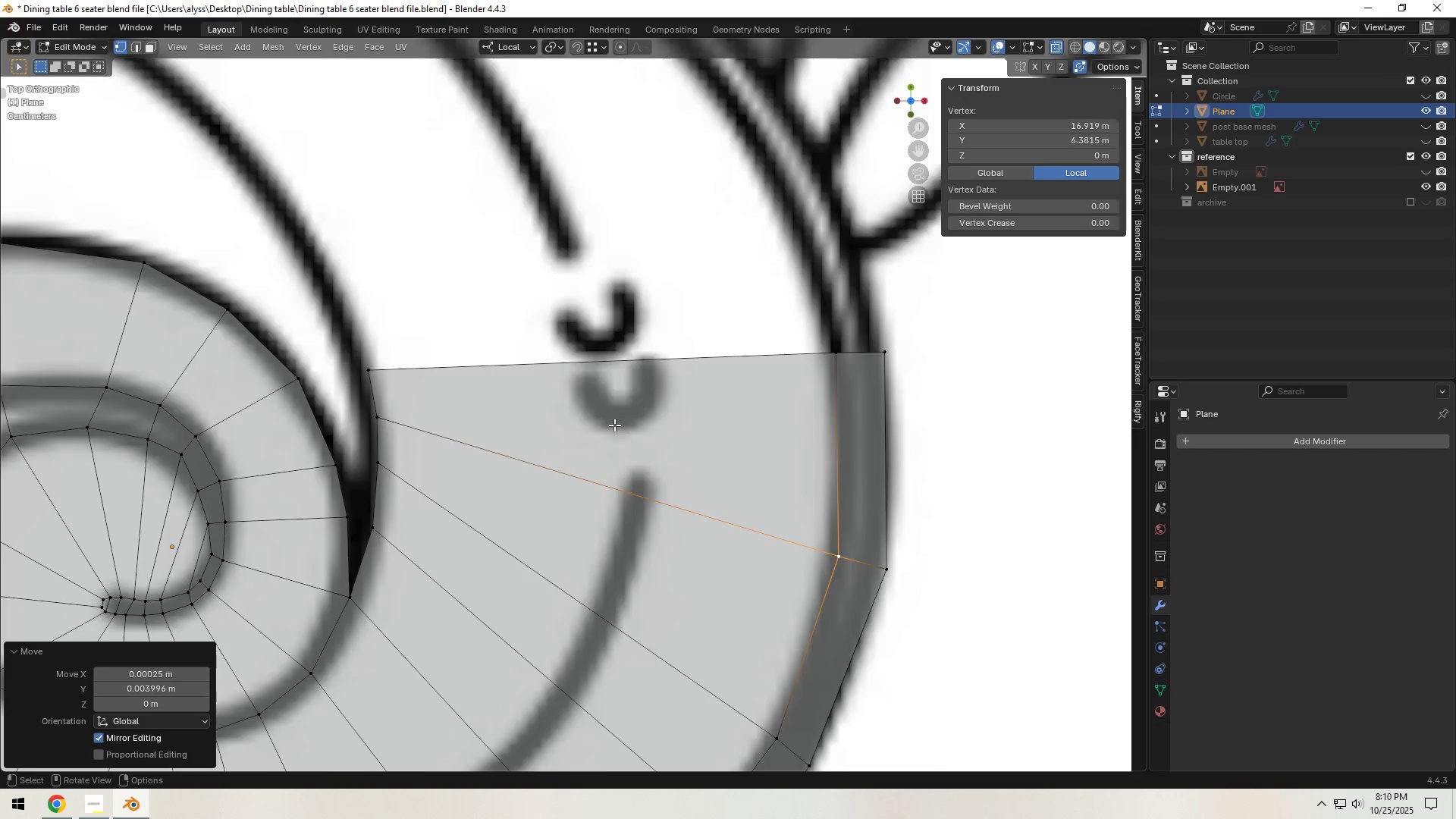 
scroll: coordinate [615, 441], scroll_direction: down, amount: 8.0
 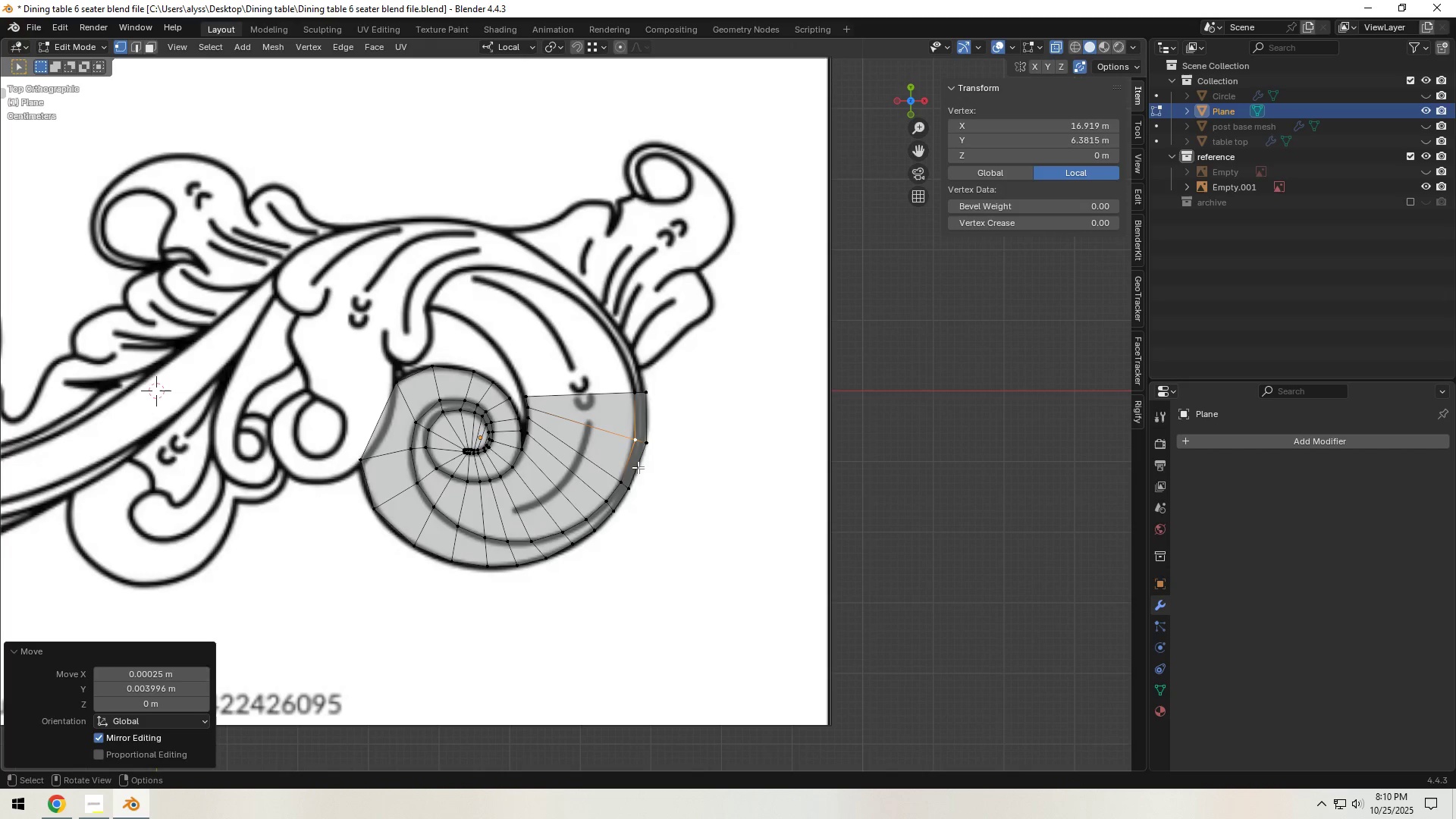 
key(Tab)
 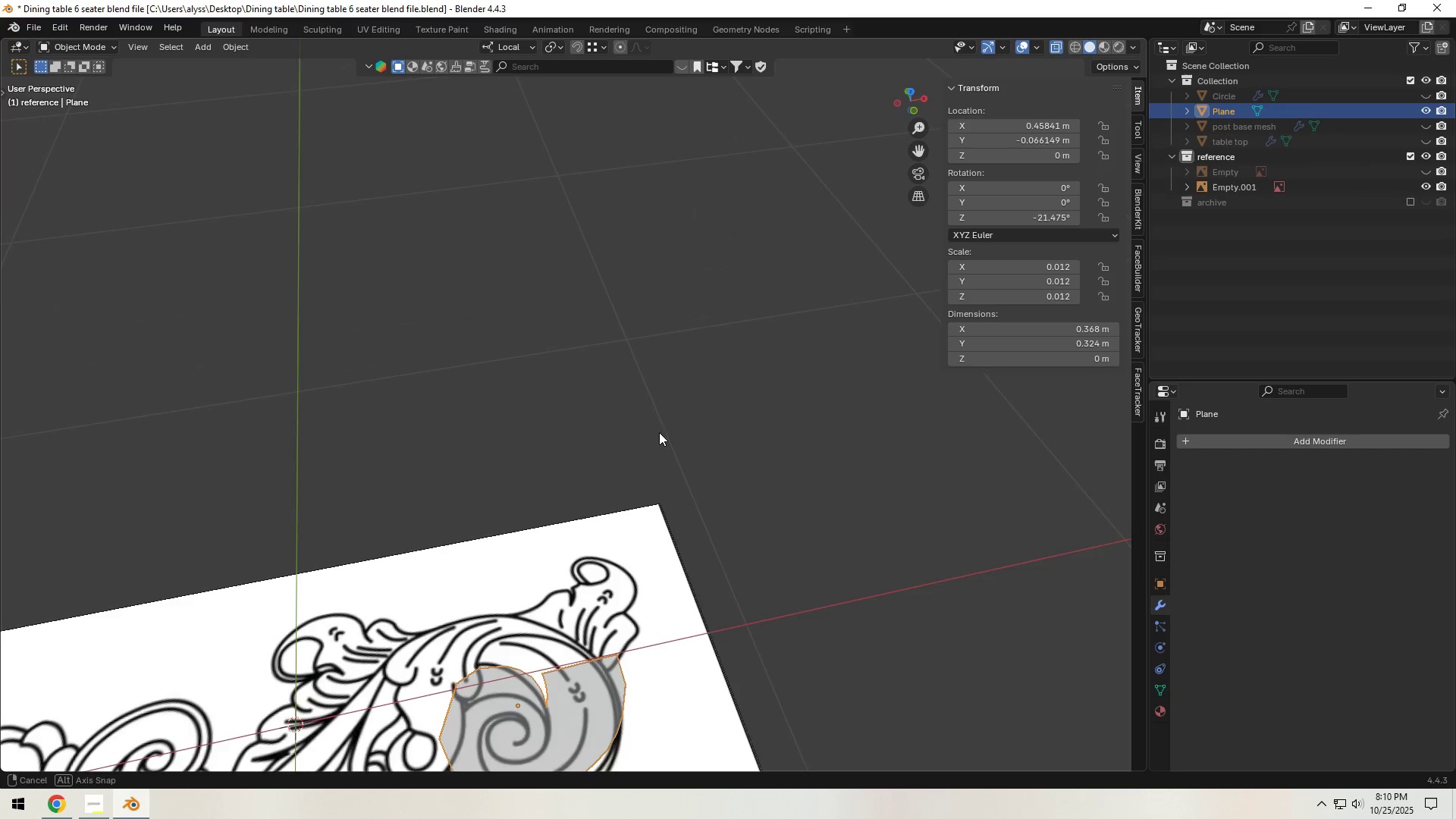 
scroll: coordinate [688, 475], scroll_direction: down, amount: 6.0
 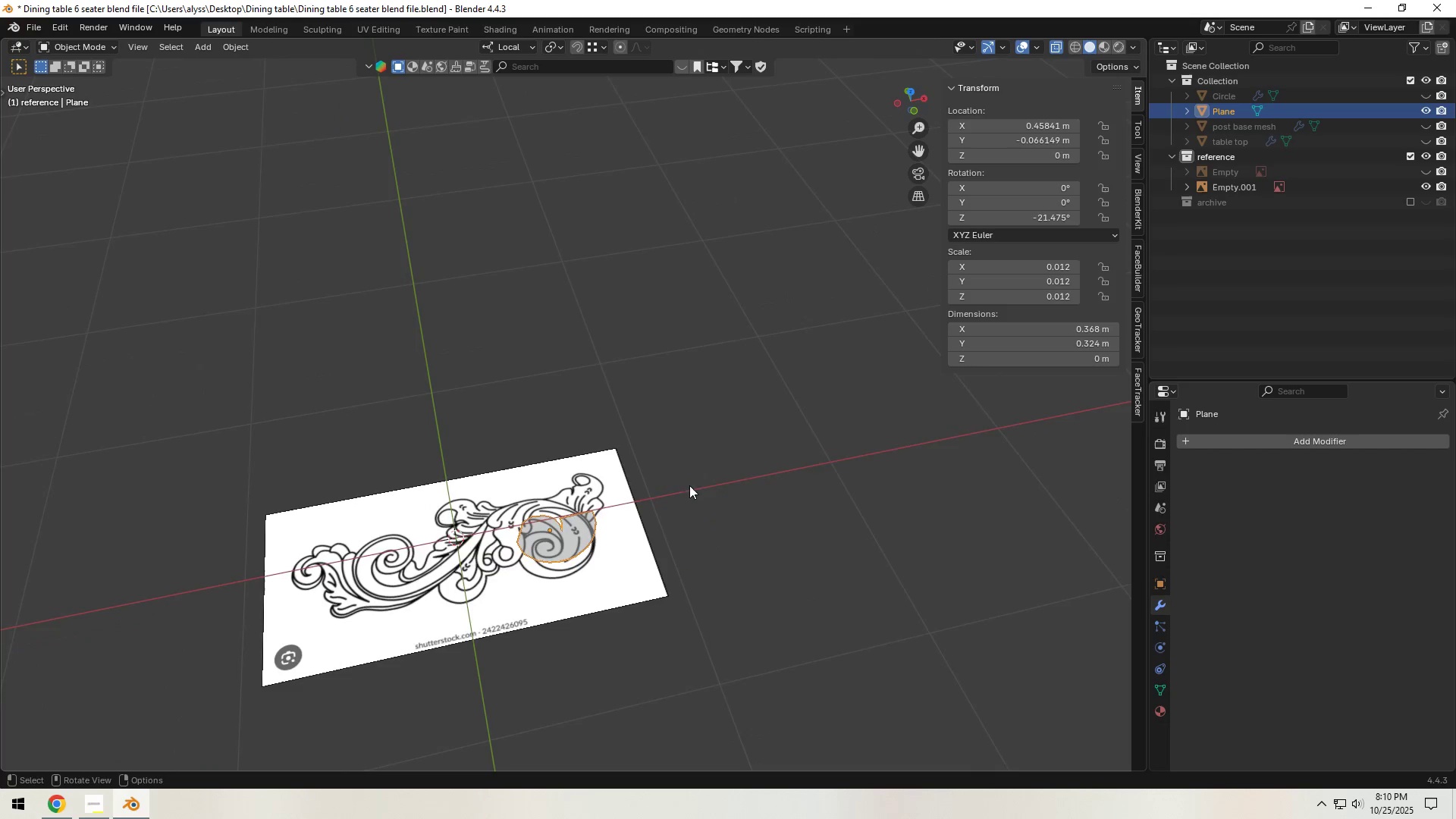 
key(Shift+ShiftLeft)
 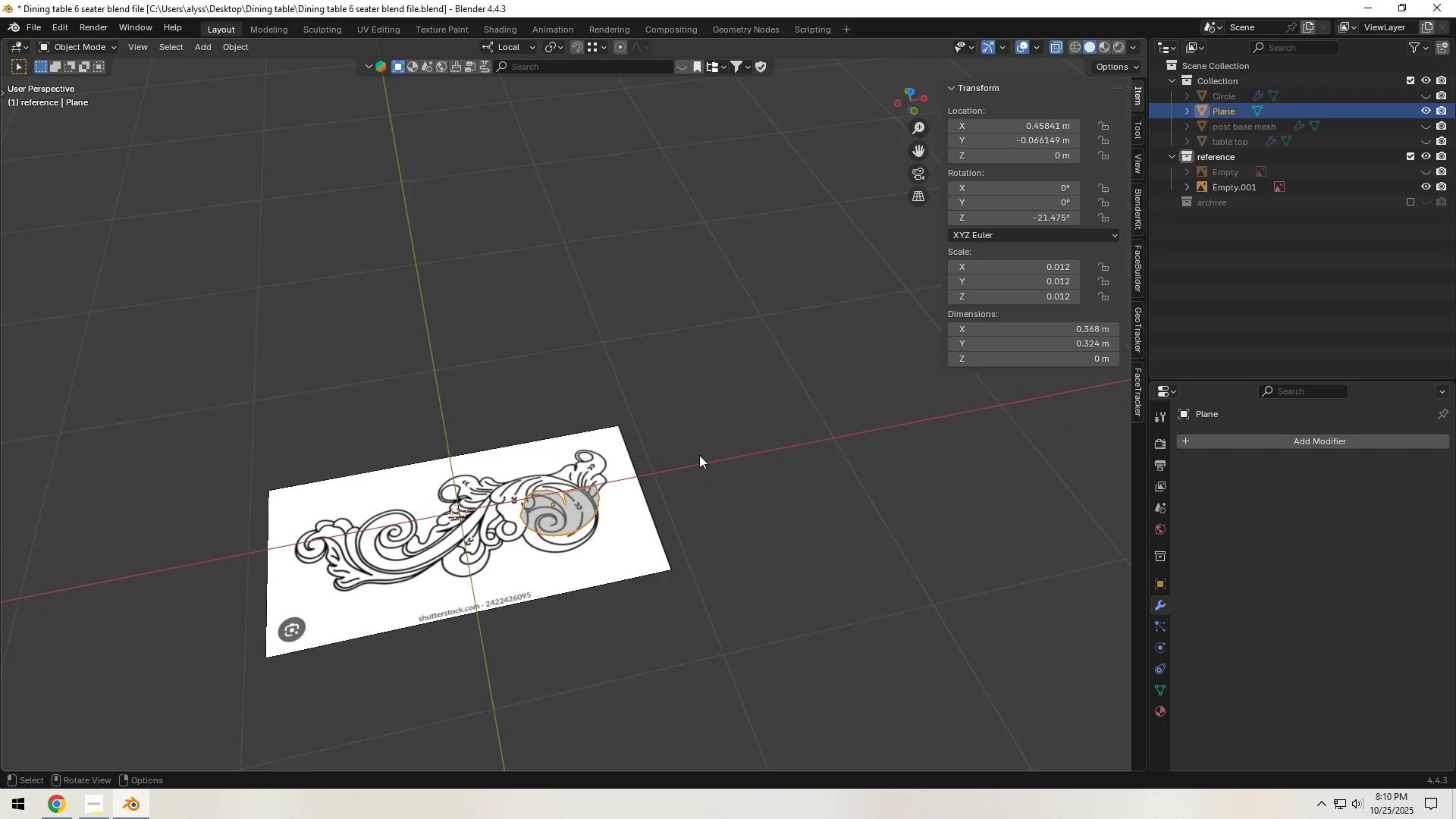 
left_click([700, 455])
 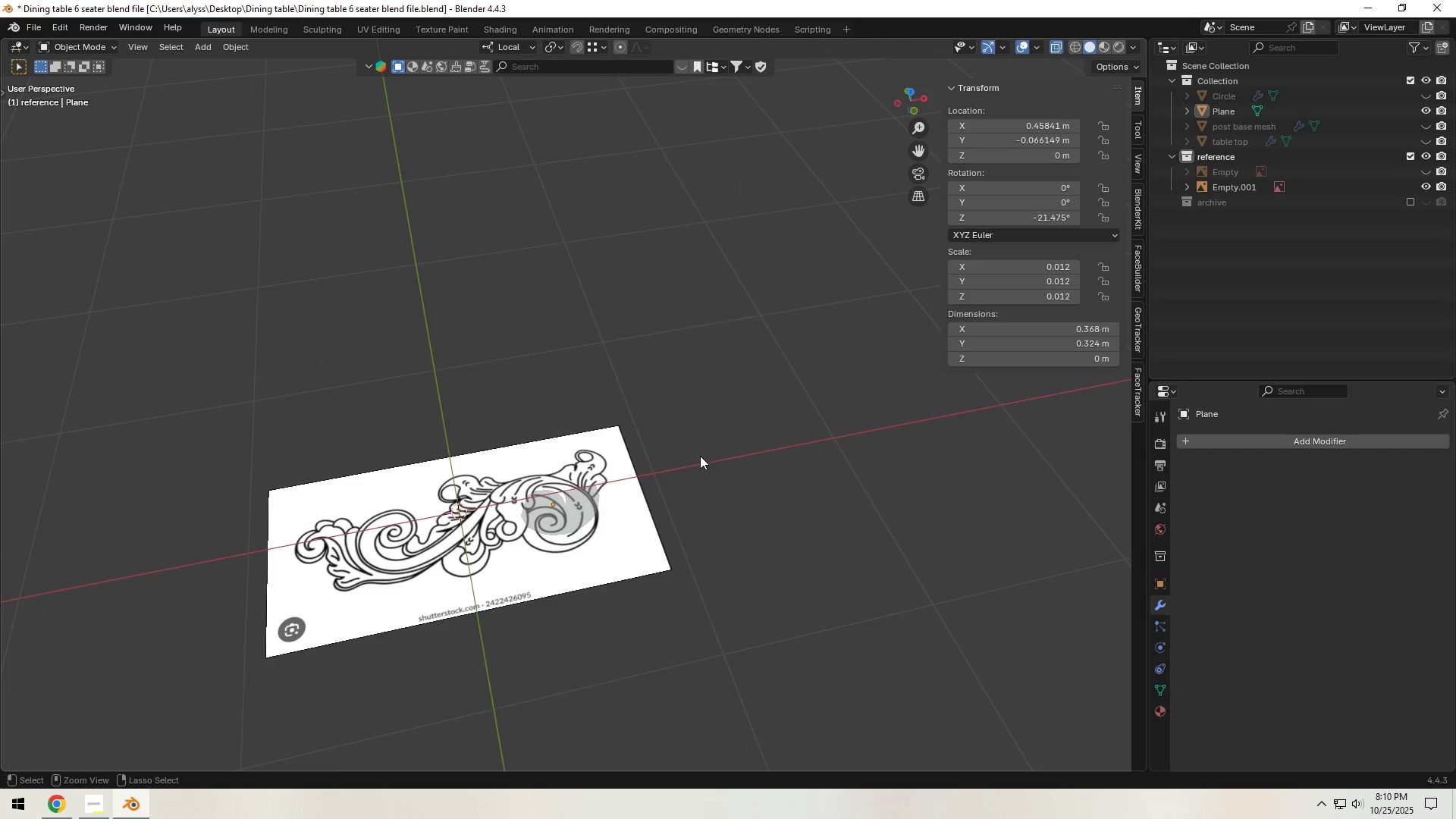 
key(Control+S)
 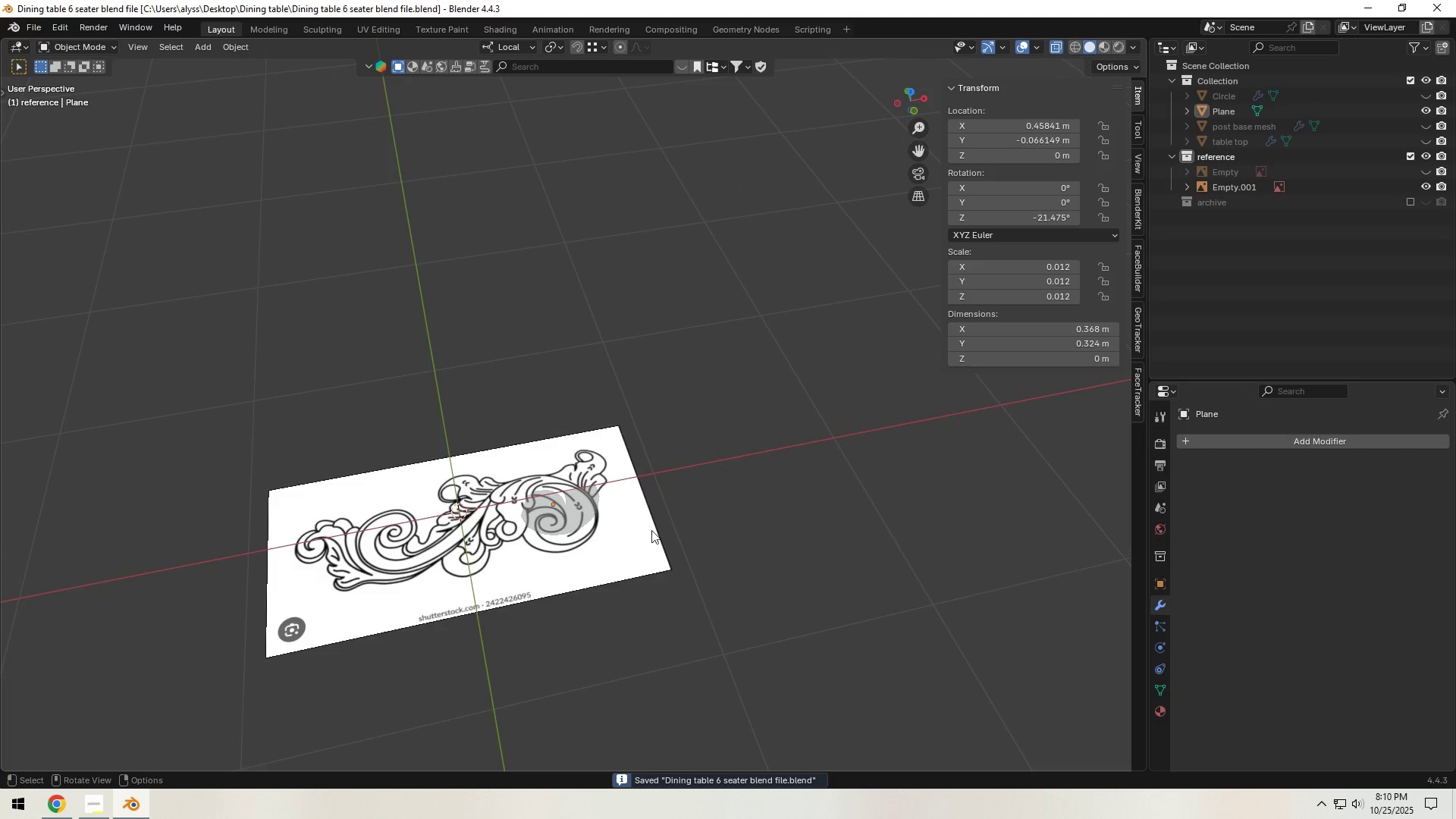 
left_click([647, 535])
 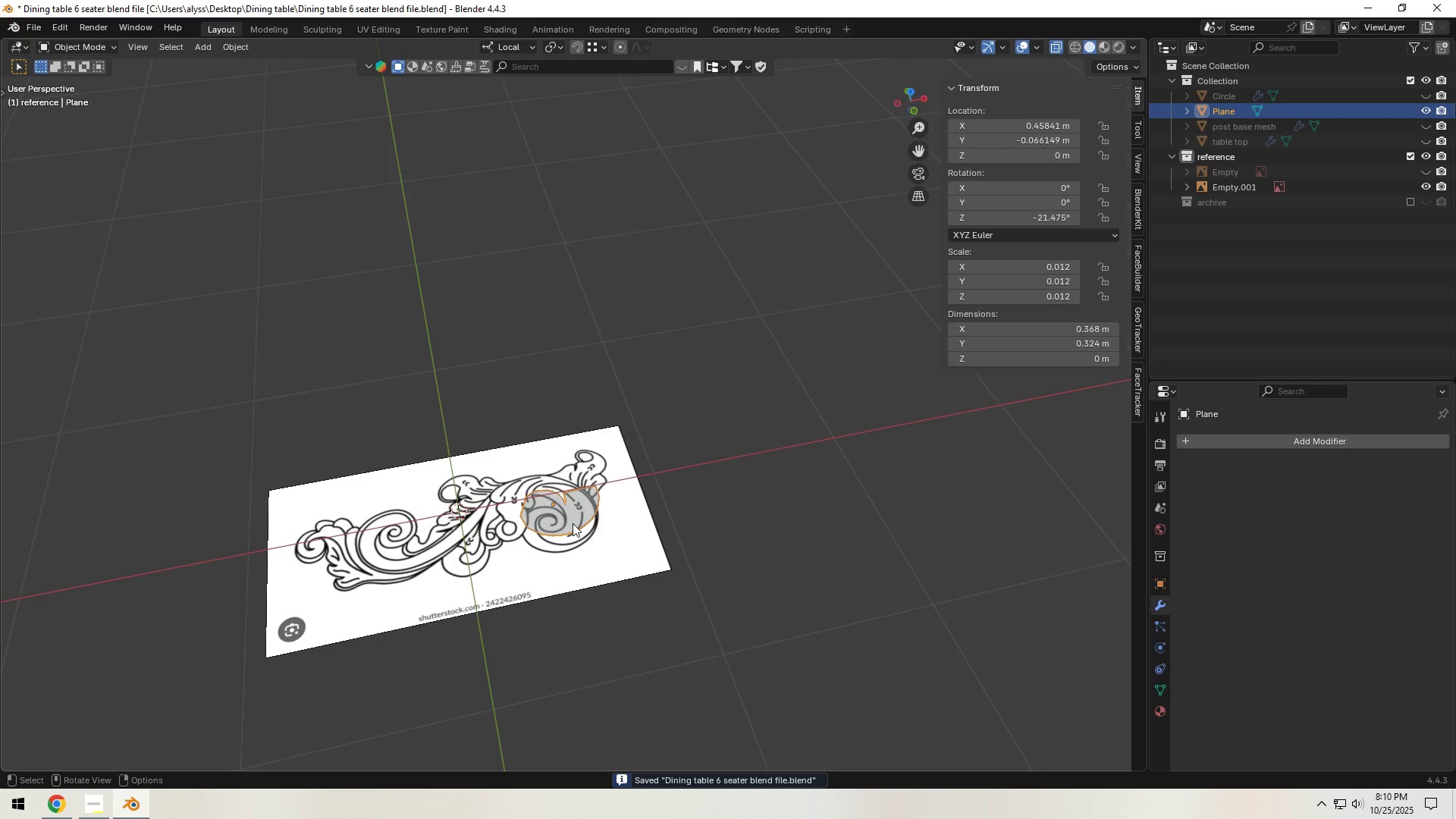 
type(kh)
 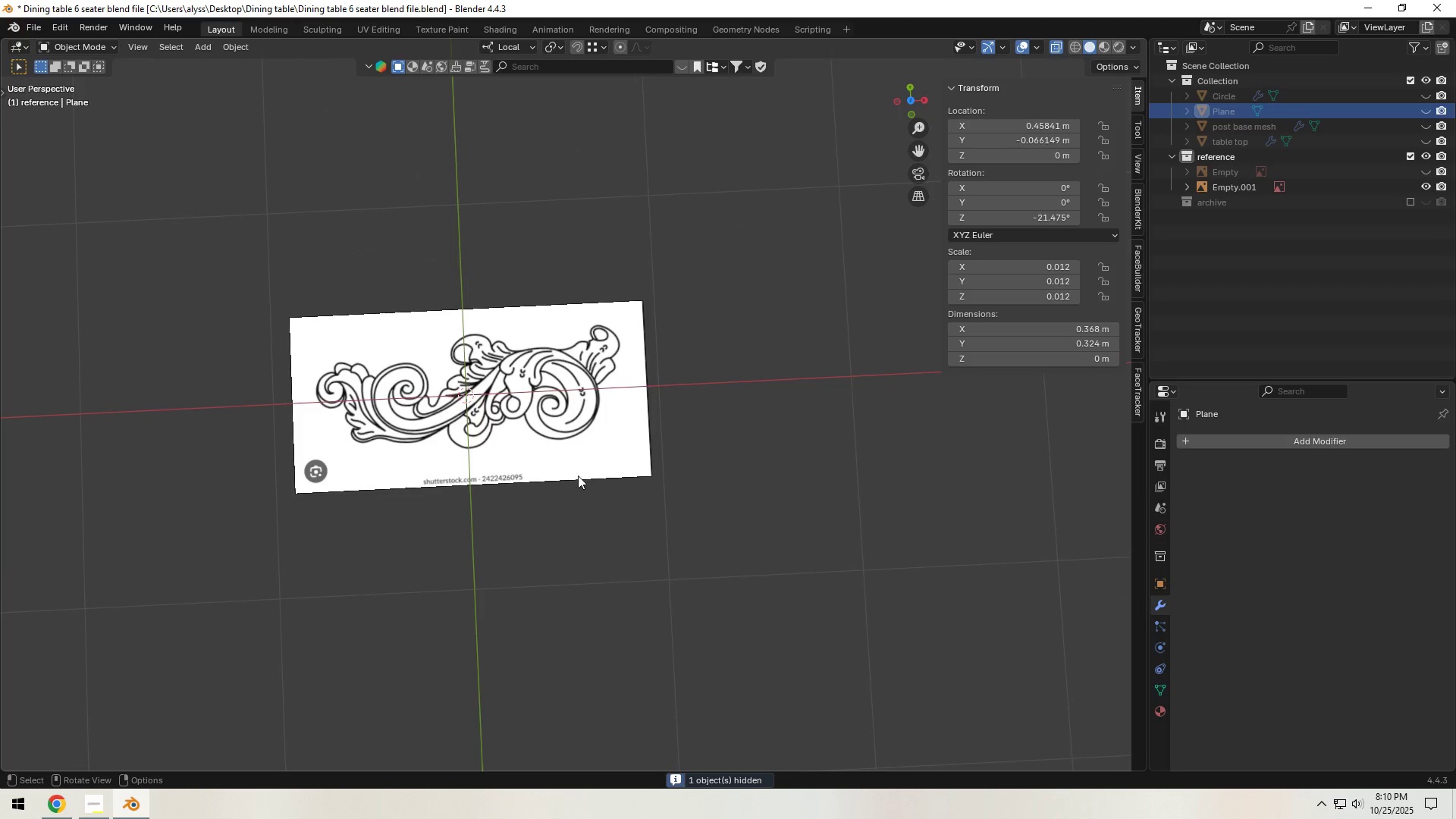 
left_click([578, 473])
 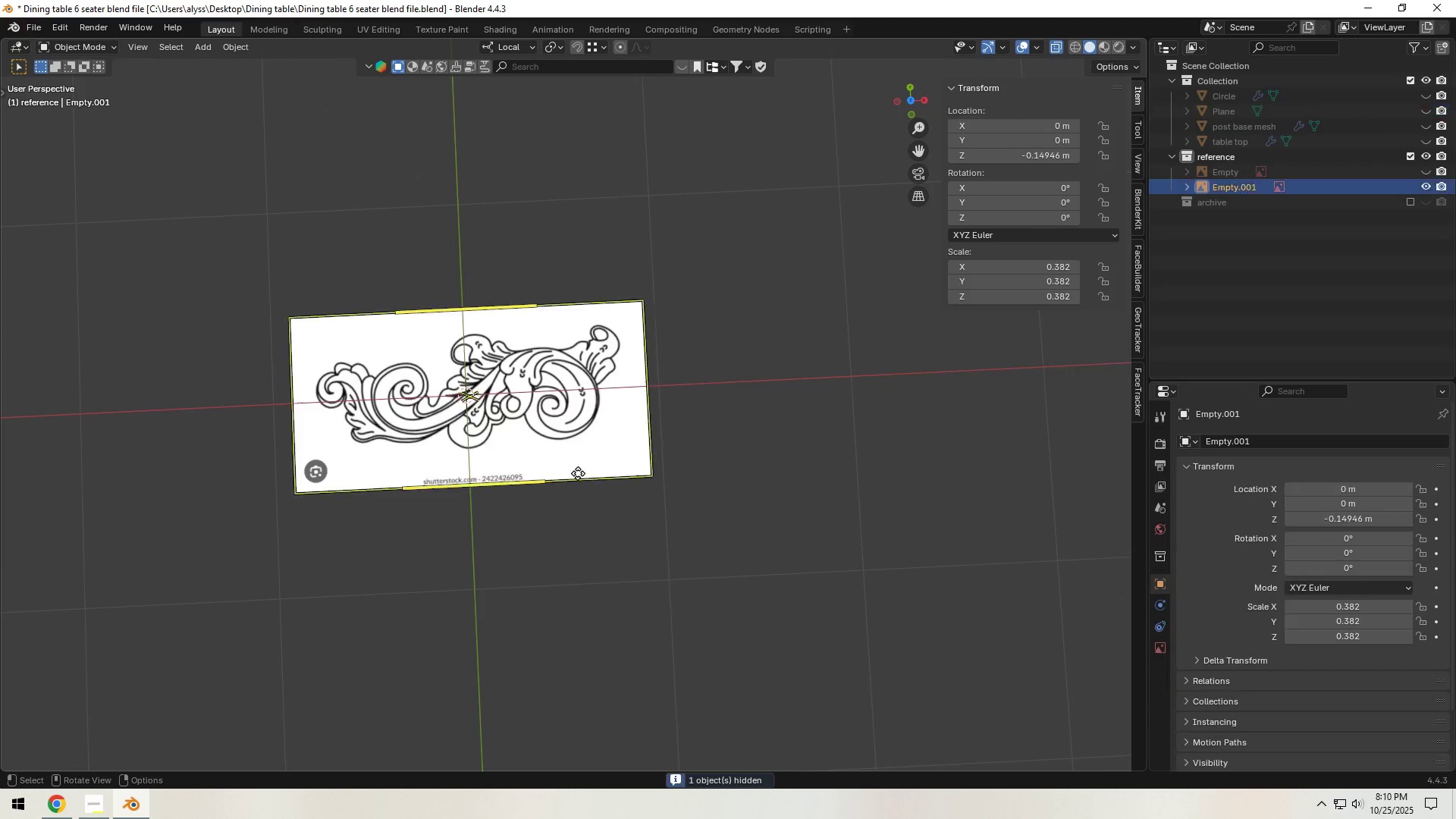 